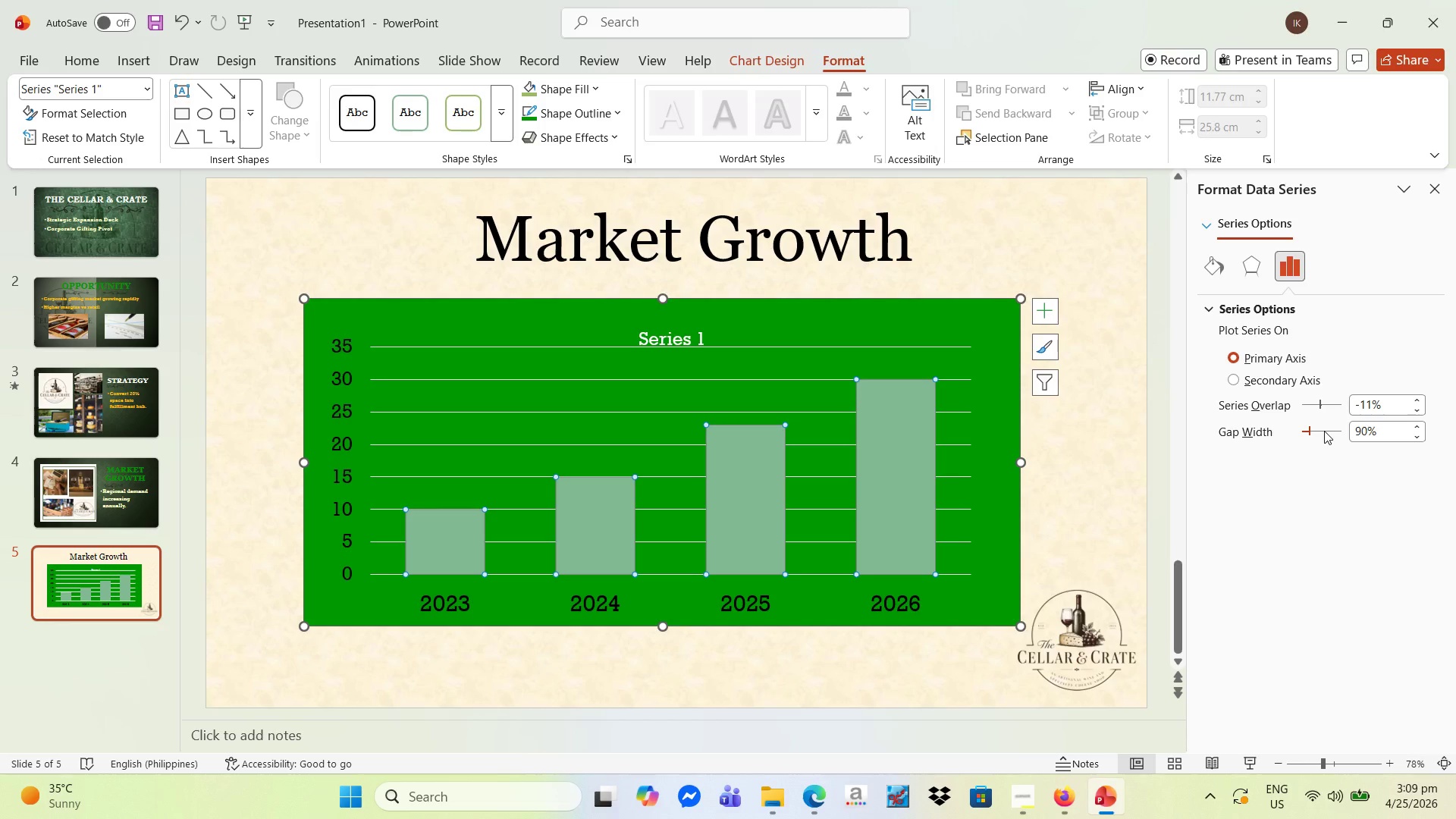 
left_click([1324, 431])
 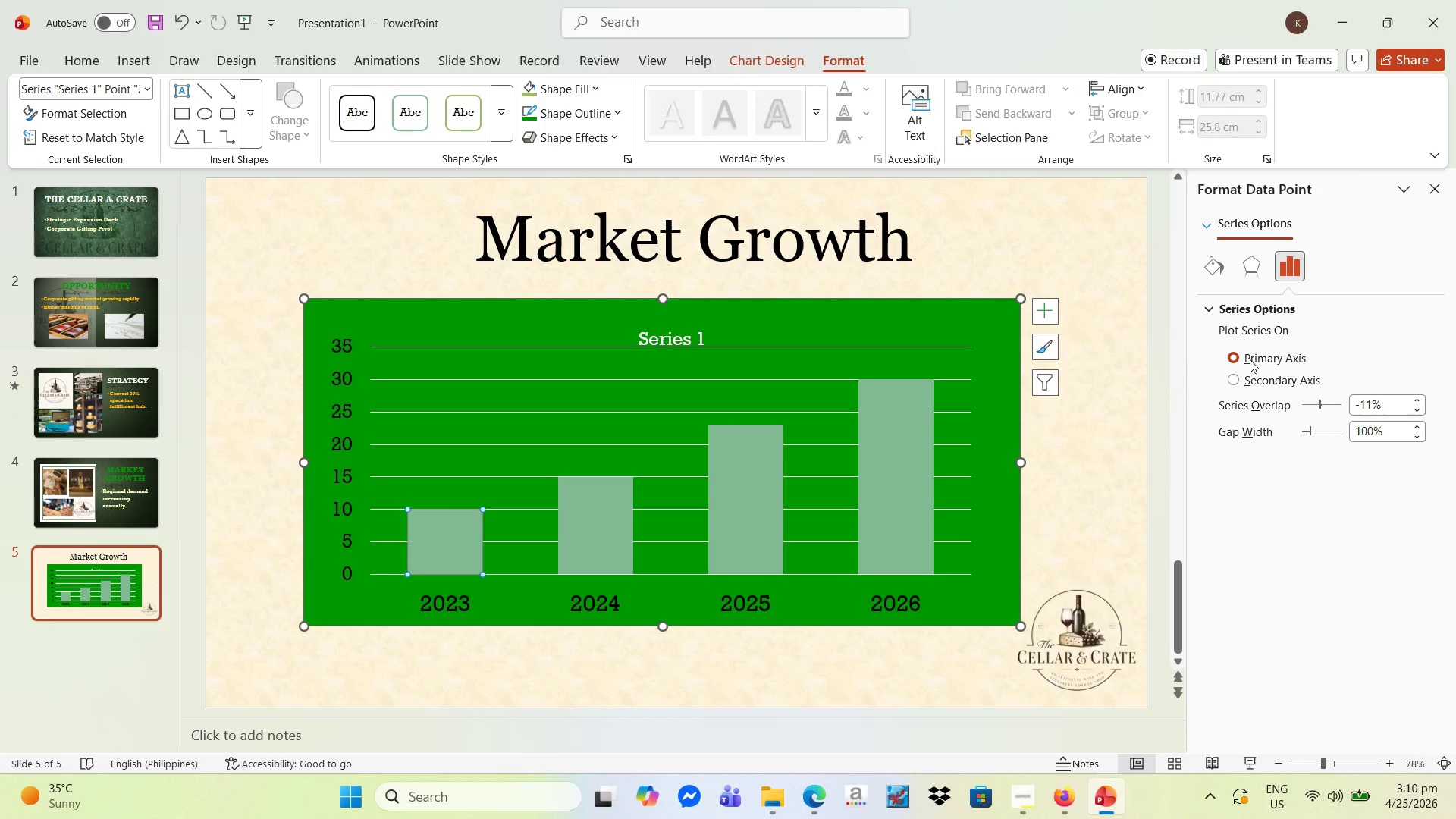 
left_click([1218, 269])
 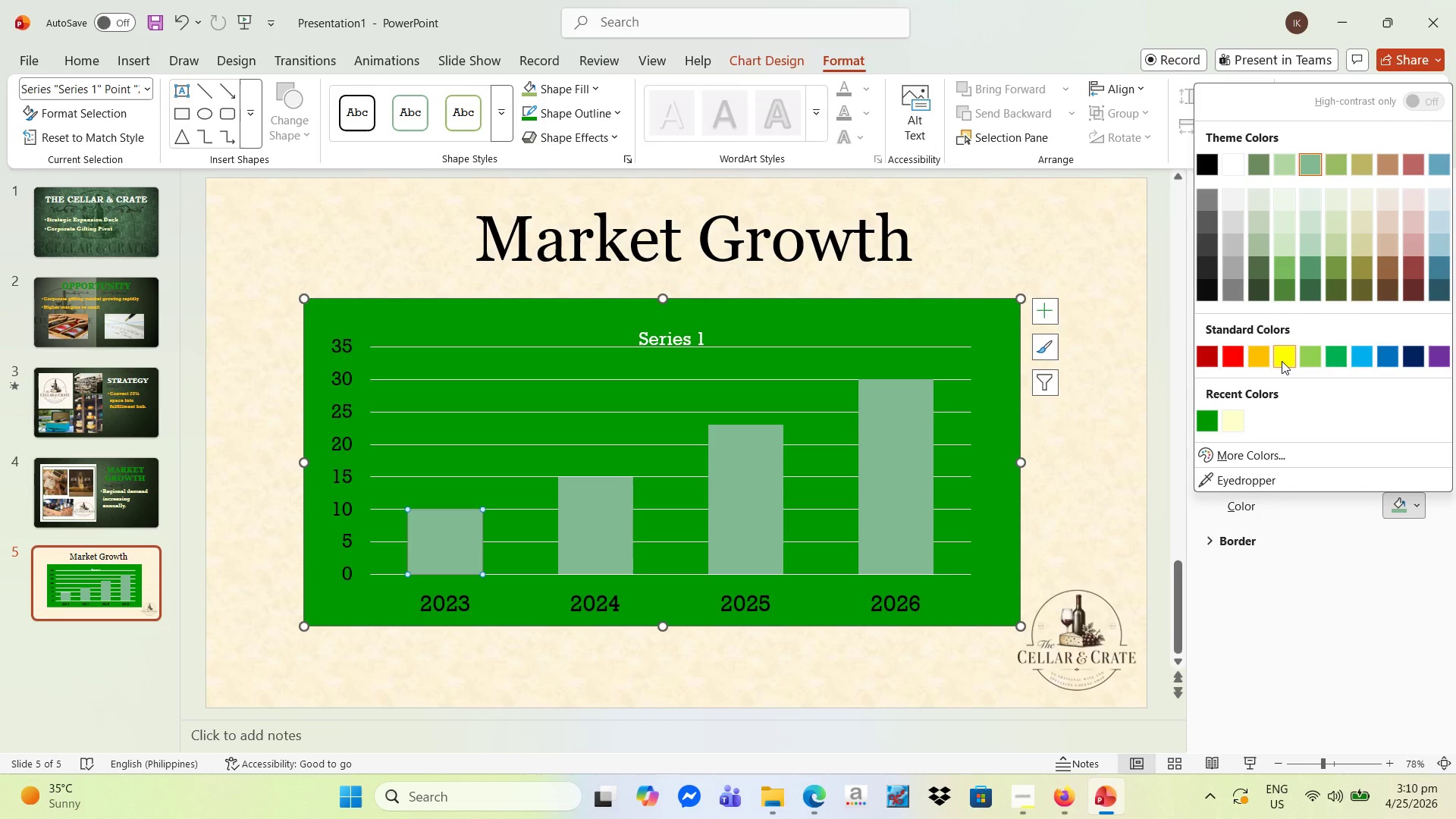 
wait(6.41)
 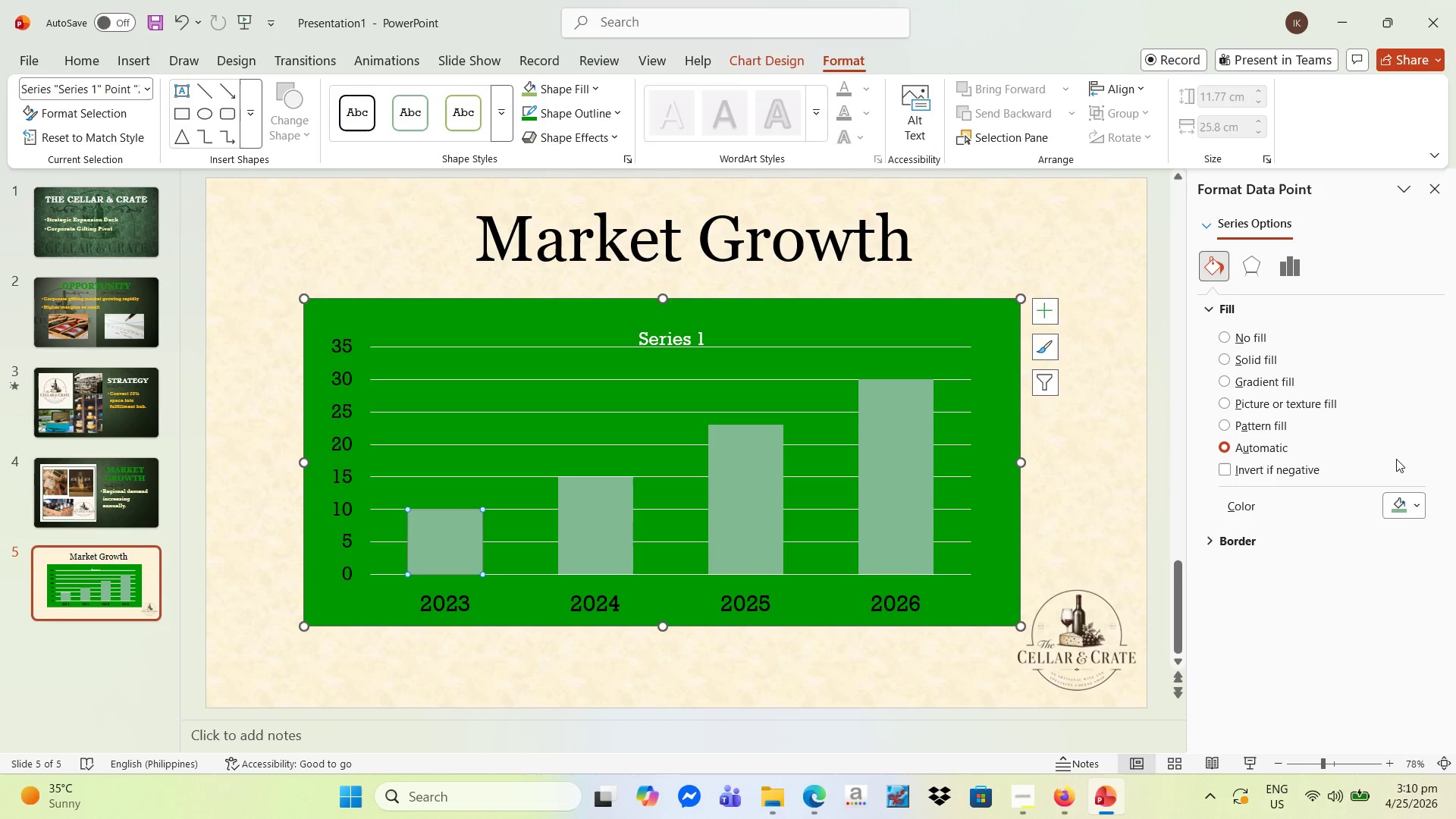 
left_click([1410, 355])
 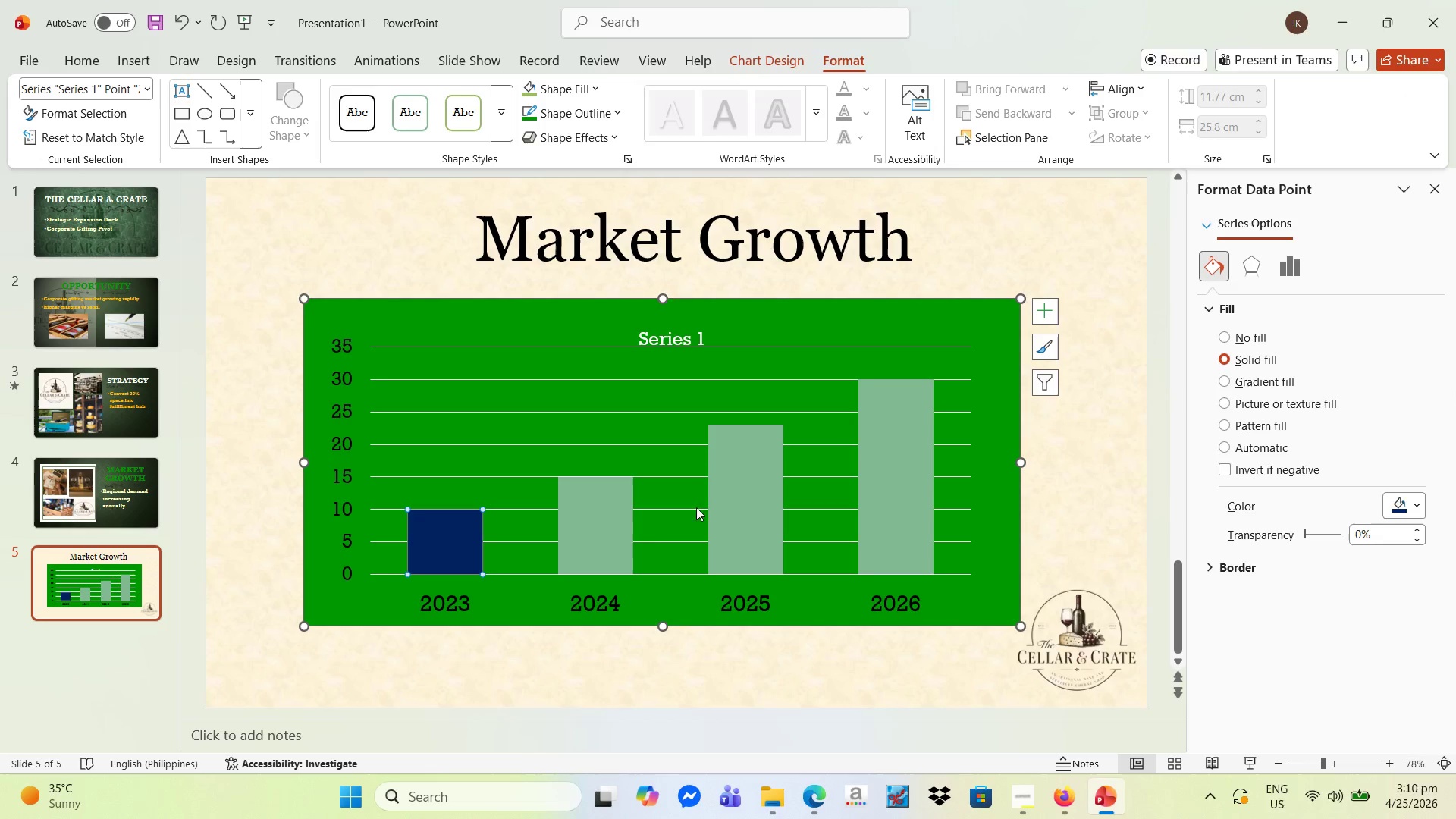 
left_click([608, 531])
 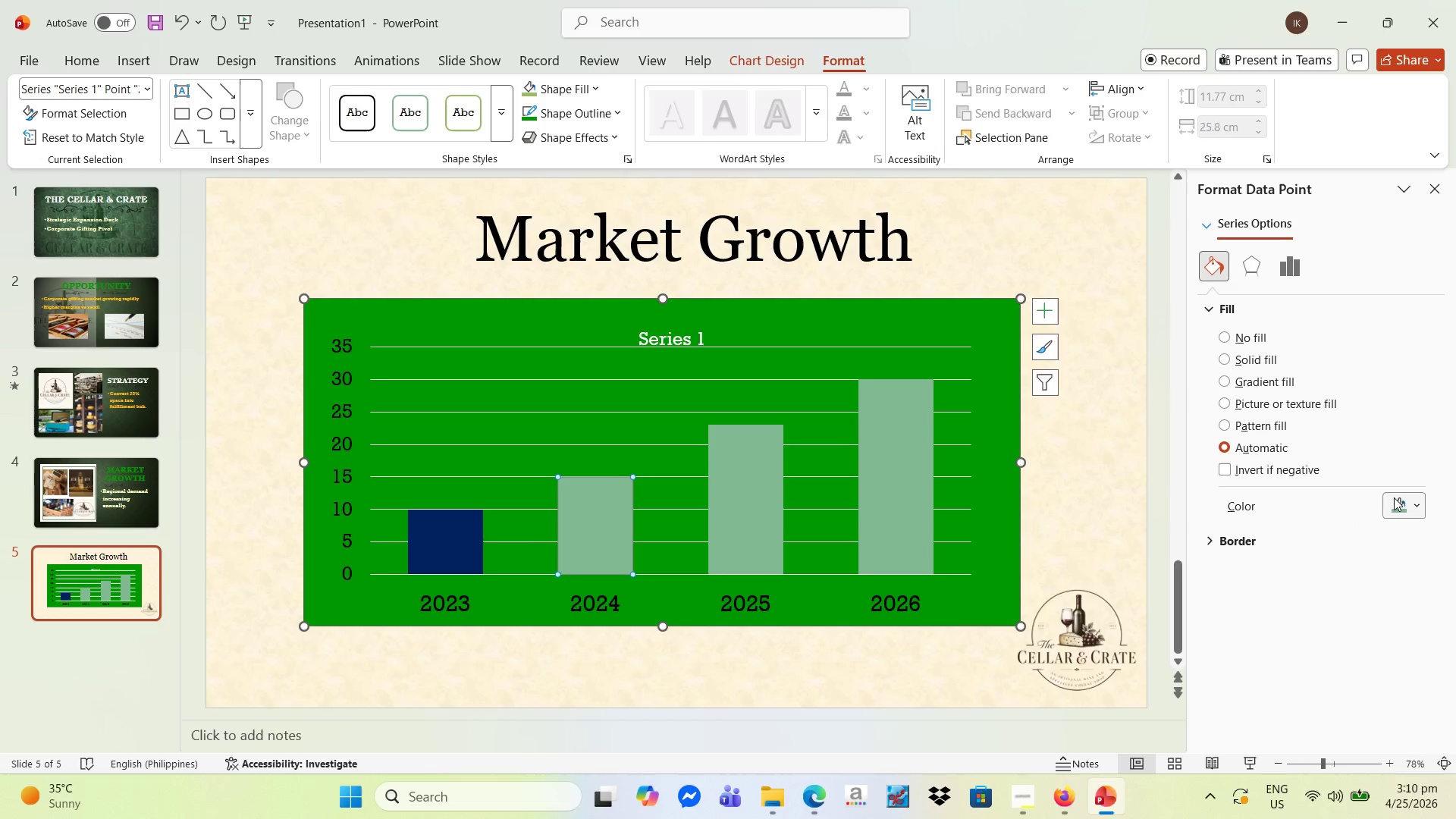 
left_click([1404, 498])
 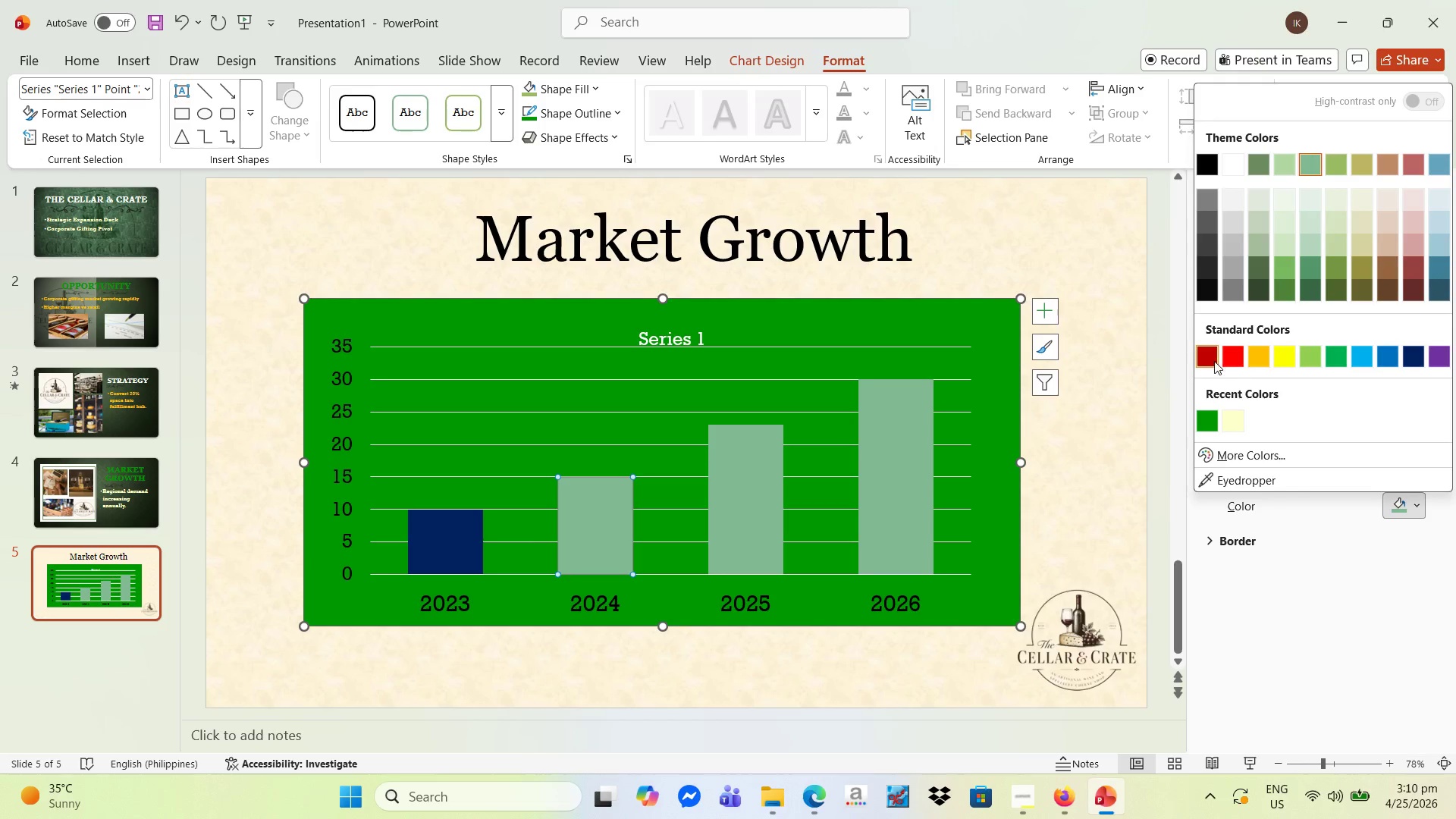 
left_click([1212, 358])
 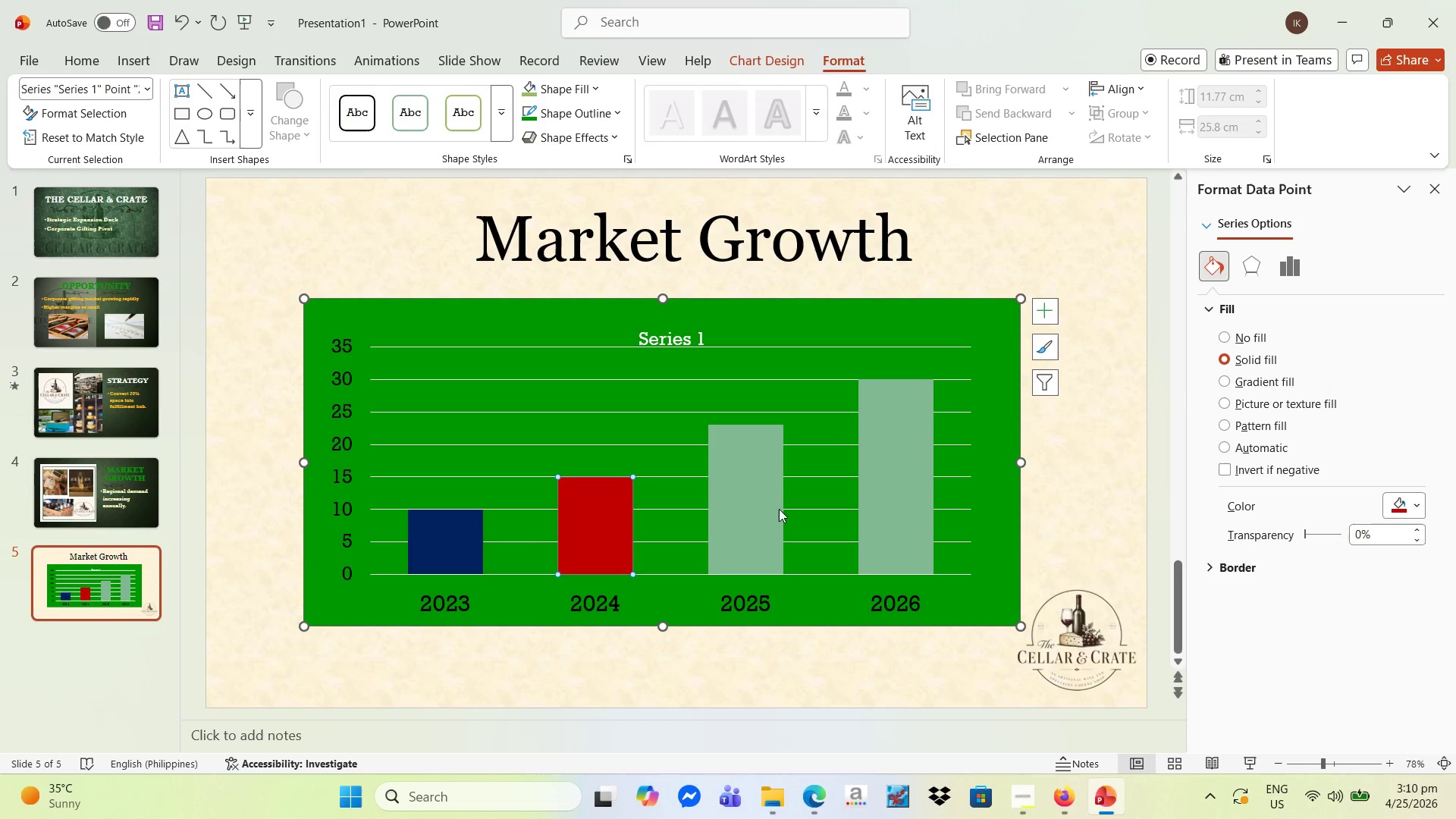 
left_click([742, 512])
 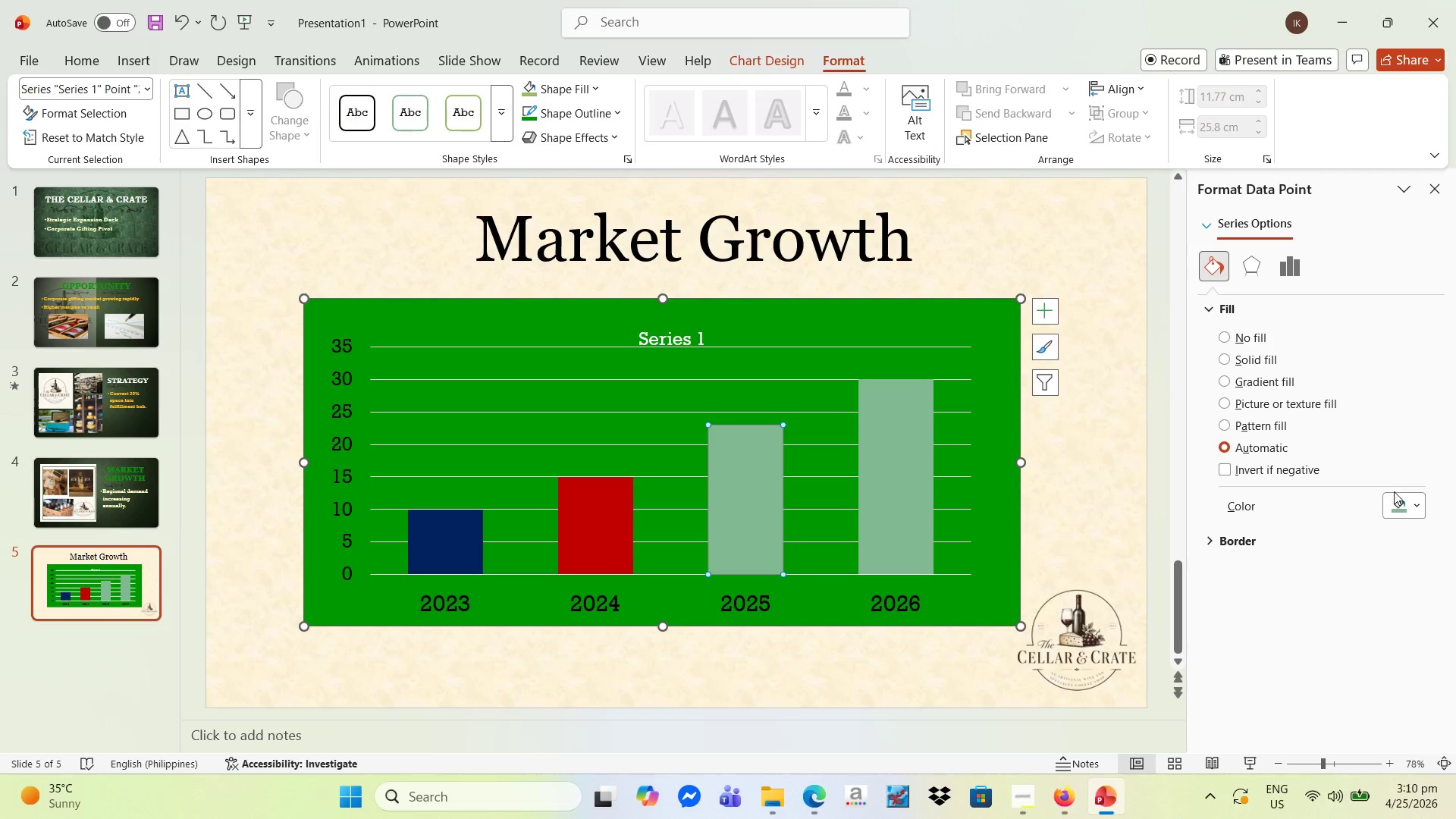 
left_click([1414, 502])
 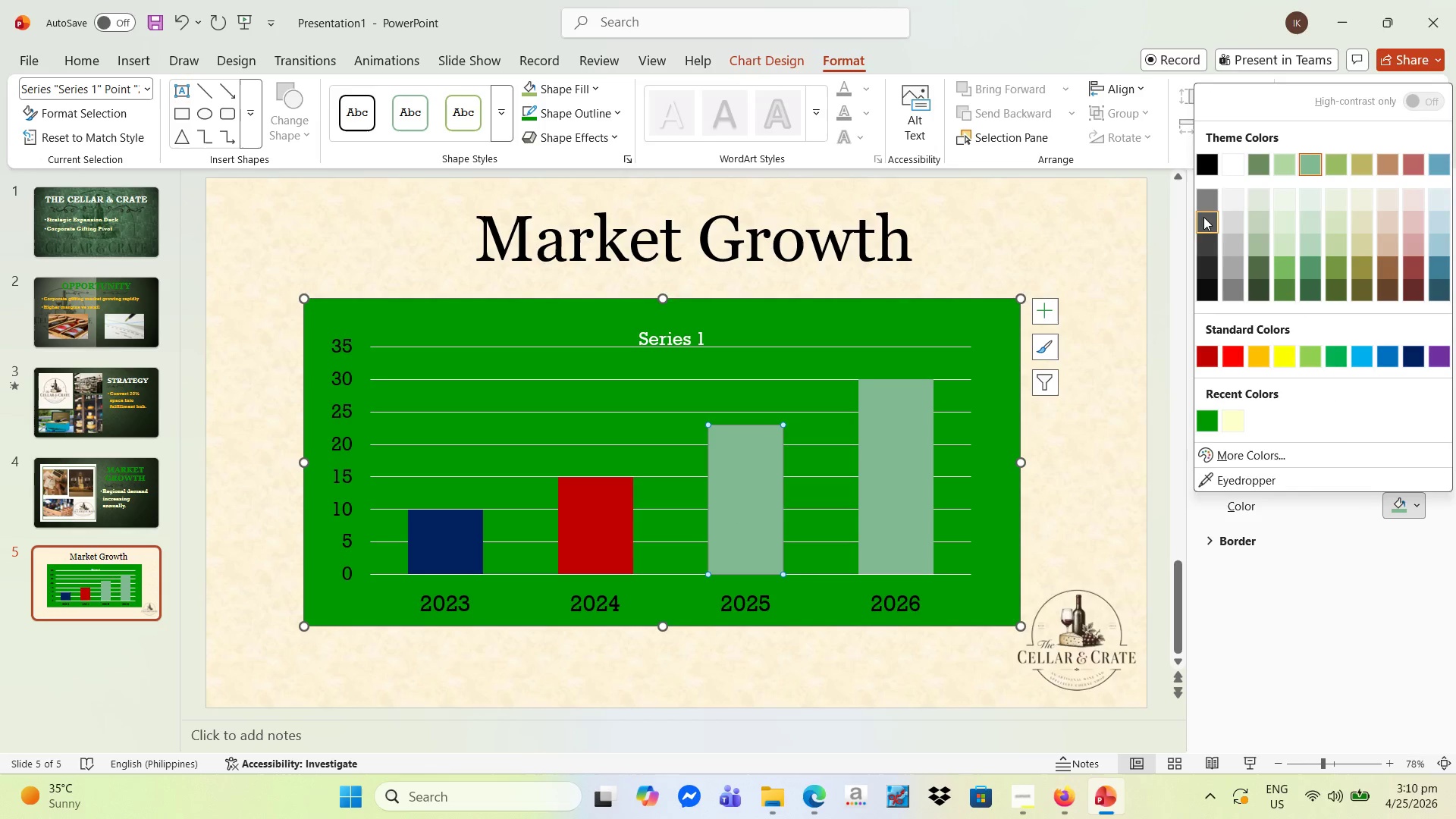 
left_click([1203, 201])
 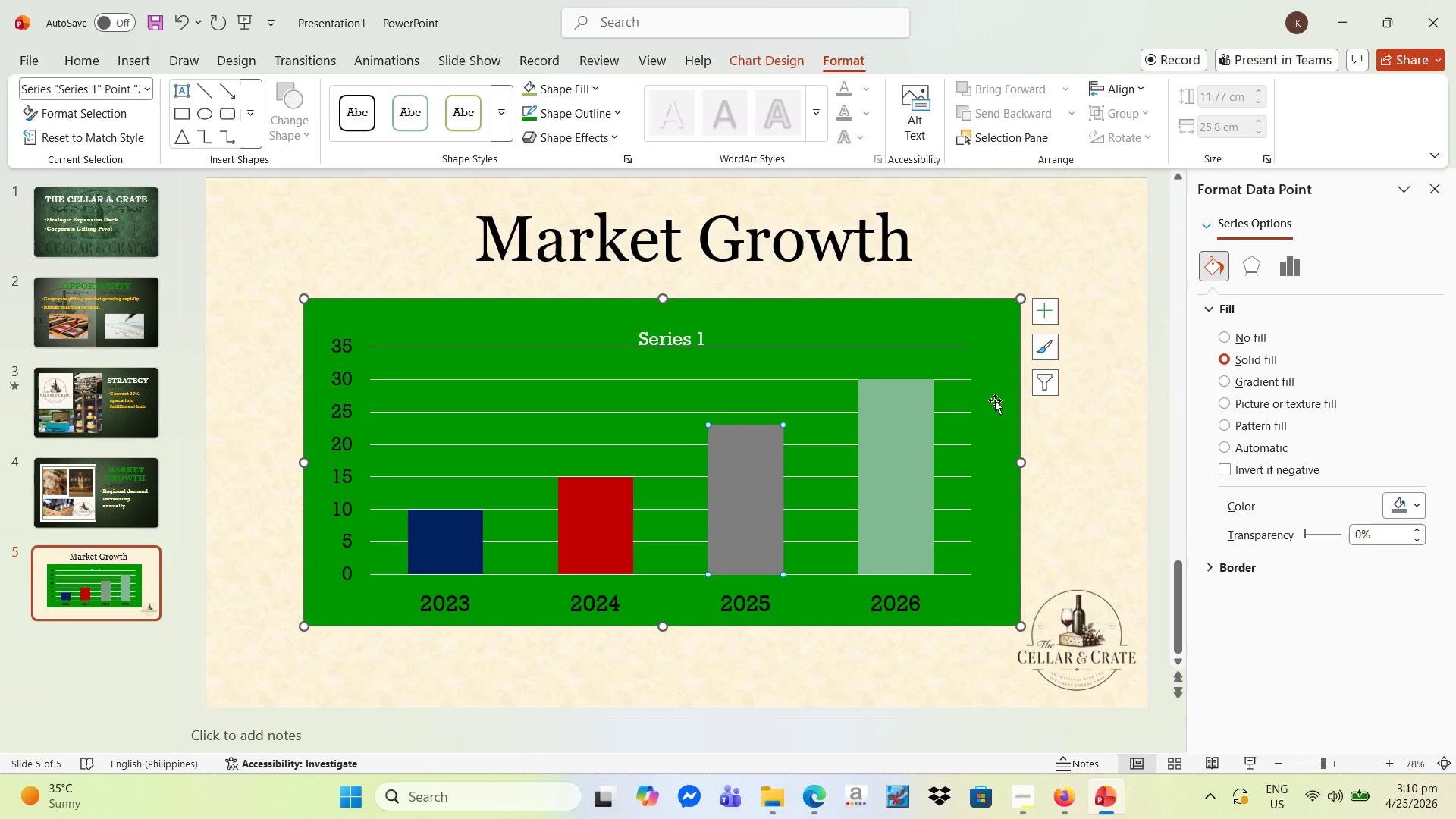 
mouse_move([924, 468])
 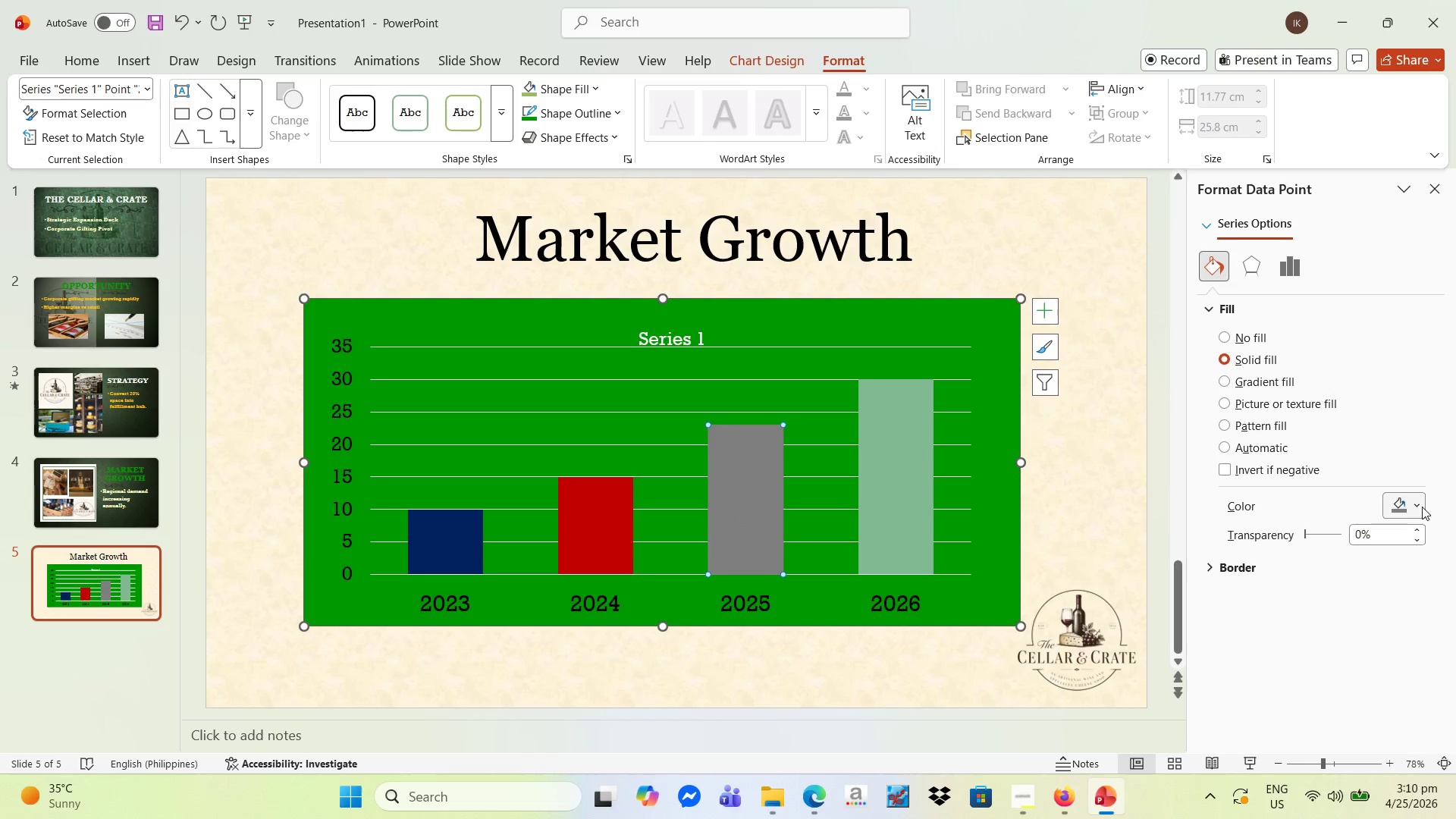 
left_click([1419, 507])
 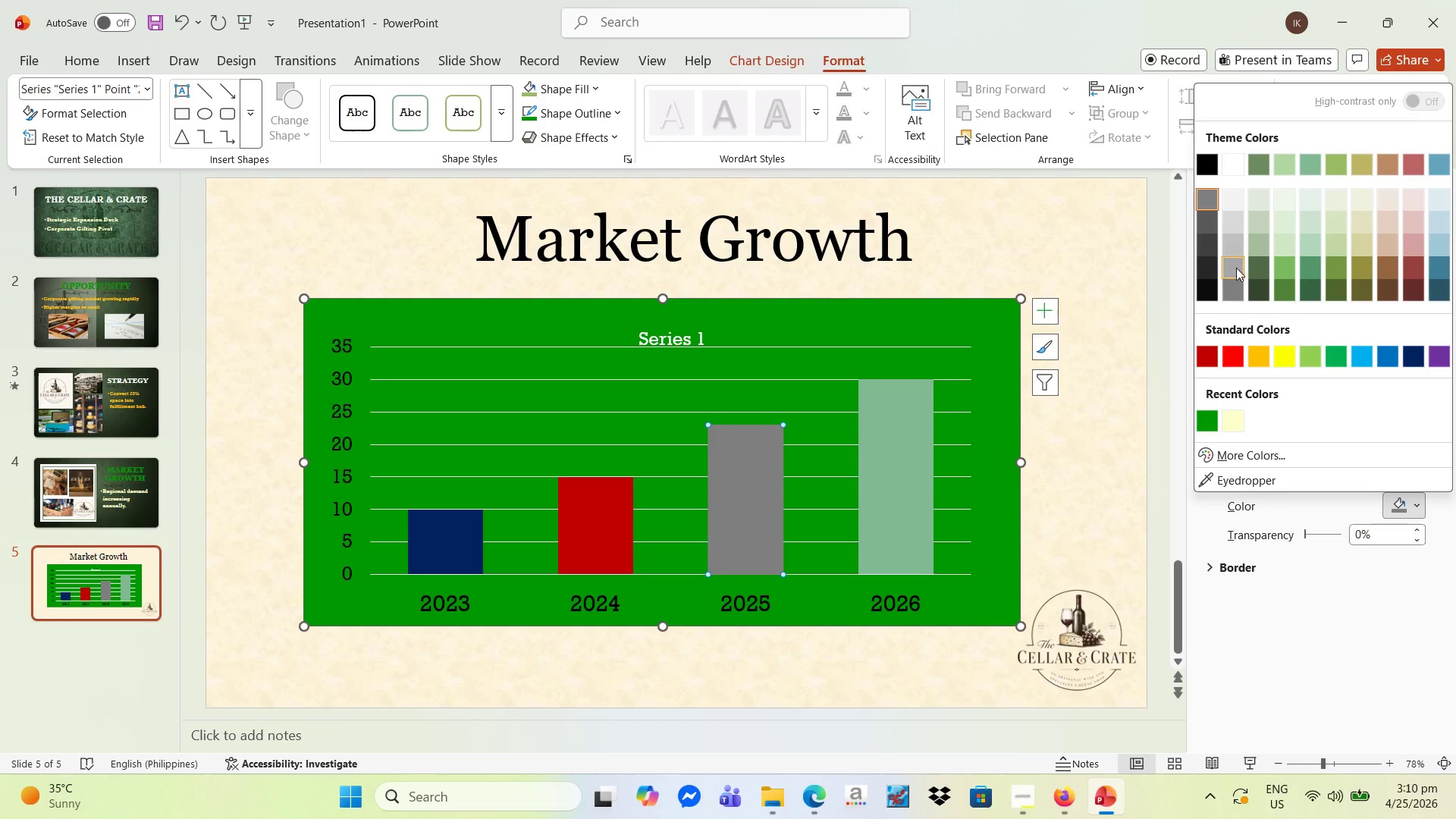 
left_click([1230, 271])
 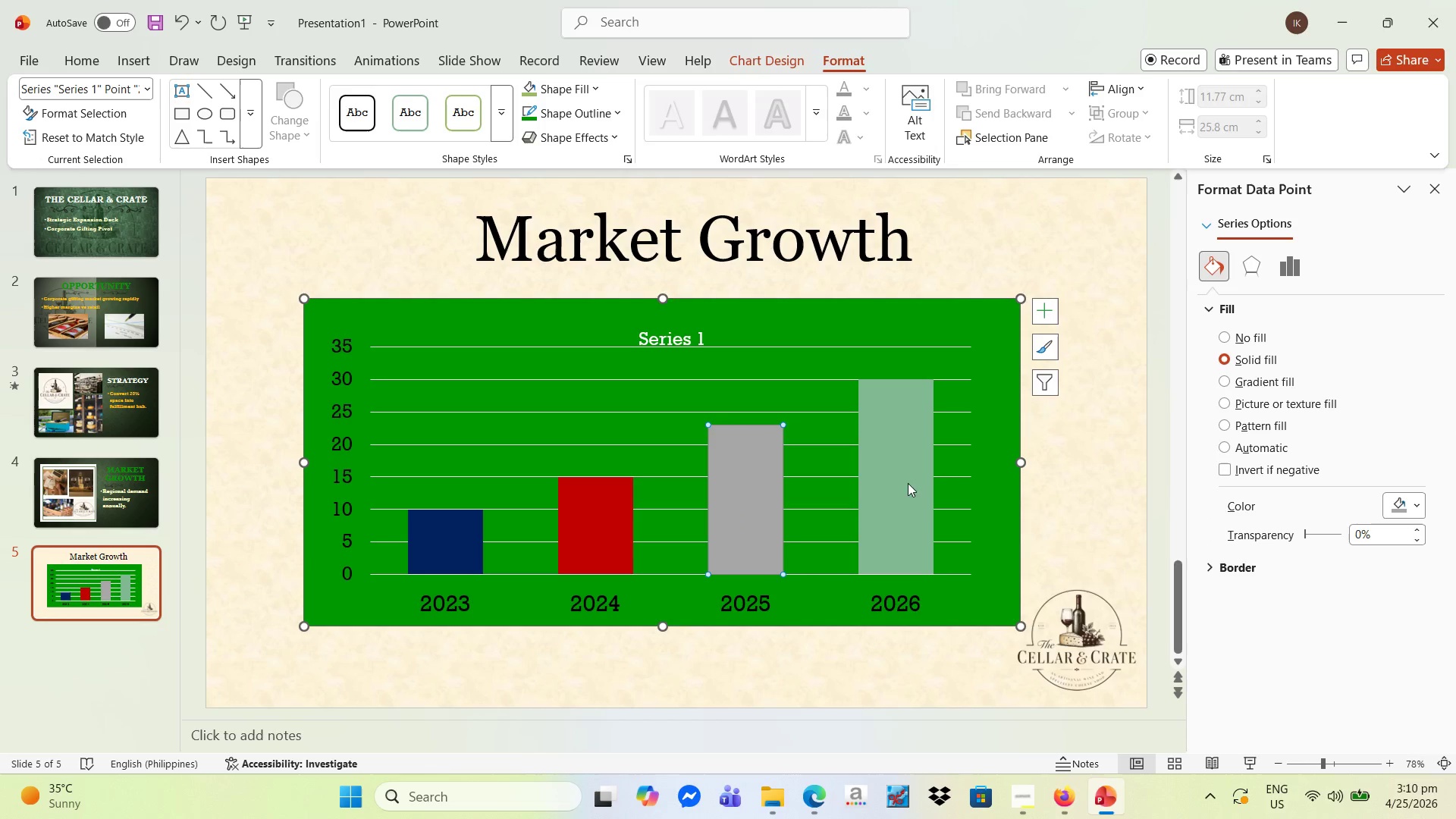 
left_click([897, 492])
 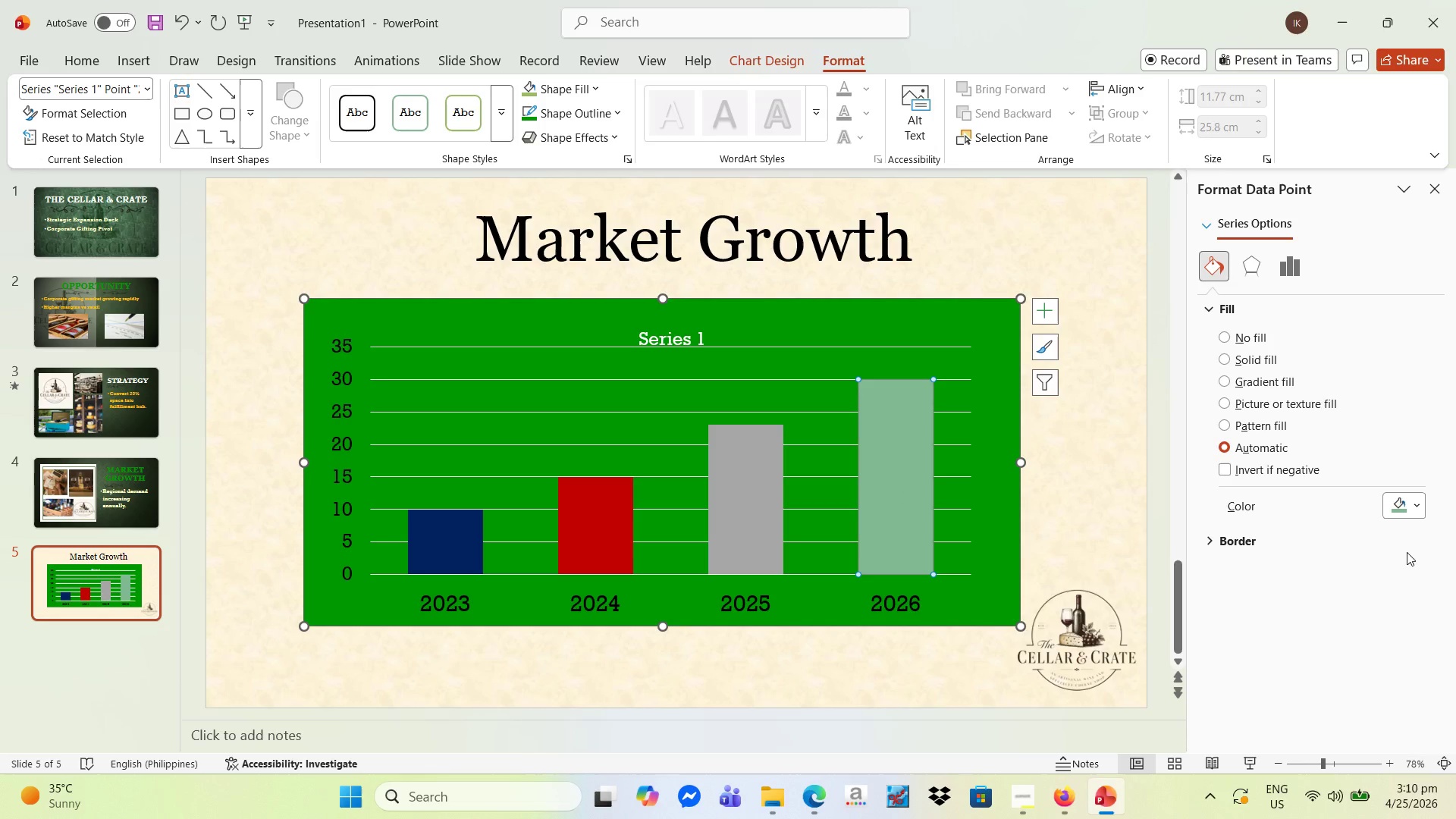 
left_click([1419, 508])
 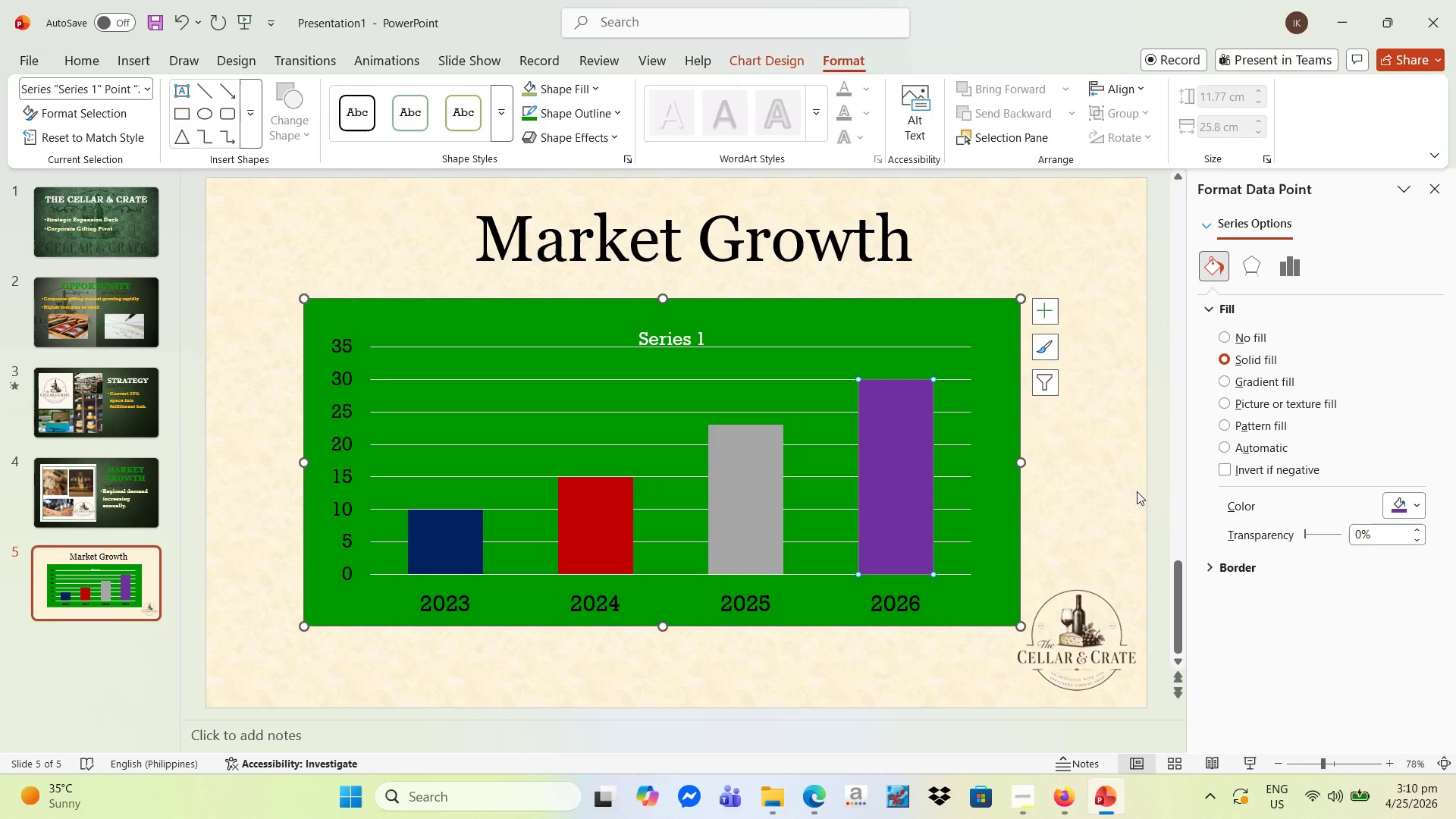 
left_click_drag(start_coordinate=[988, 502], to_coordinate=[992, 502])
 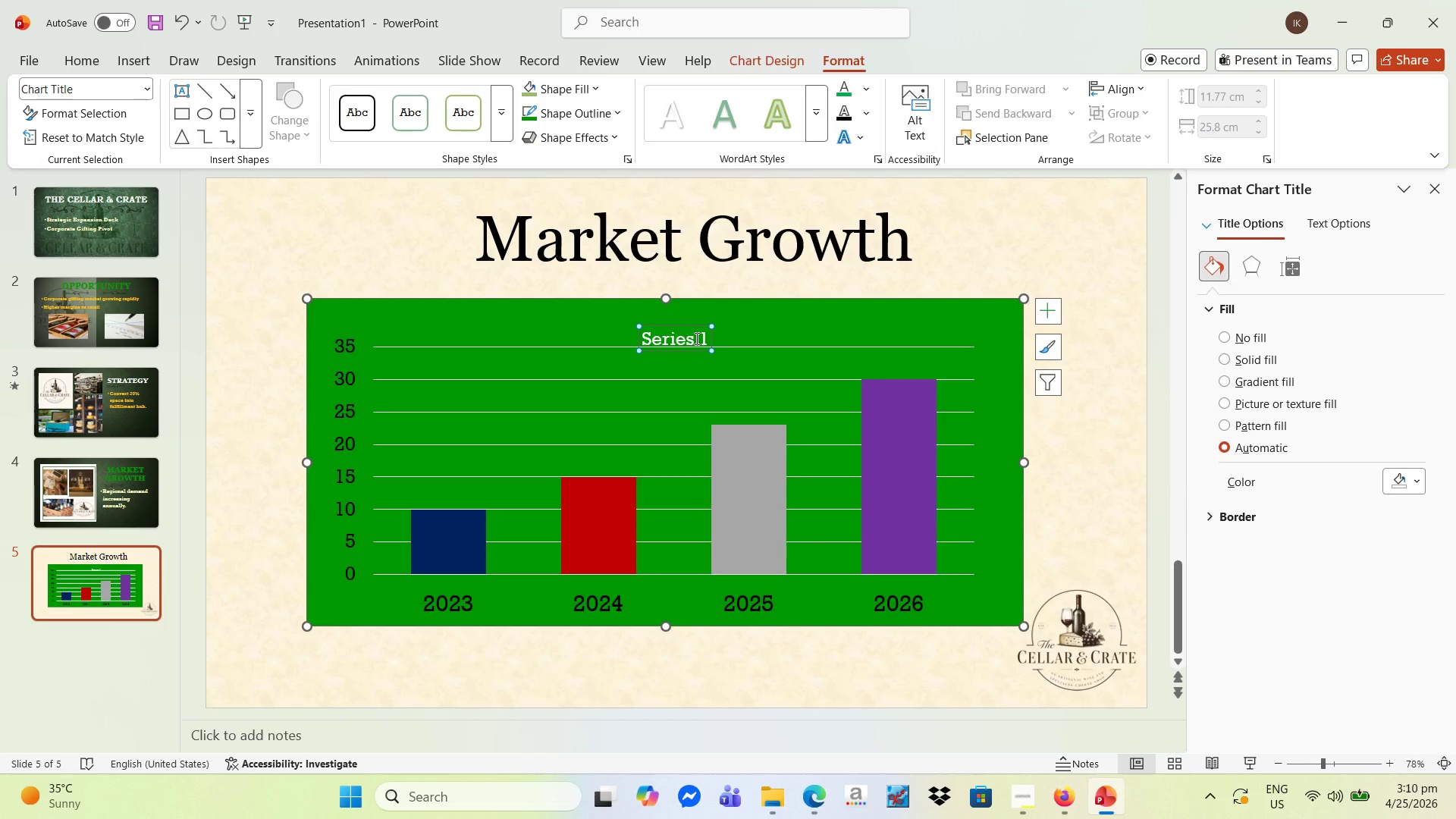 
wait(6.05)
 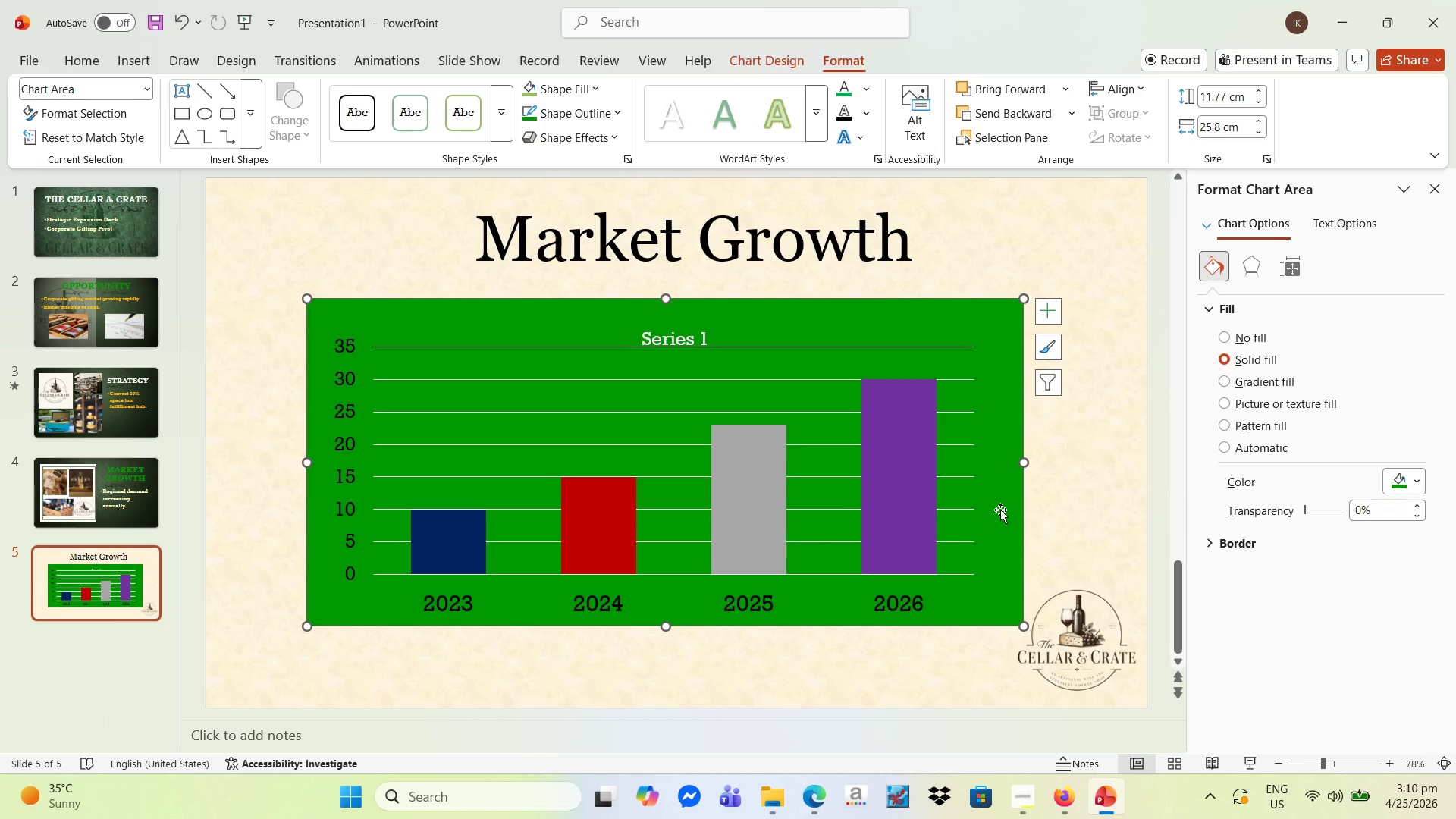 
type(gr)
key(Backspace)
key(Backspace)
type(GROWTH)
 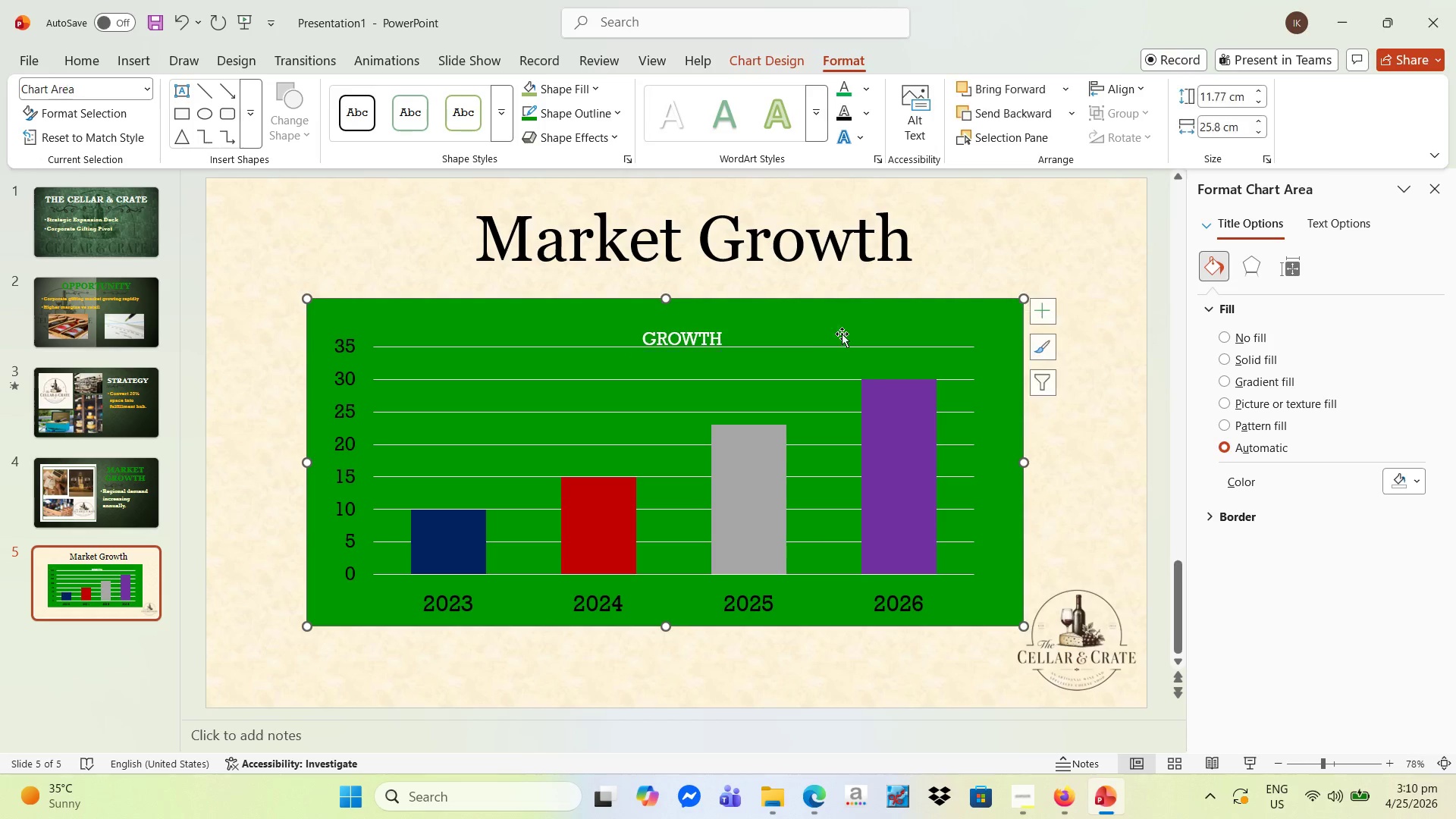 
left_click([685, 331])
 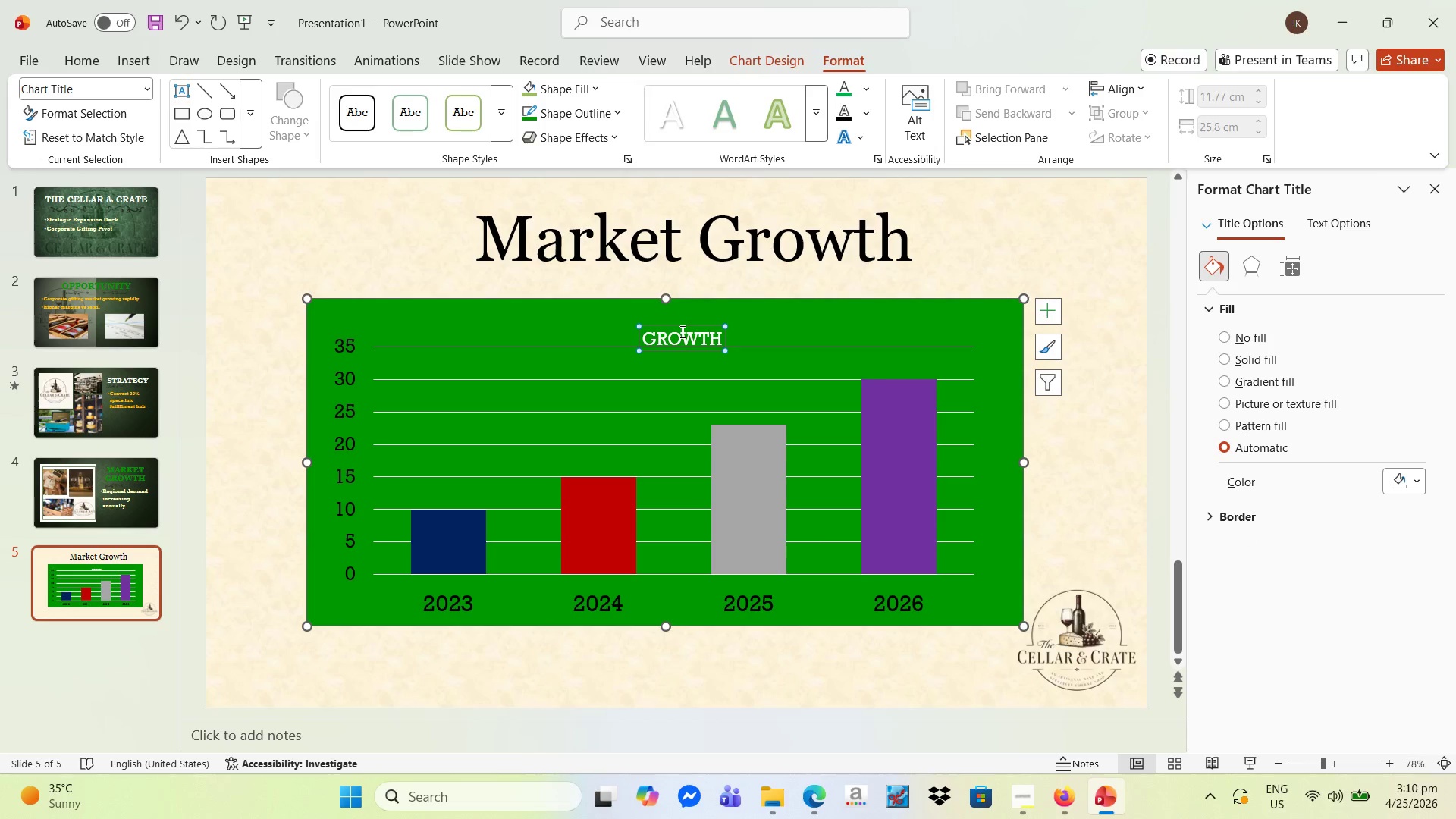 
left_click([681, 331])
 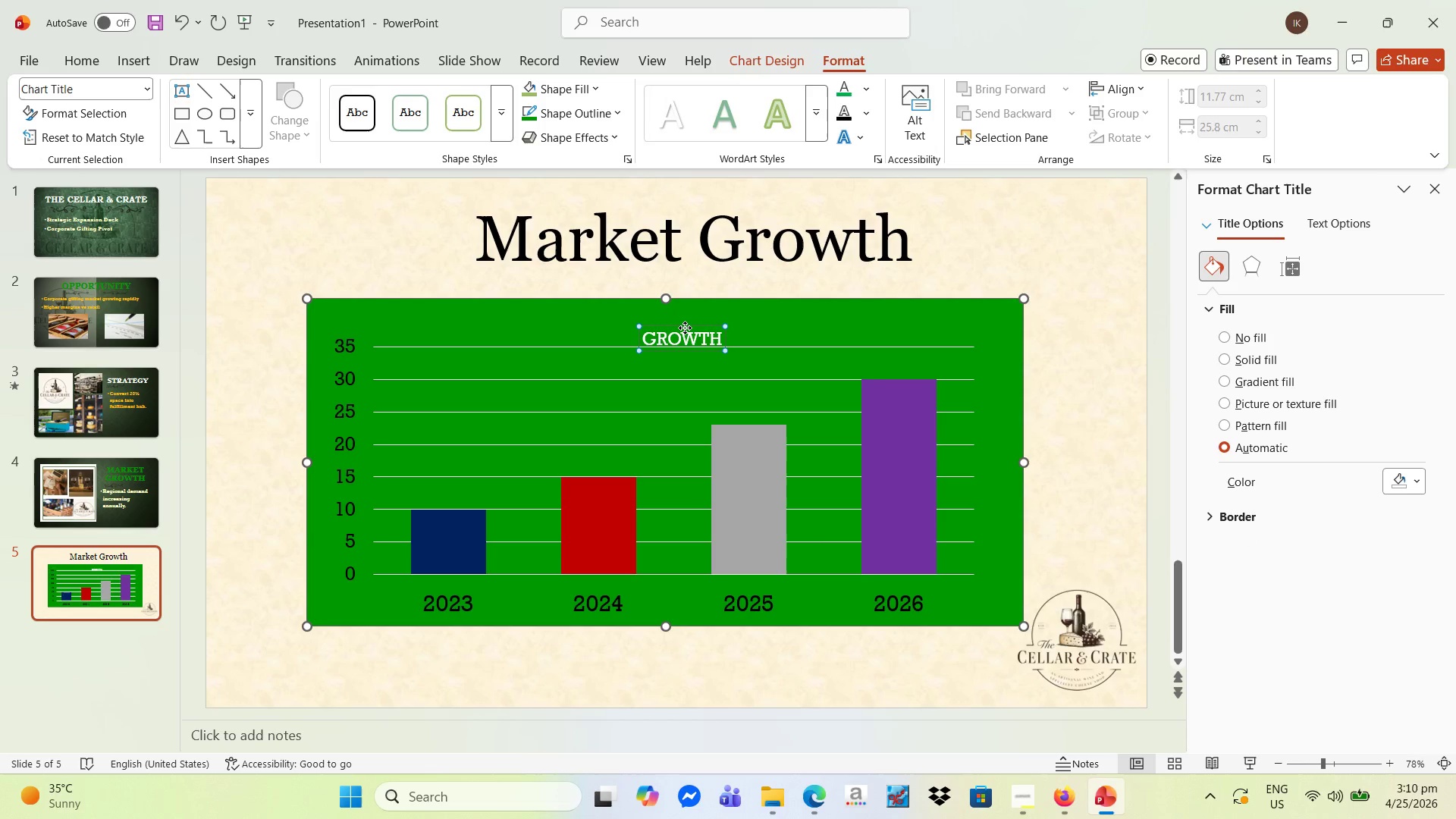 
left_click_drag(start_coordinate=[685, 328], to_coordinate=[684, 311])
 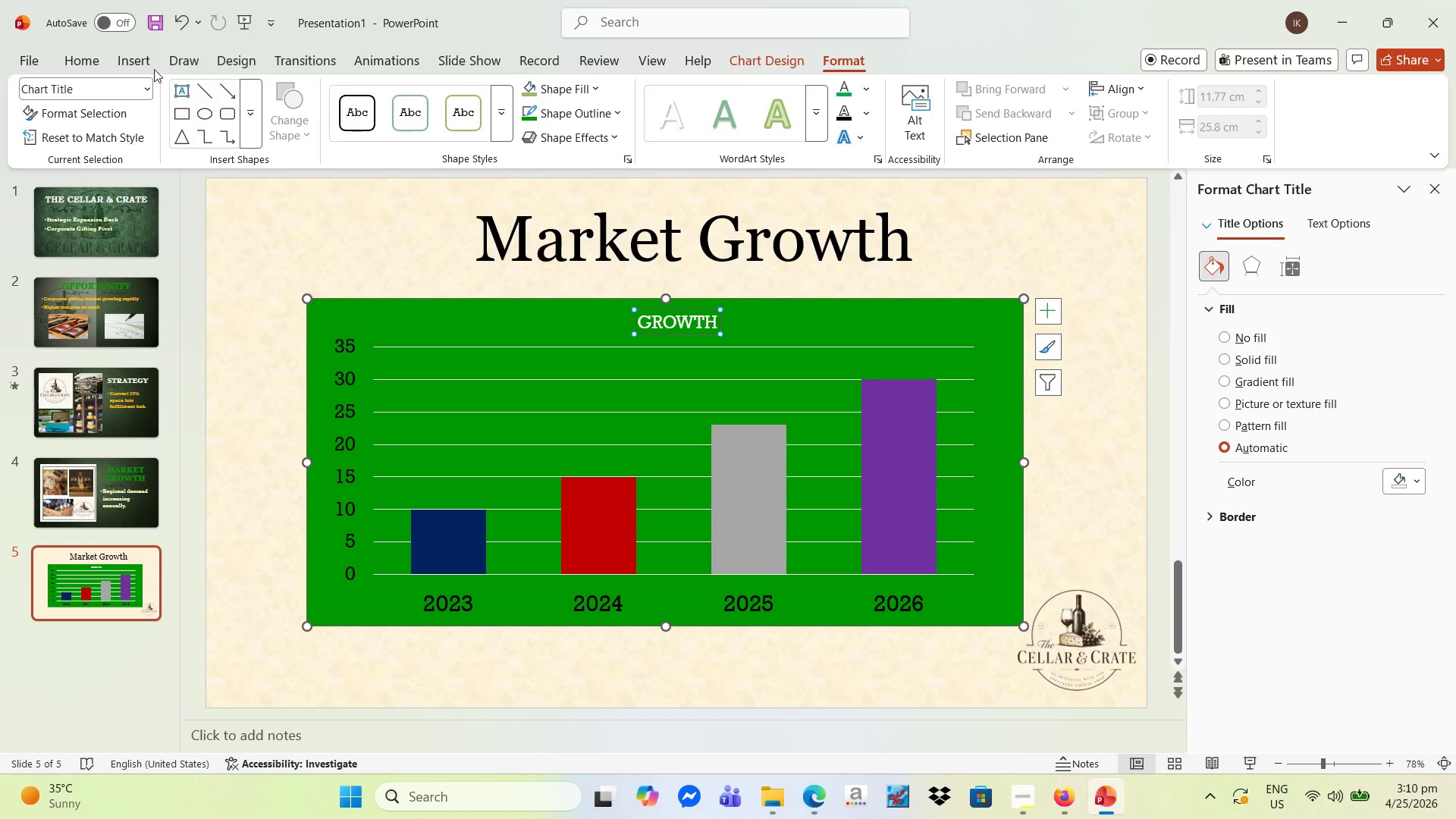 
left_click([88, 61])
 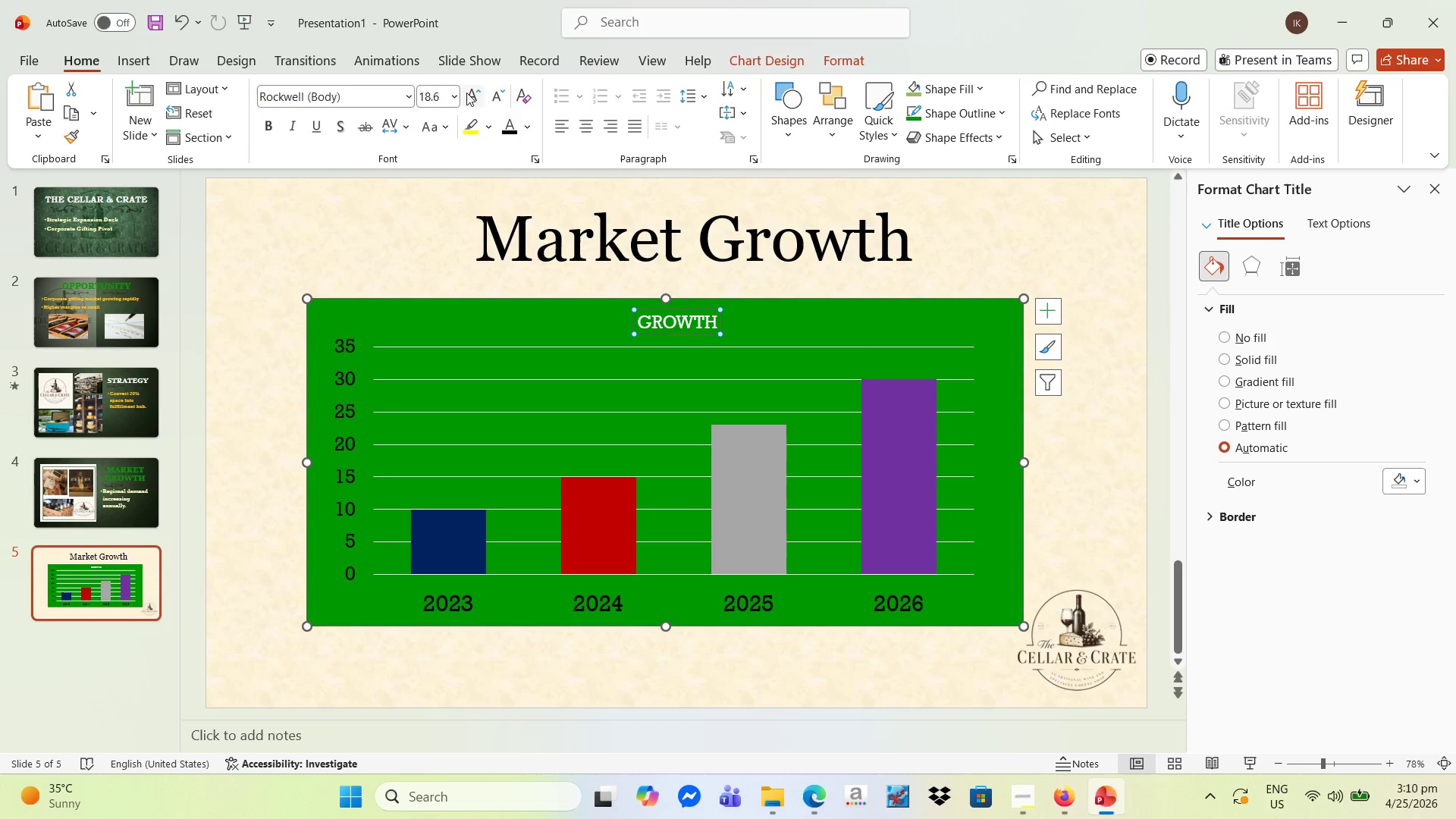 
left_click([468, 91])
 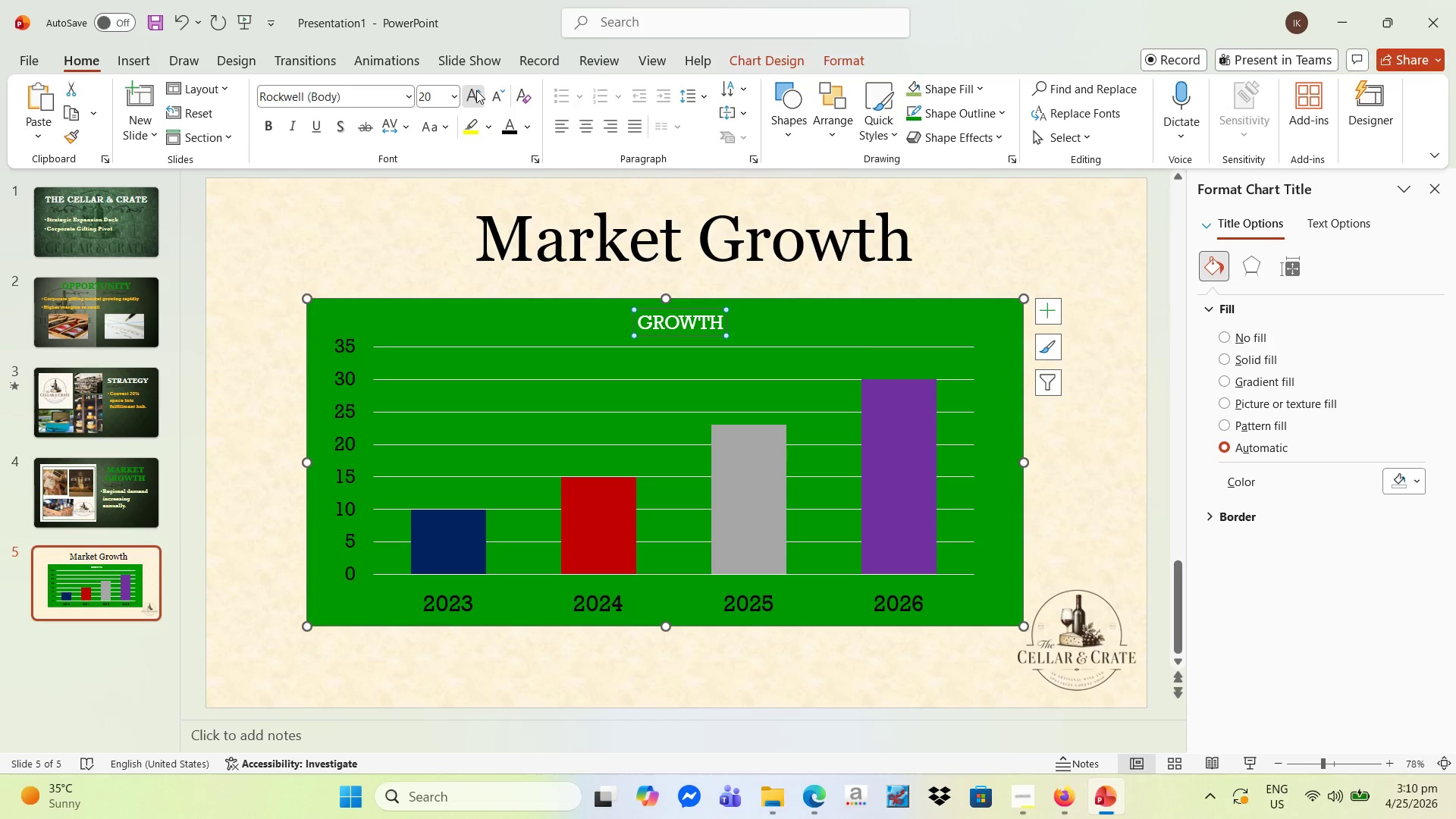 
double_click([476, 90])
 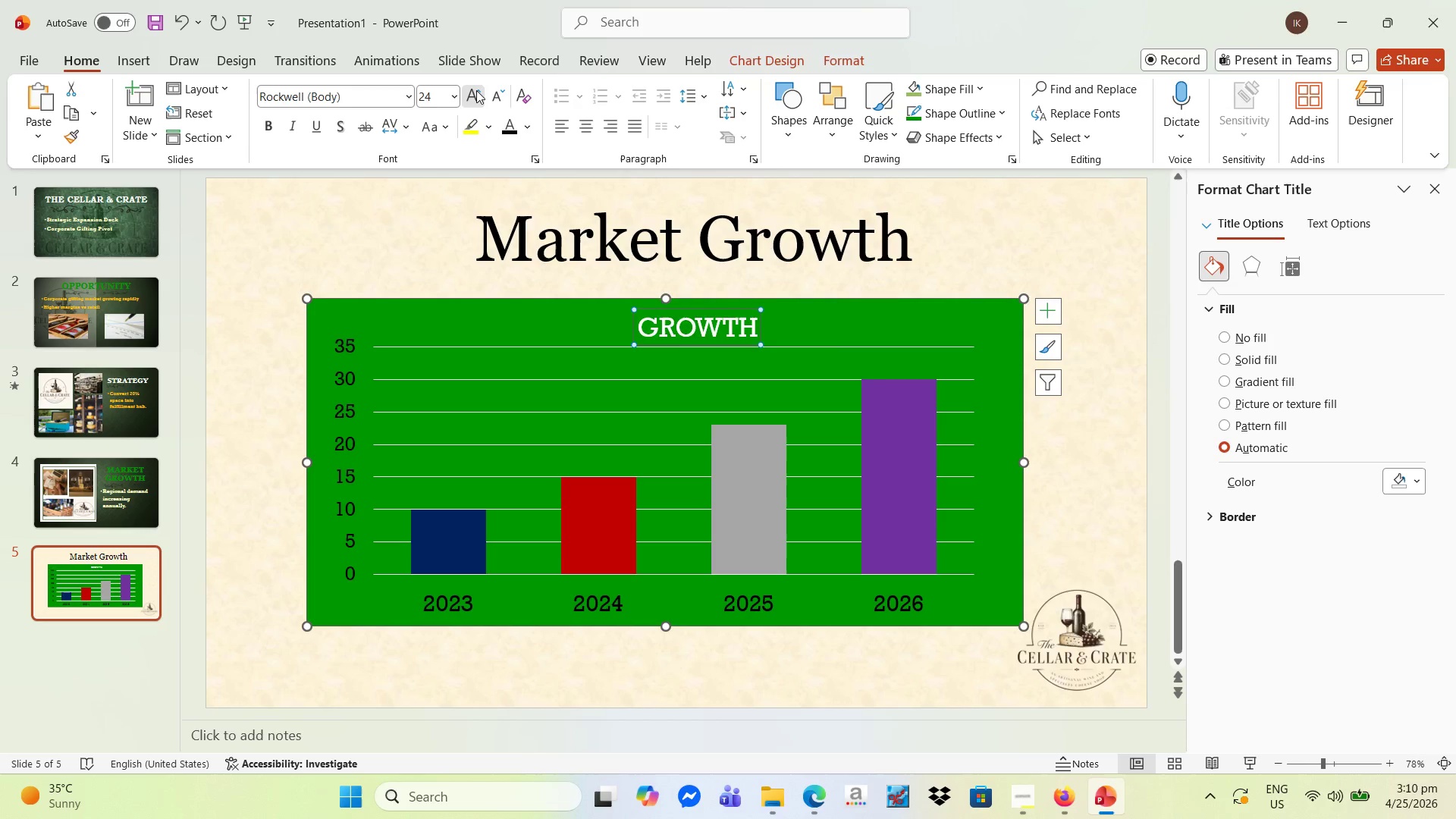 
triple_click([476, 90])
 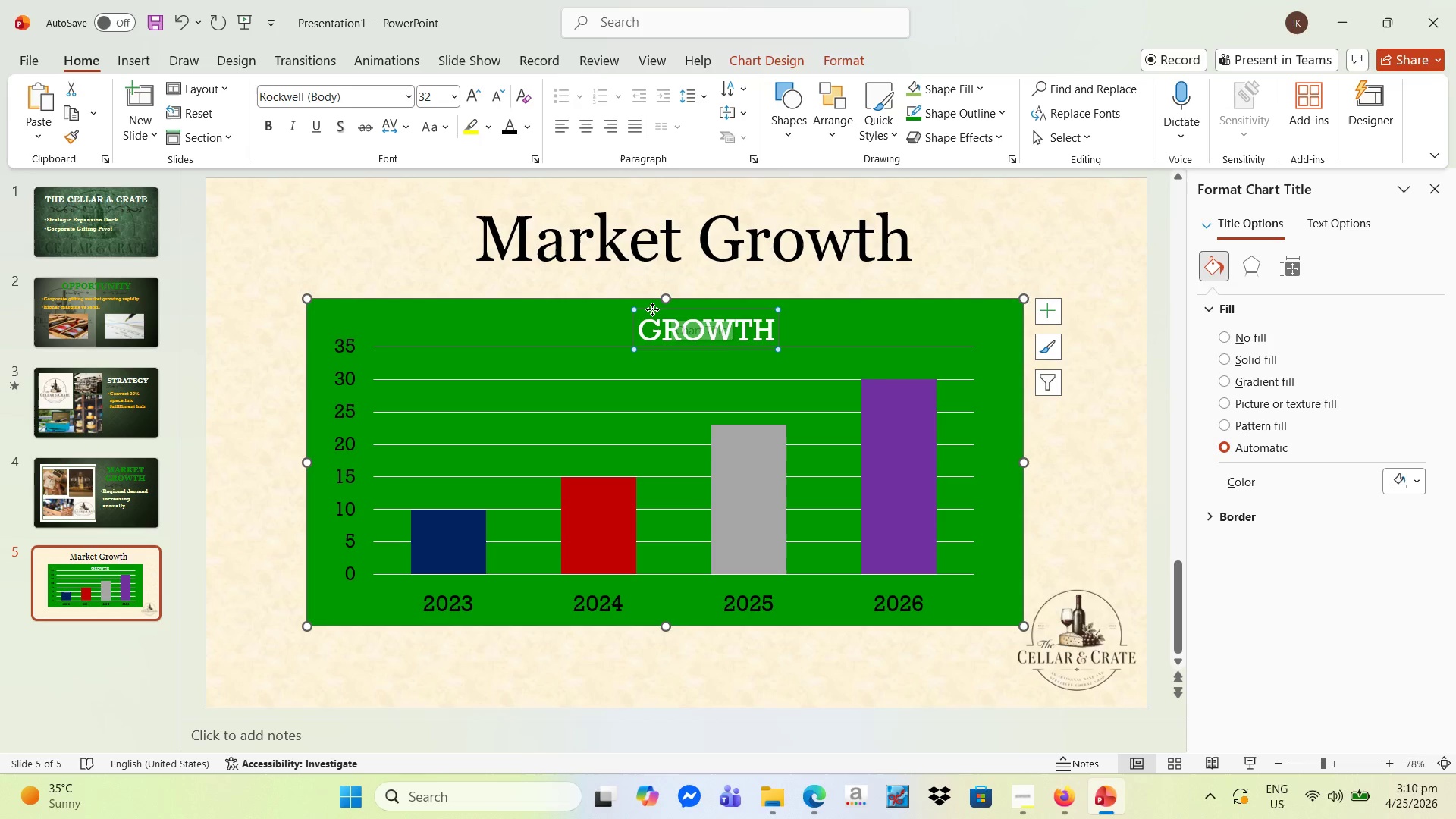 
left_click_drag(start_coordinate=[646, 309], to_coordinate=[626, 306])
 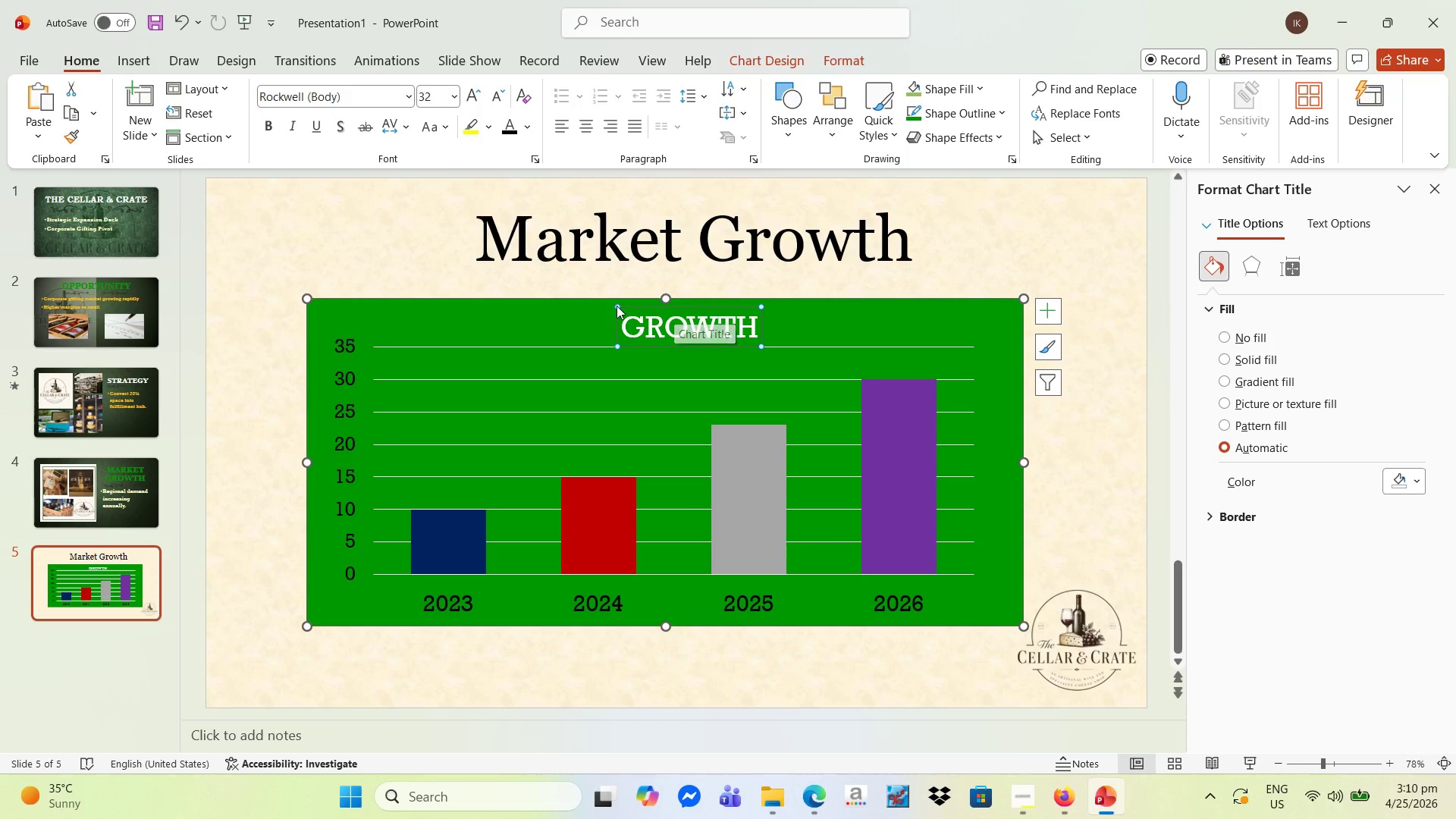 
left_click([623, 312])
 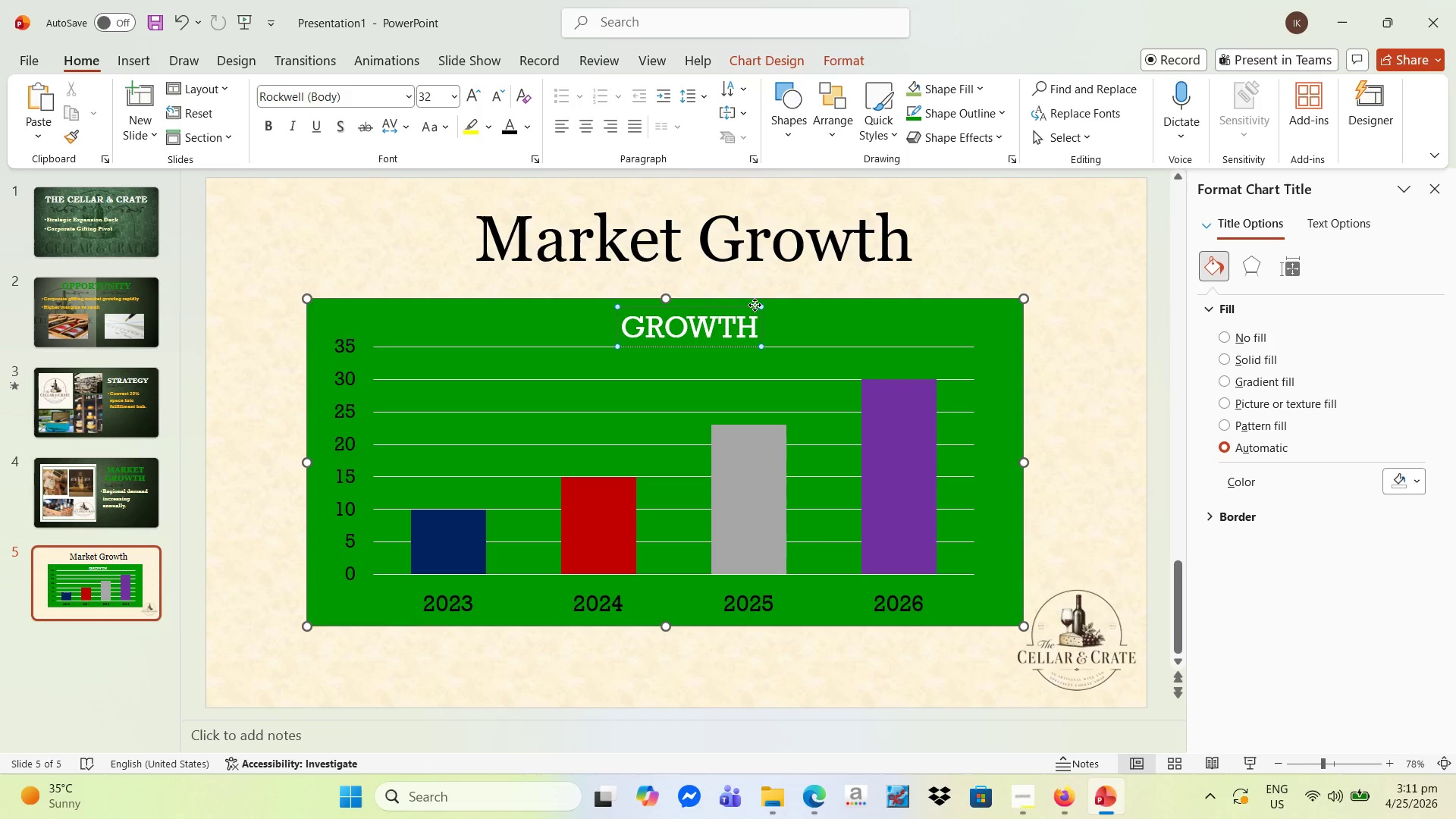 
left_click_drag(start_coordinate=[751, 306], to_coordinate=[731, 303])
 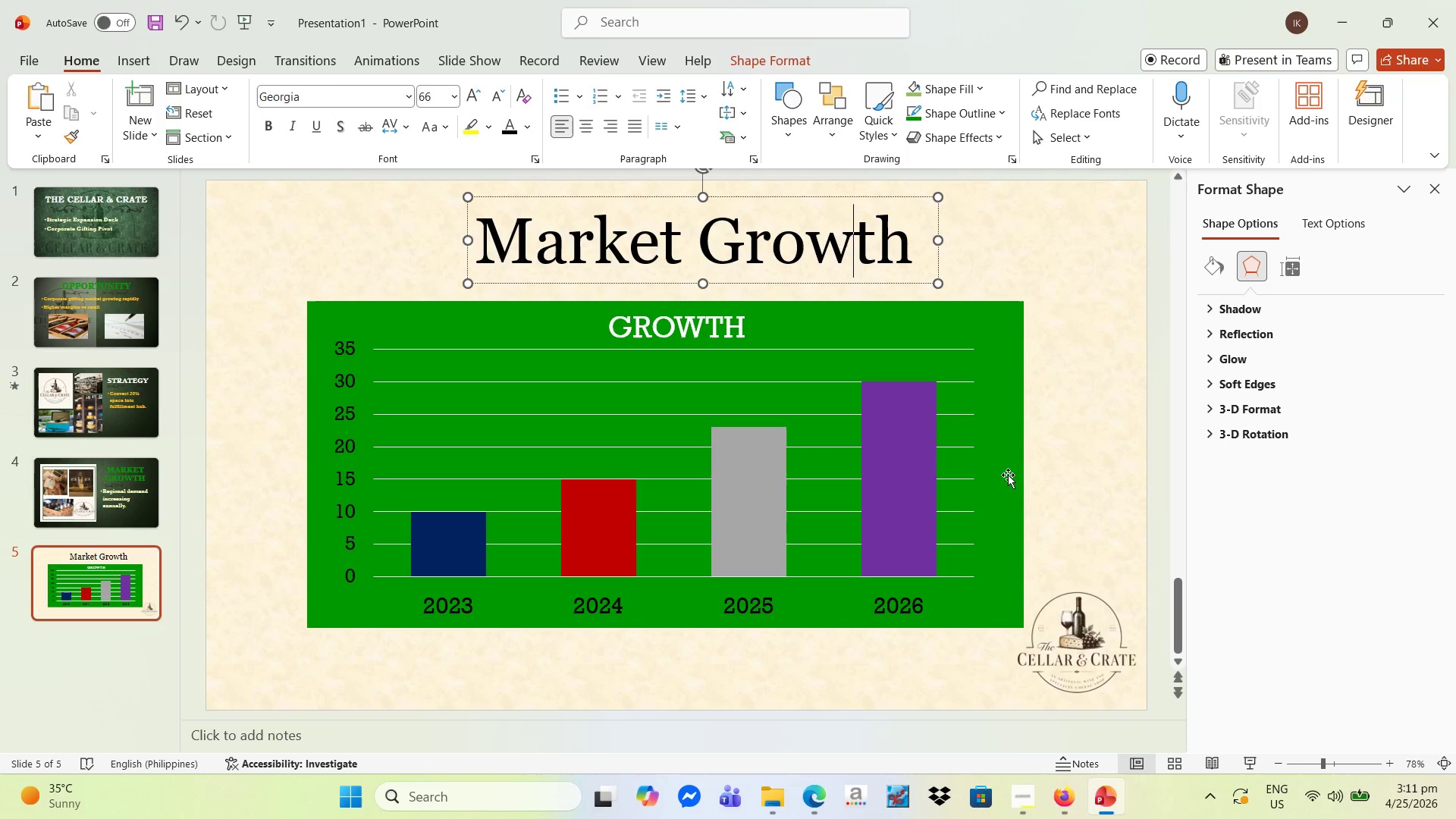 
left_click([847, 660])
 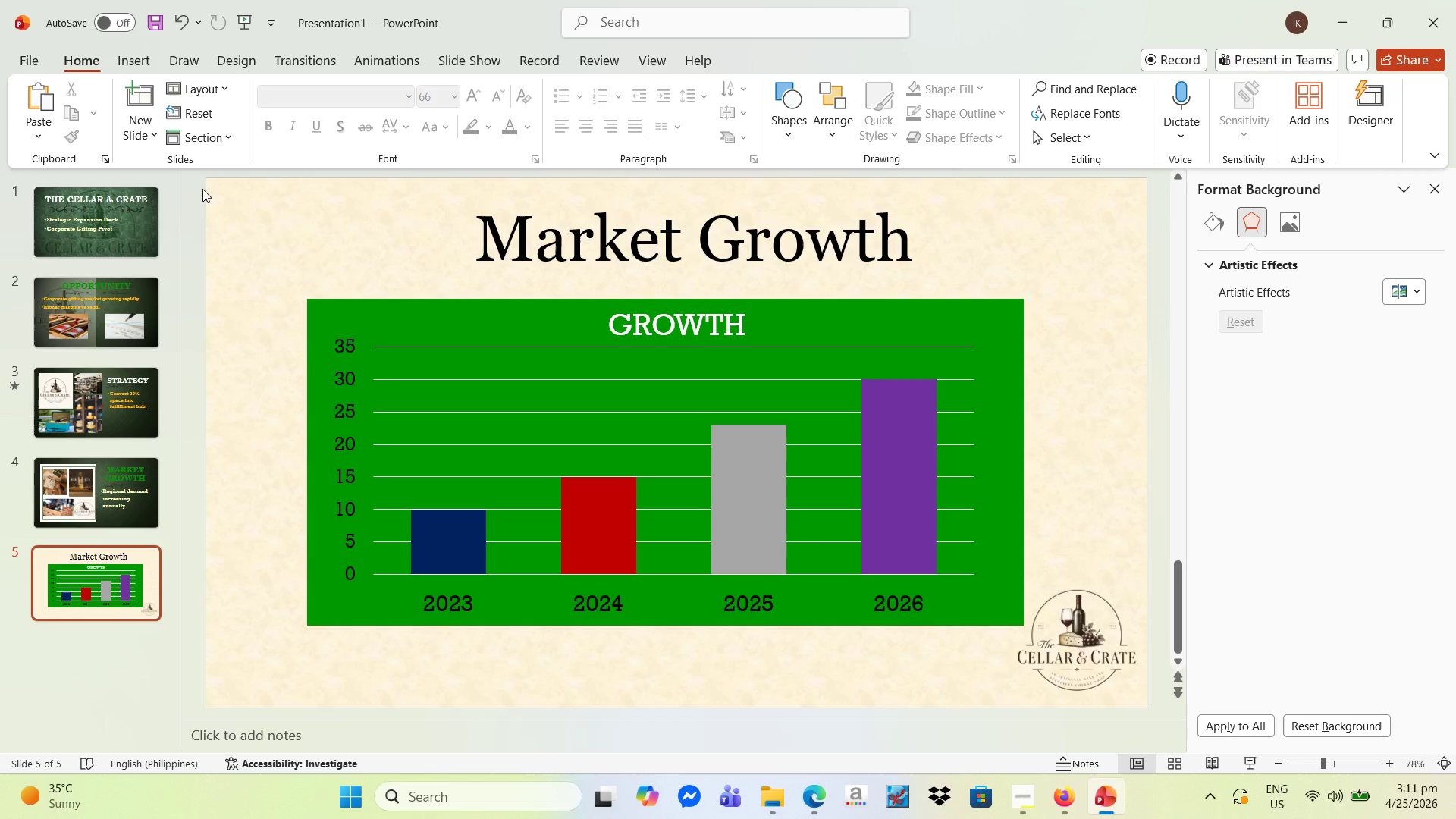 
wait(22.73)
 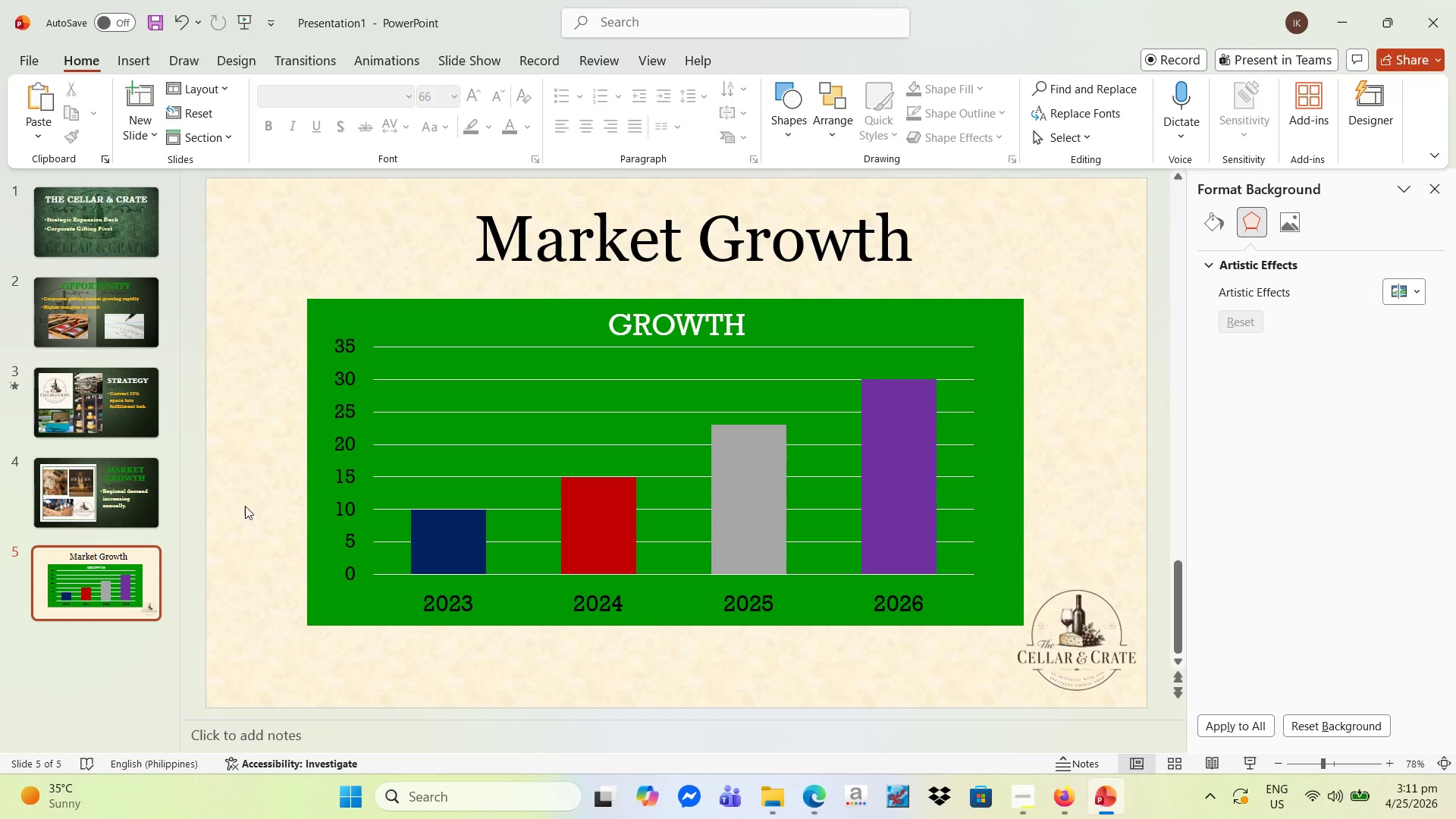 
key(Control+C)
 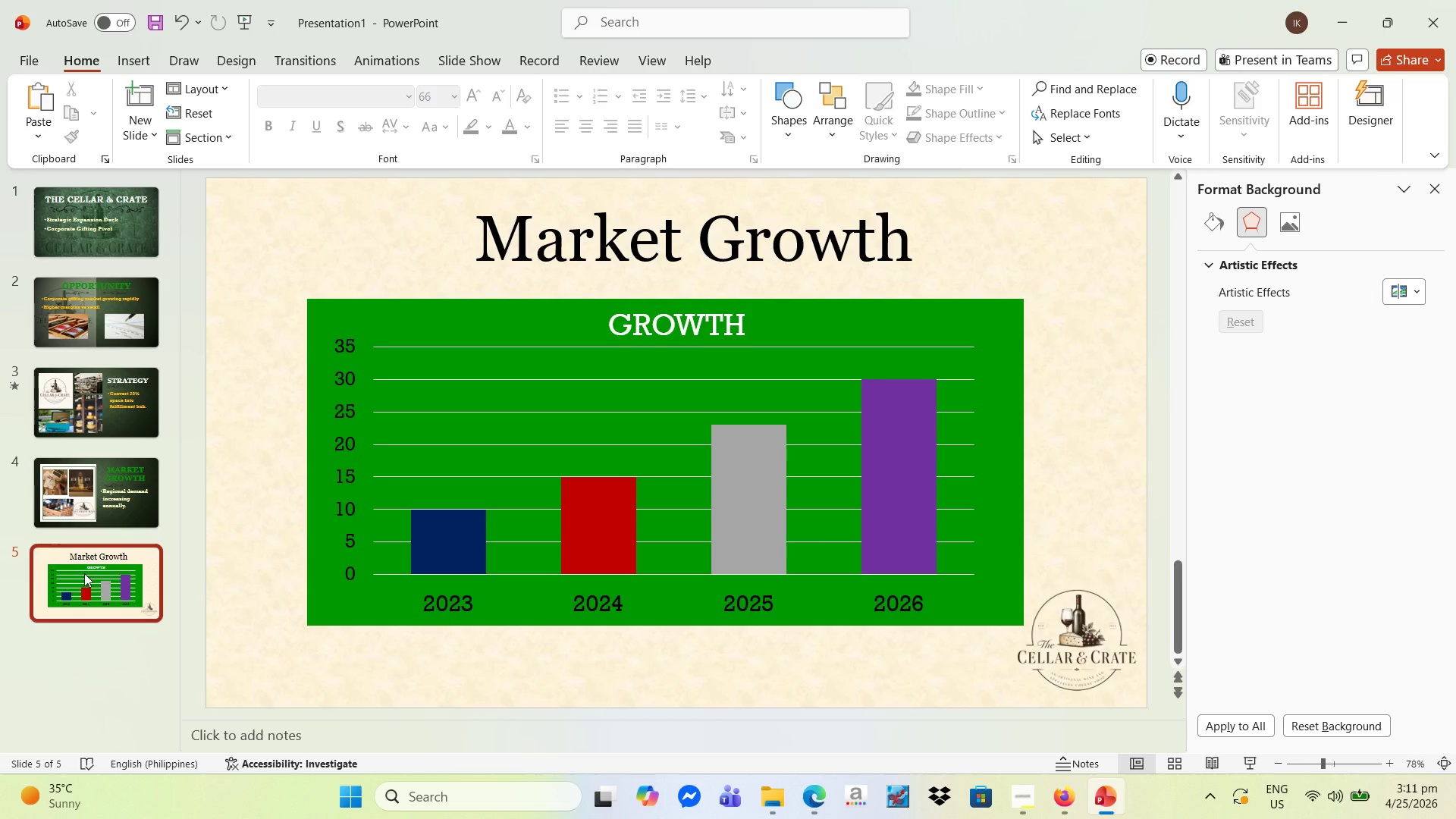 
key(Control+V)
 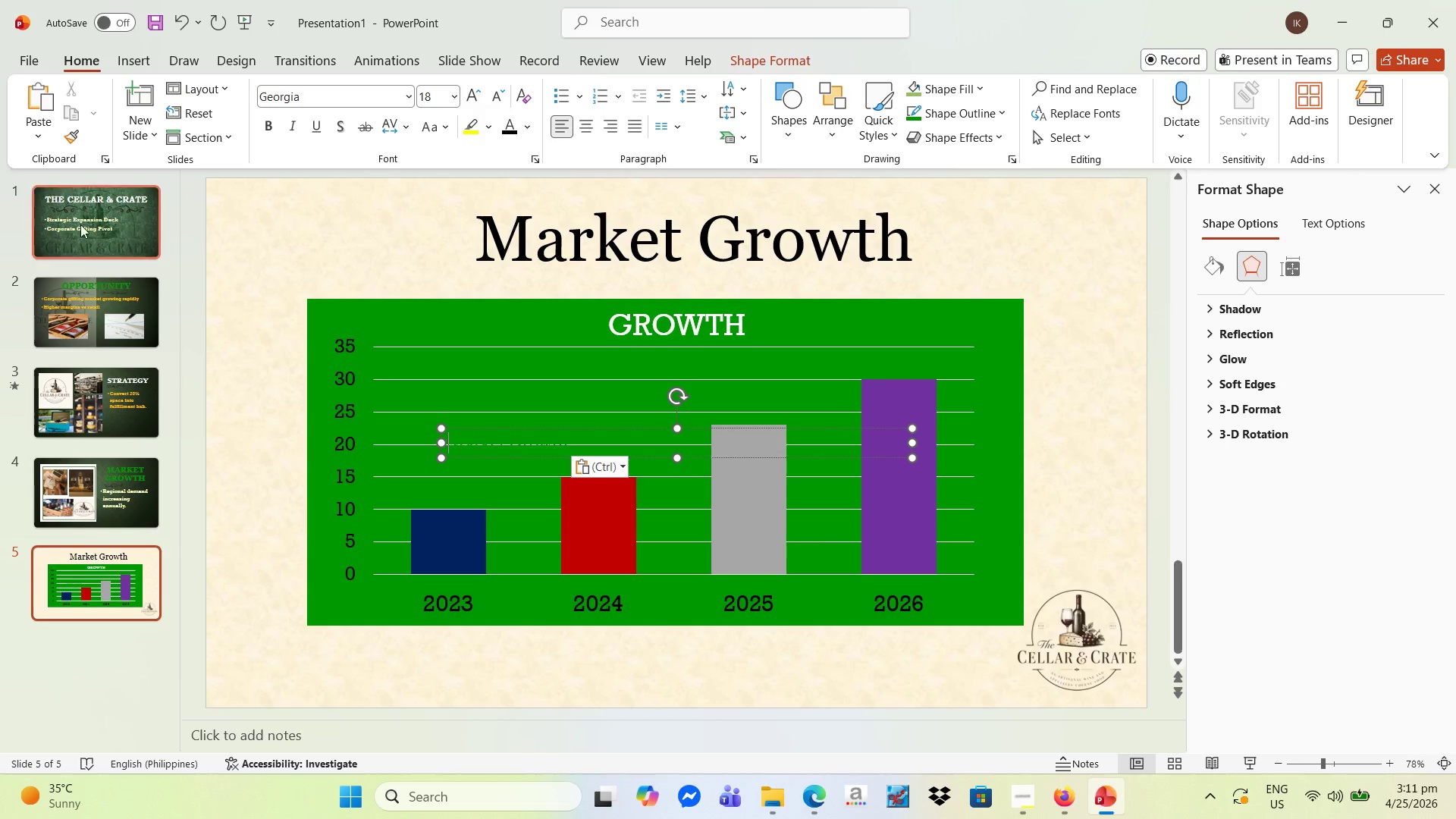 
left_click([177, 20])
 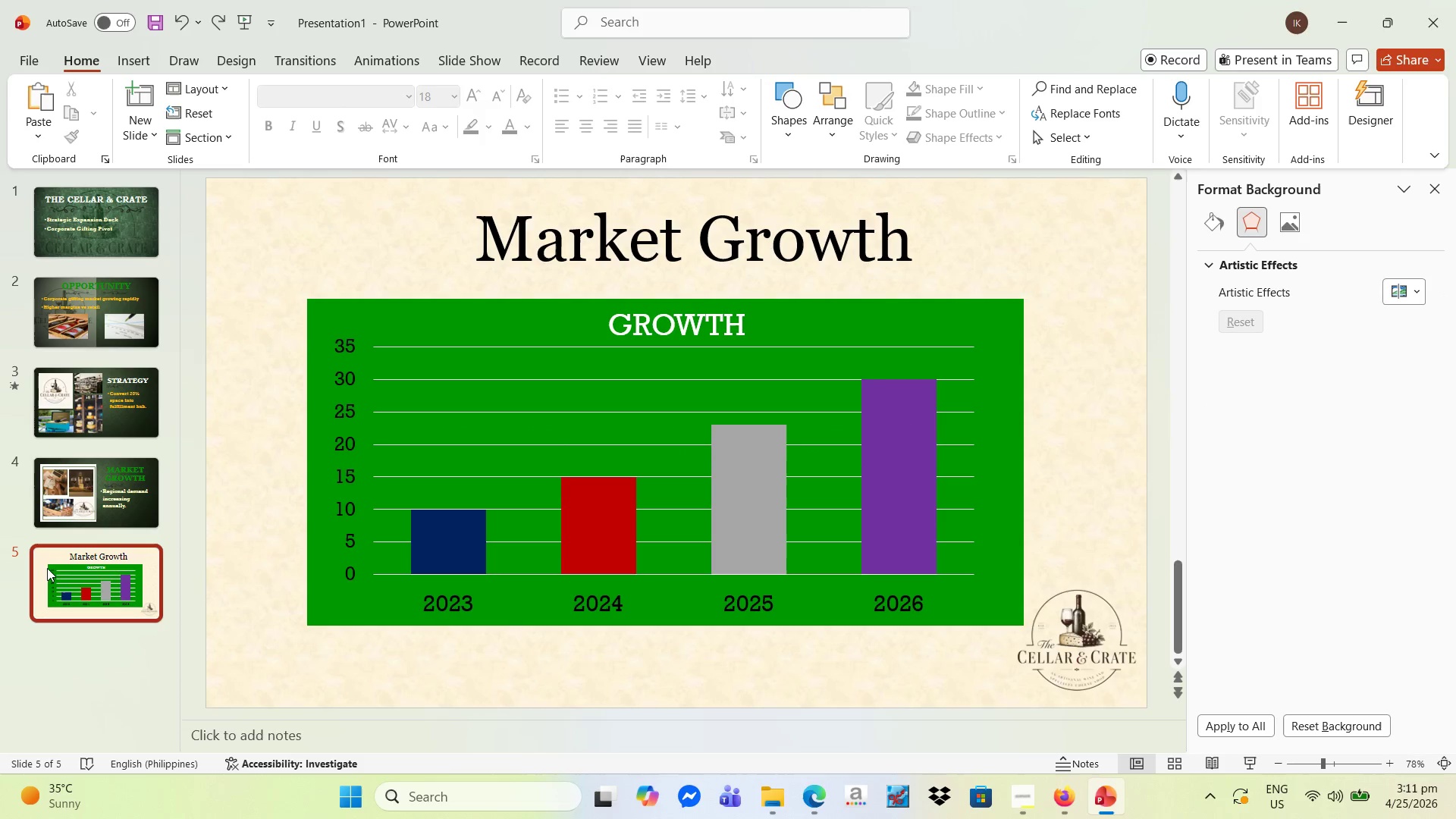 
left_click([42, 562])
 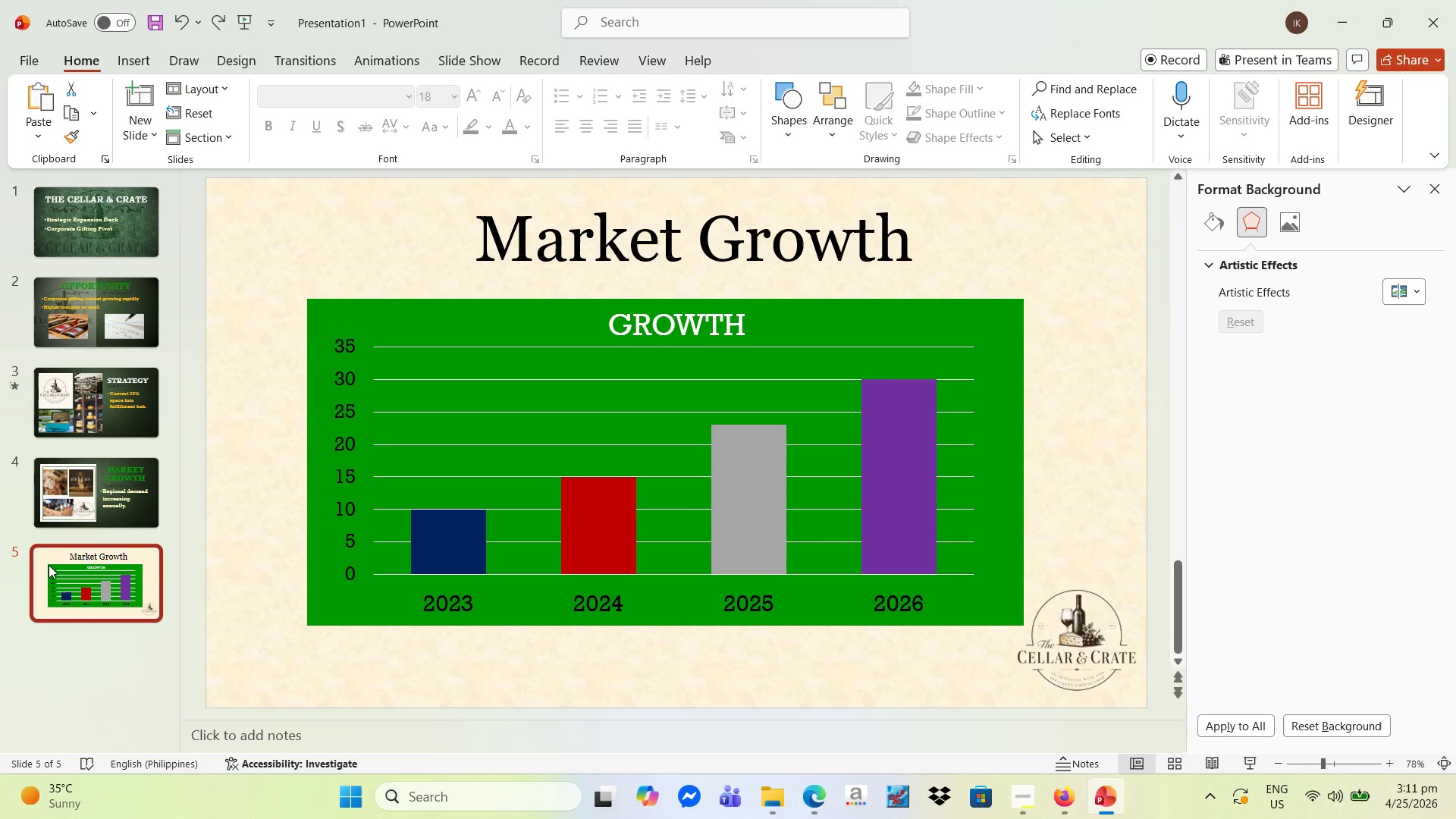 
key(Control+C)
 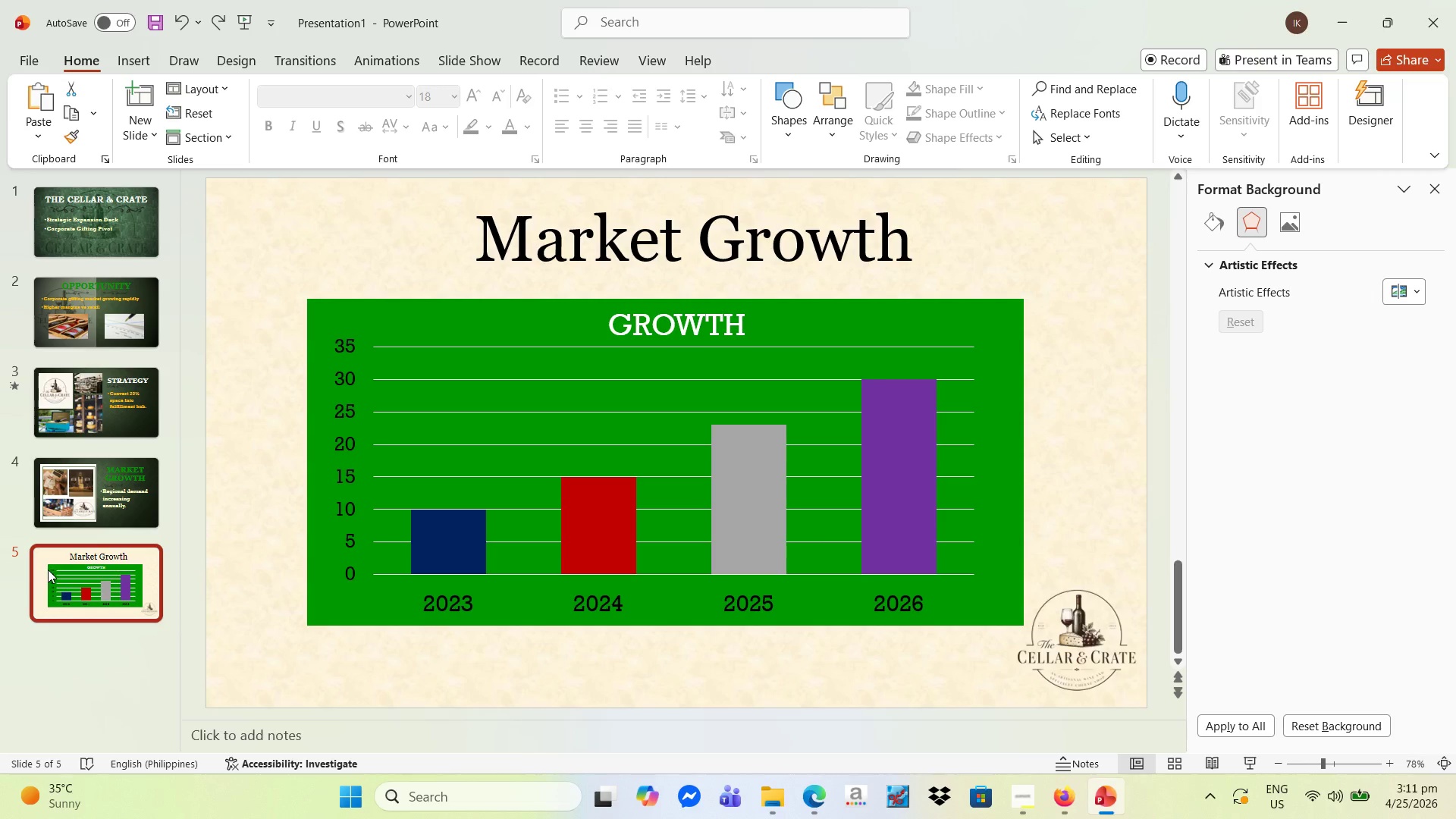 
key(Control+V)
 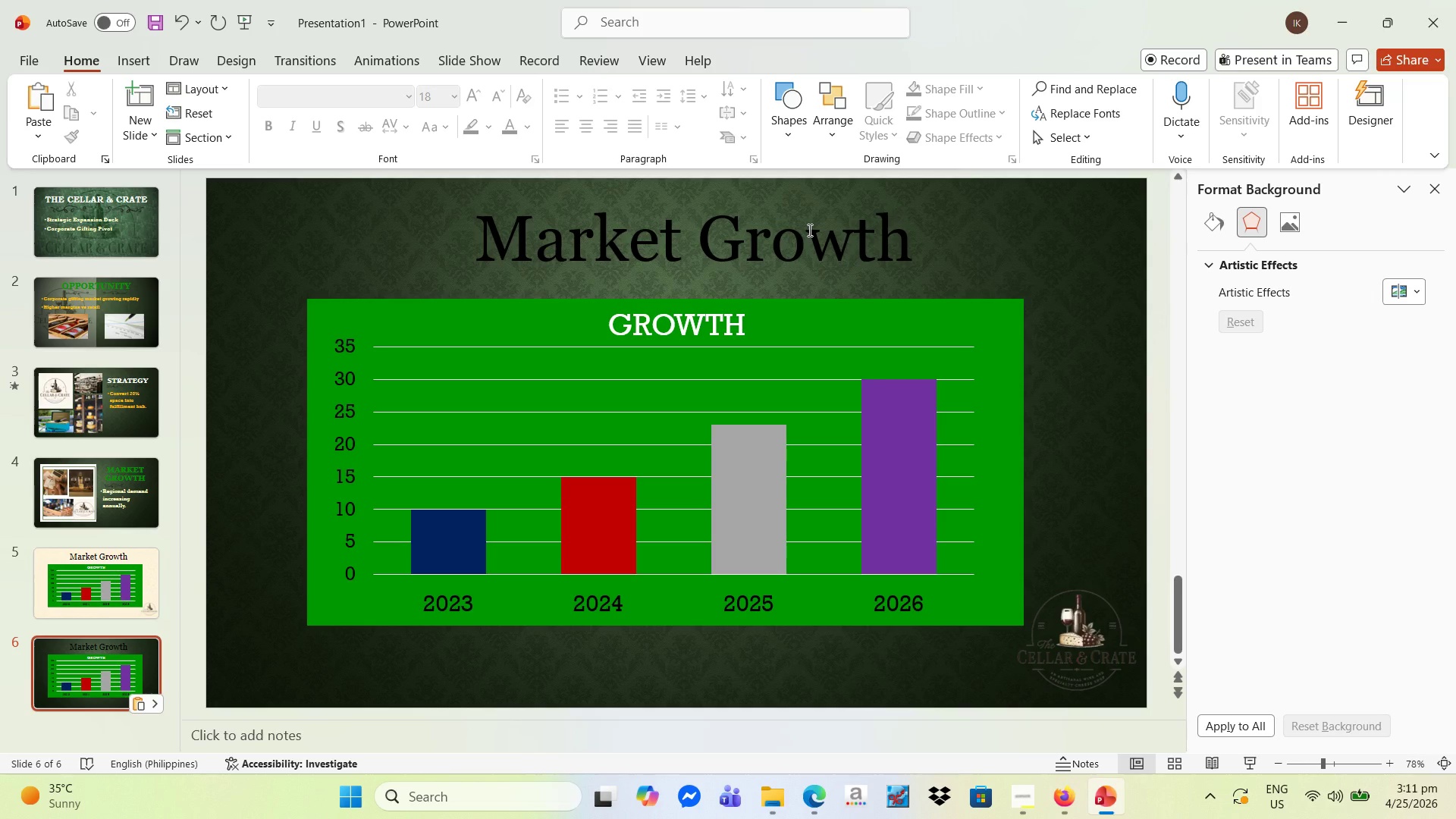 
wait(10.98)
 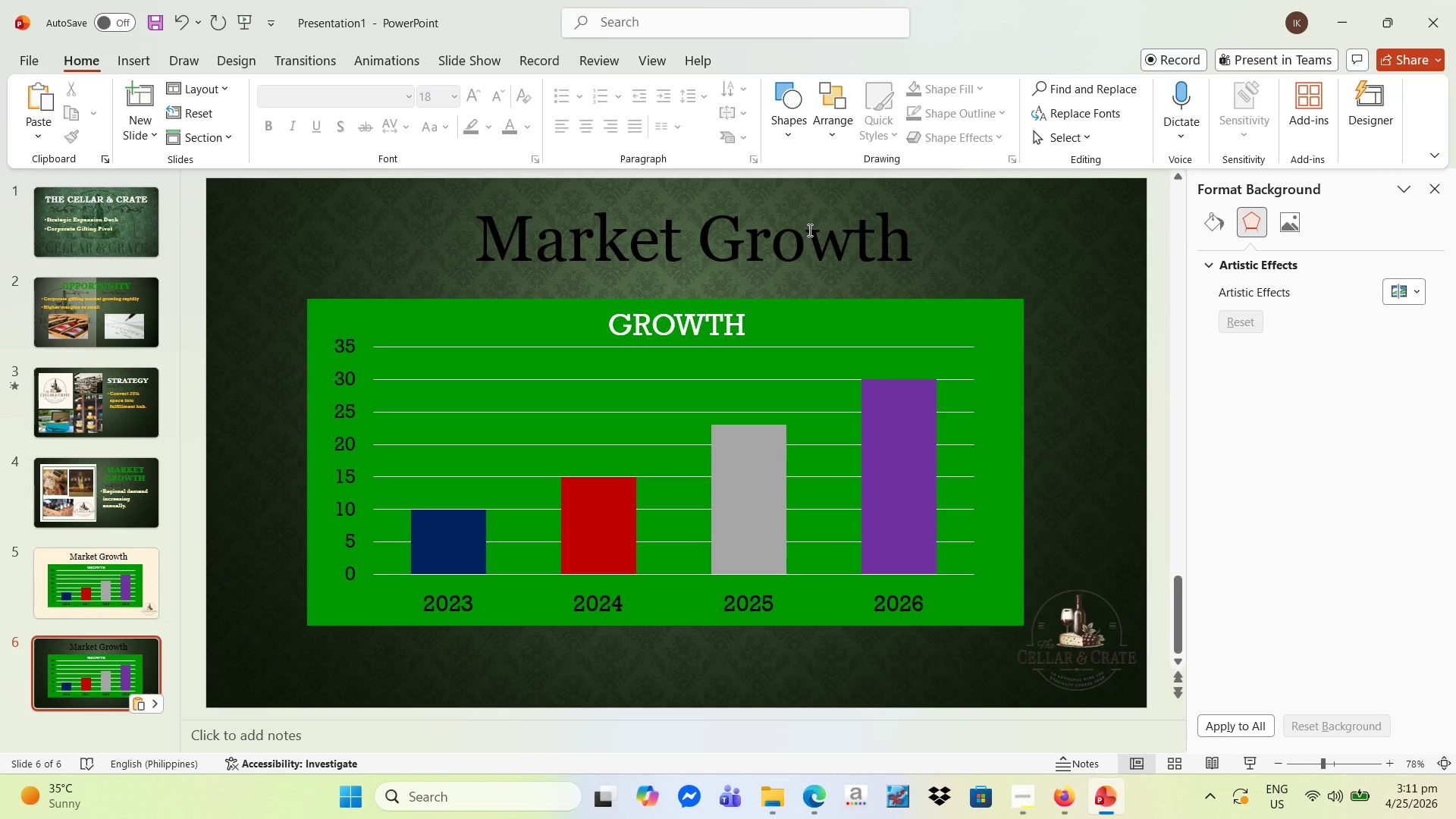 
left_click_drag(start_coordinate=[902, 244], to_coordinate=[600, 252])
 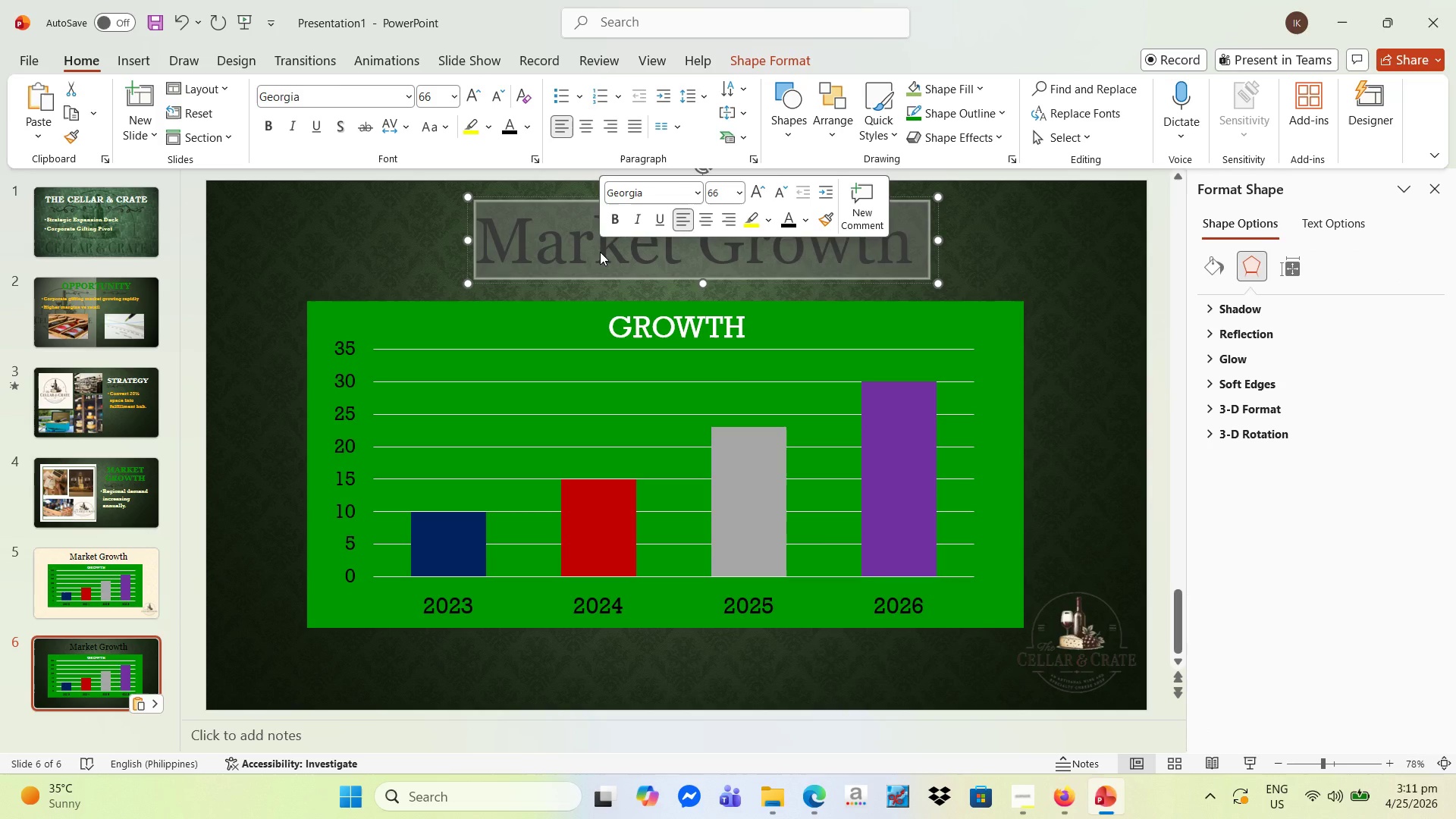 
type(PROJECTED RO)
 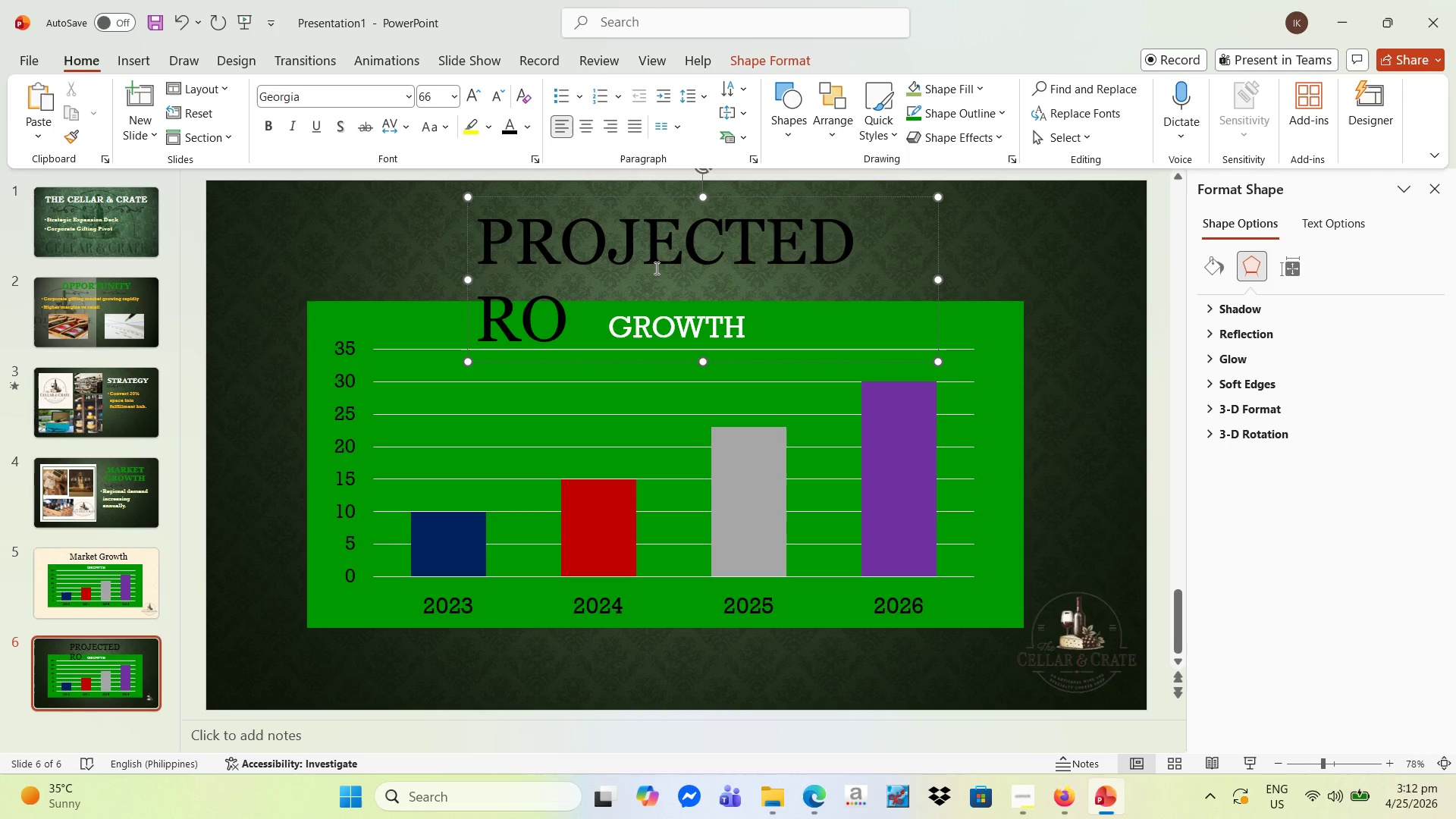 
key(I)
 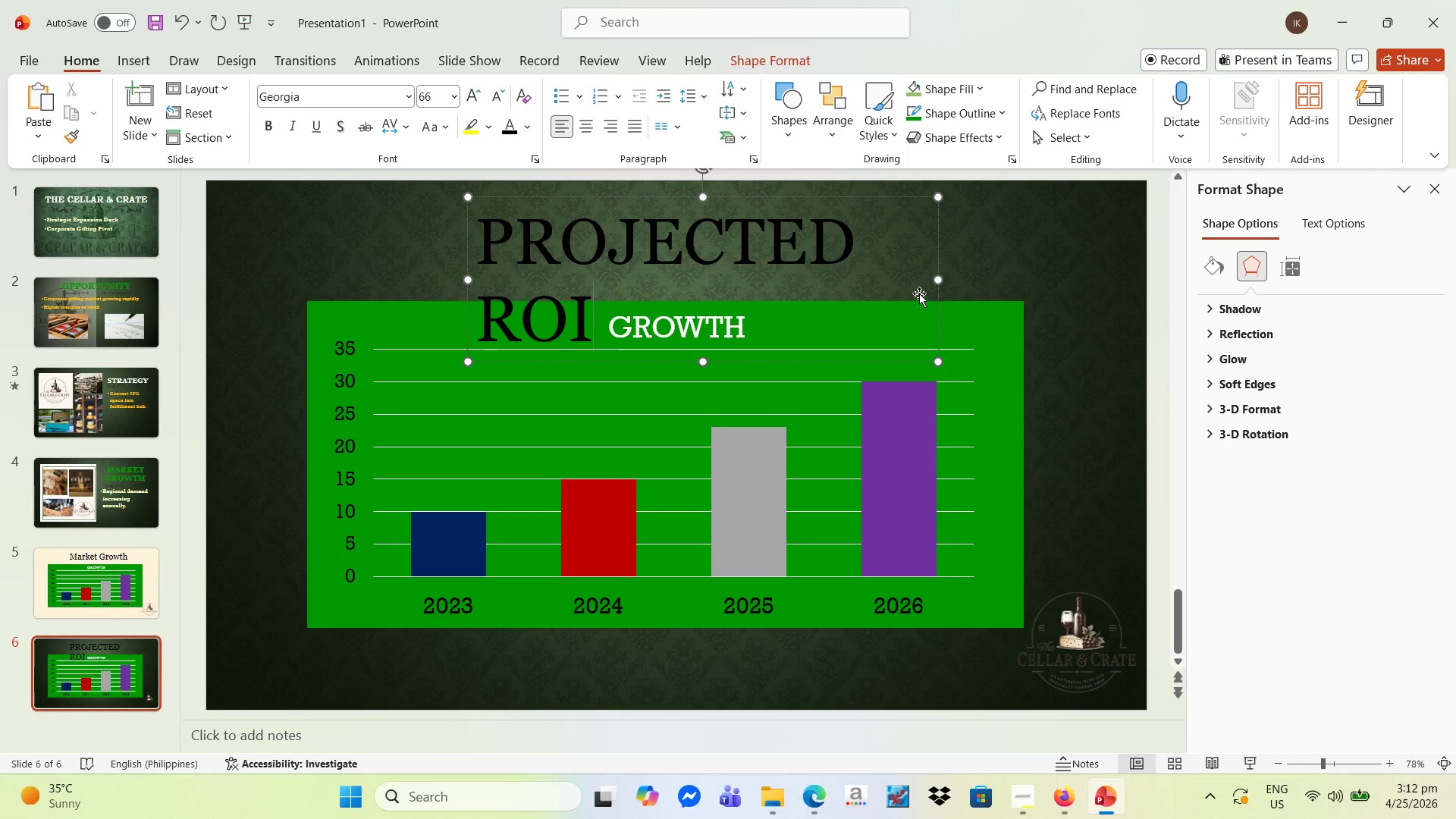 
left_click_drag(start_coordinate=[936, 281], to_coordinate=[1039, 267])
 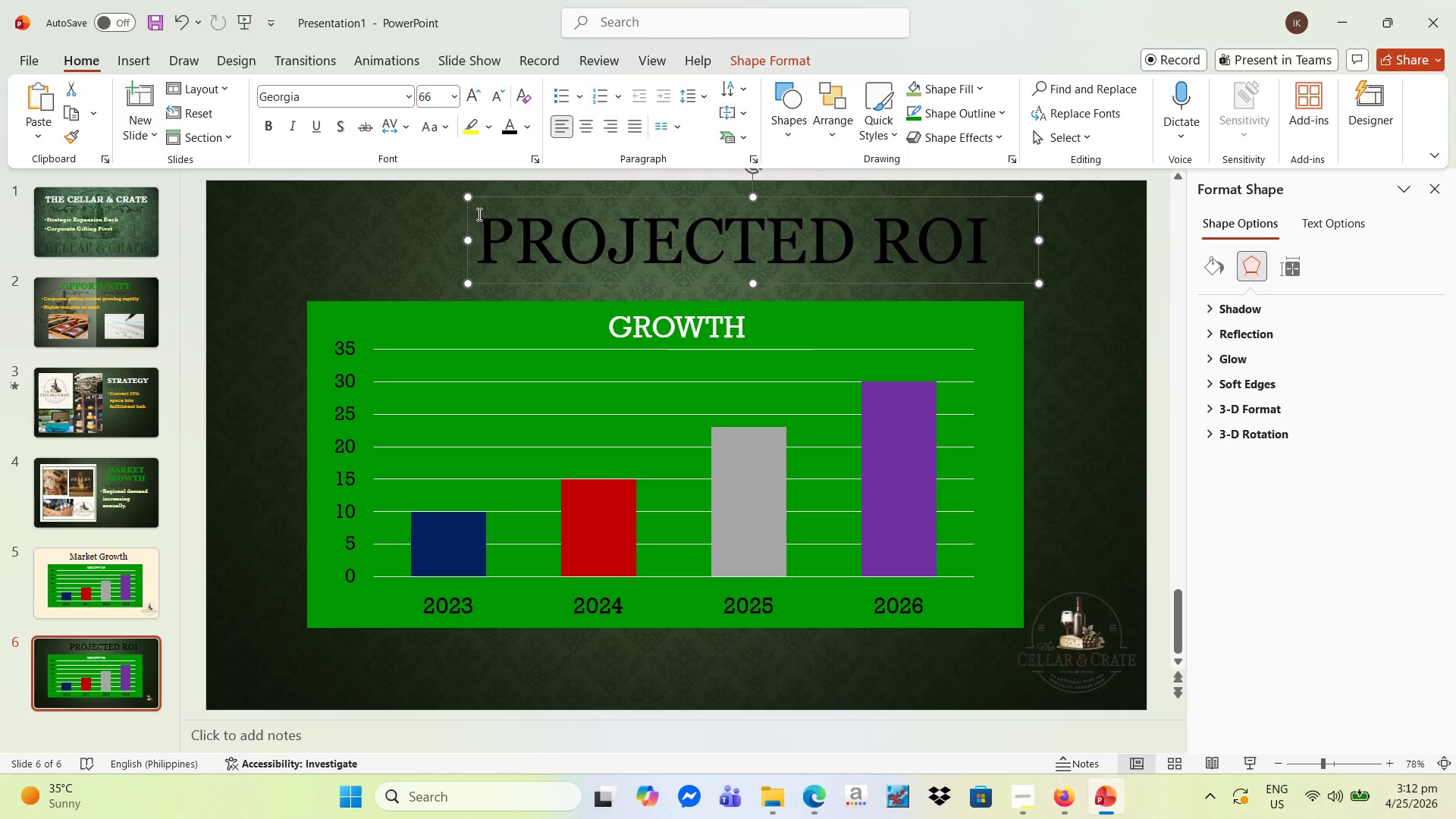 
left_click_drag(start_coordinate=[470, 209], to_coordinate=[420, 210])
 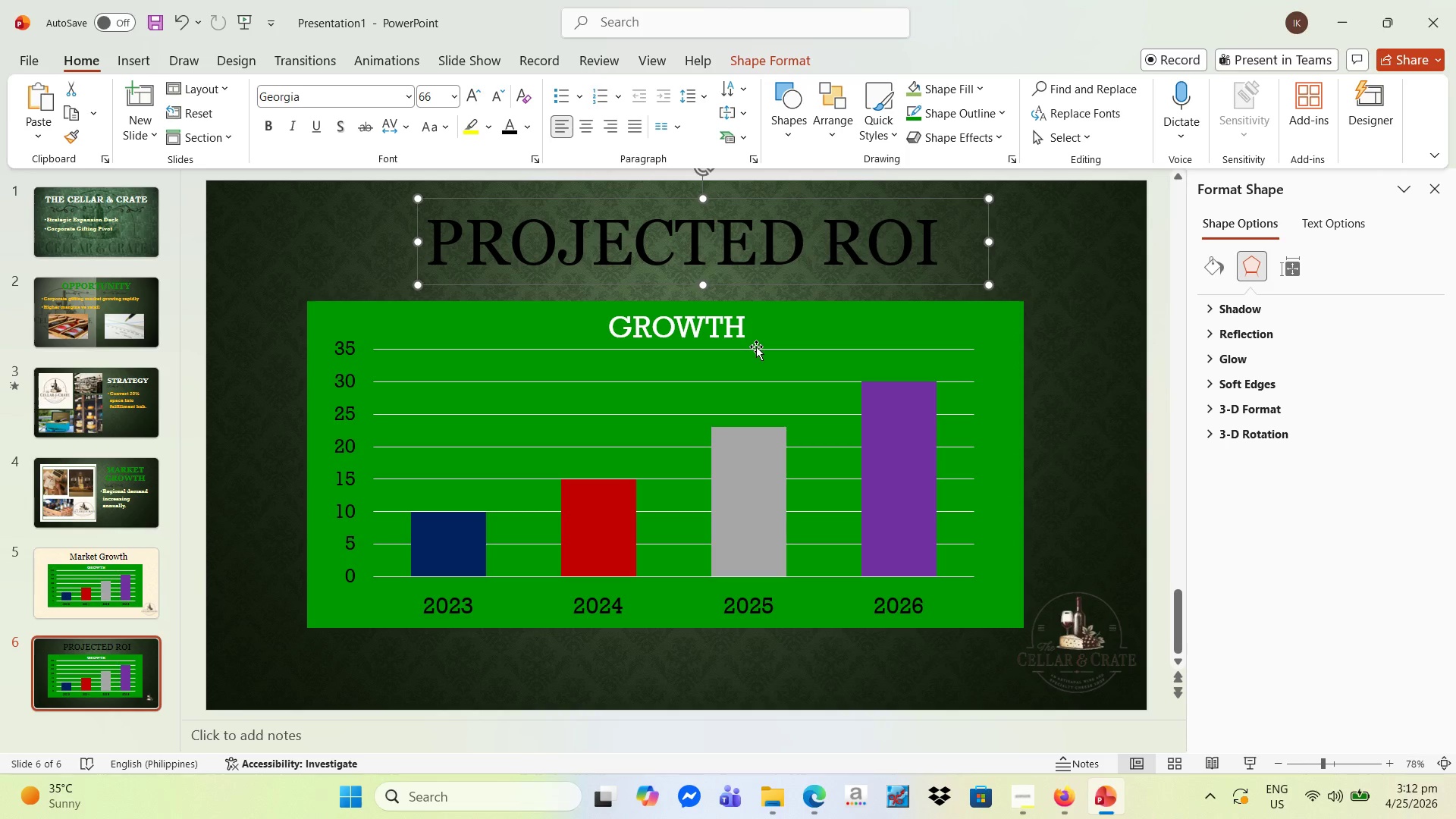 
left_click([756, 347])
 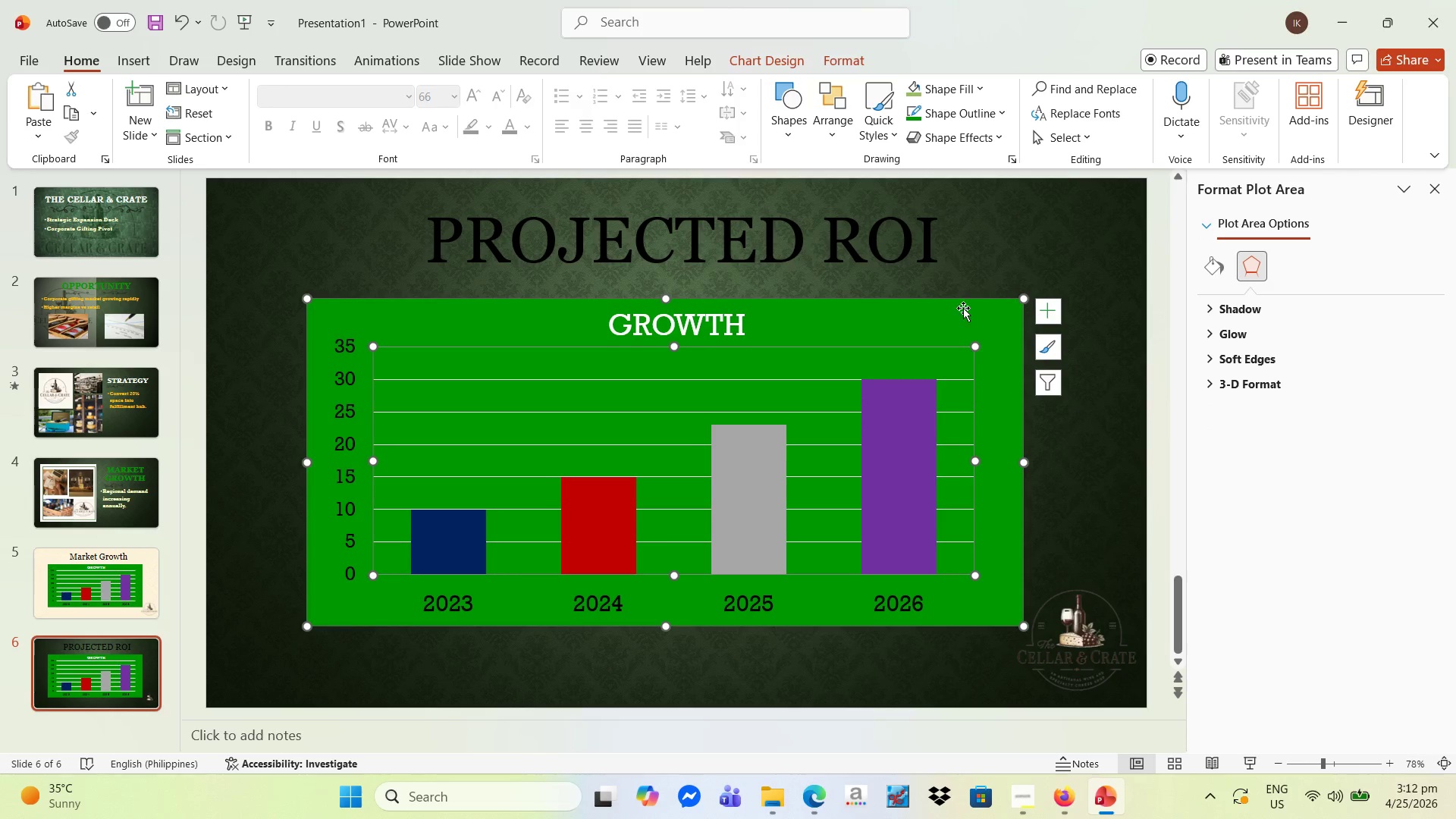 
left_click([969, 305])
 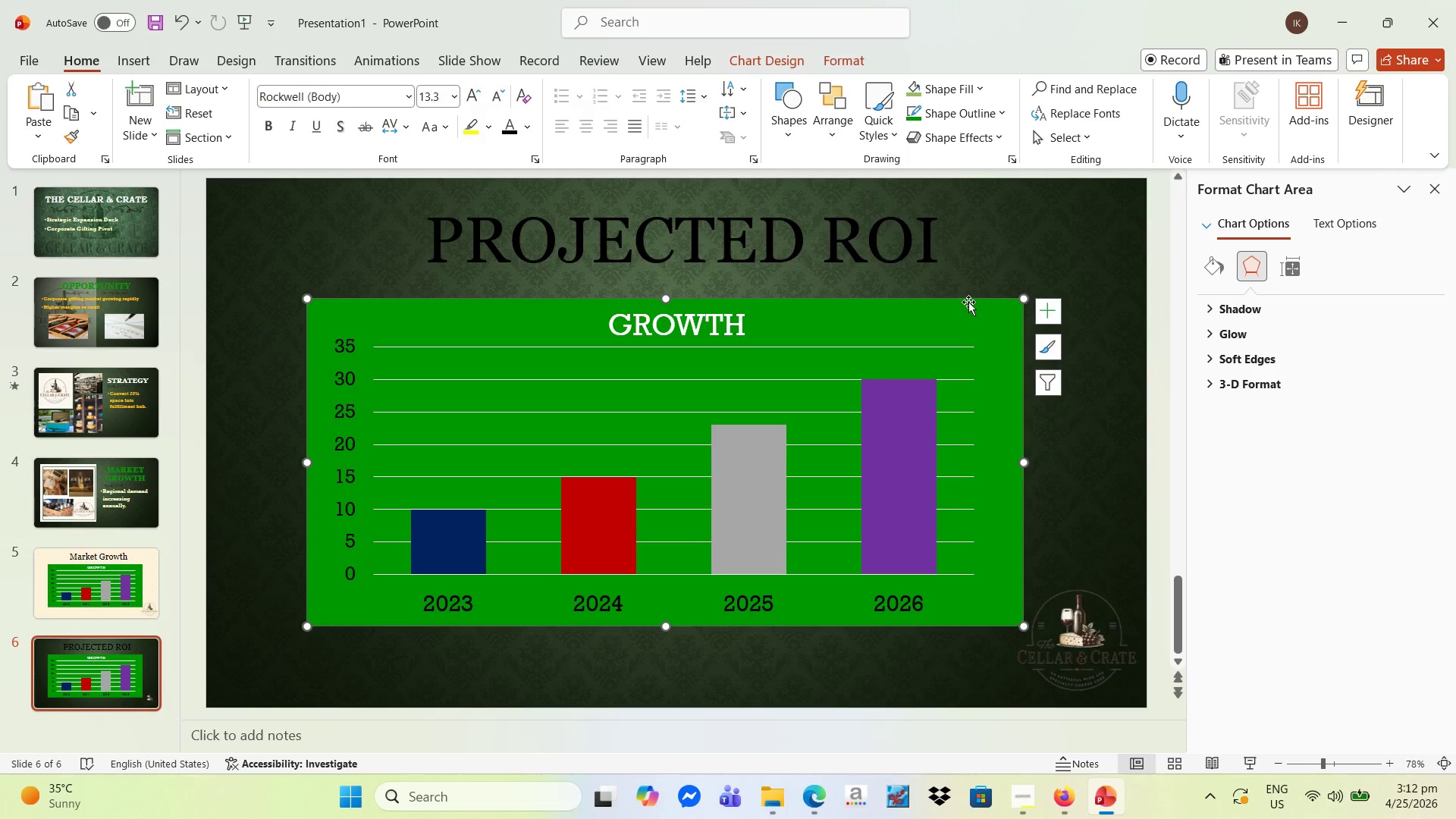 
key(Delete)
 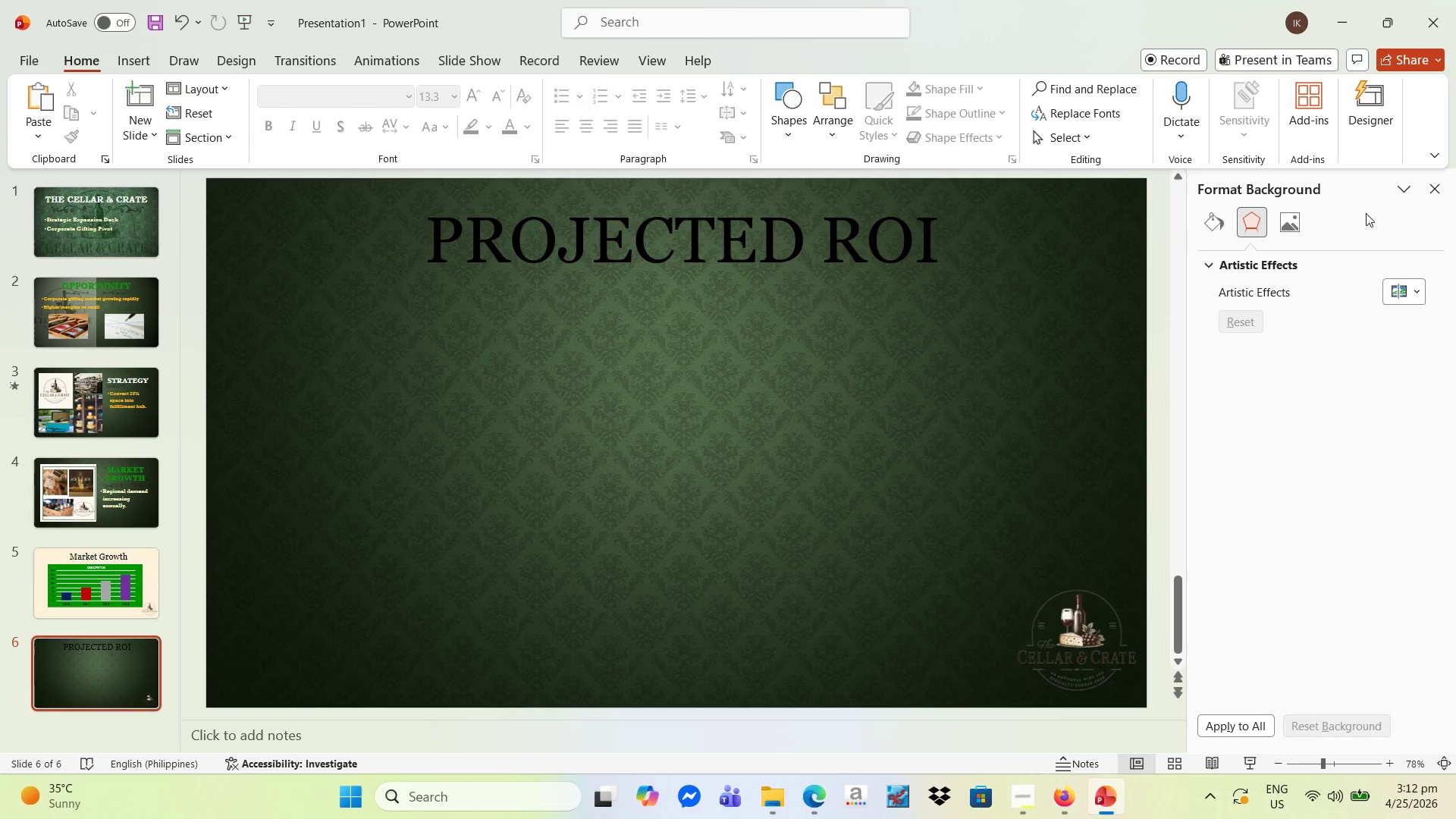 
left_click([1403, 293])
 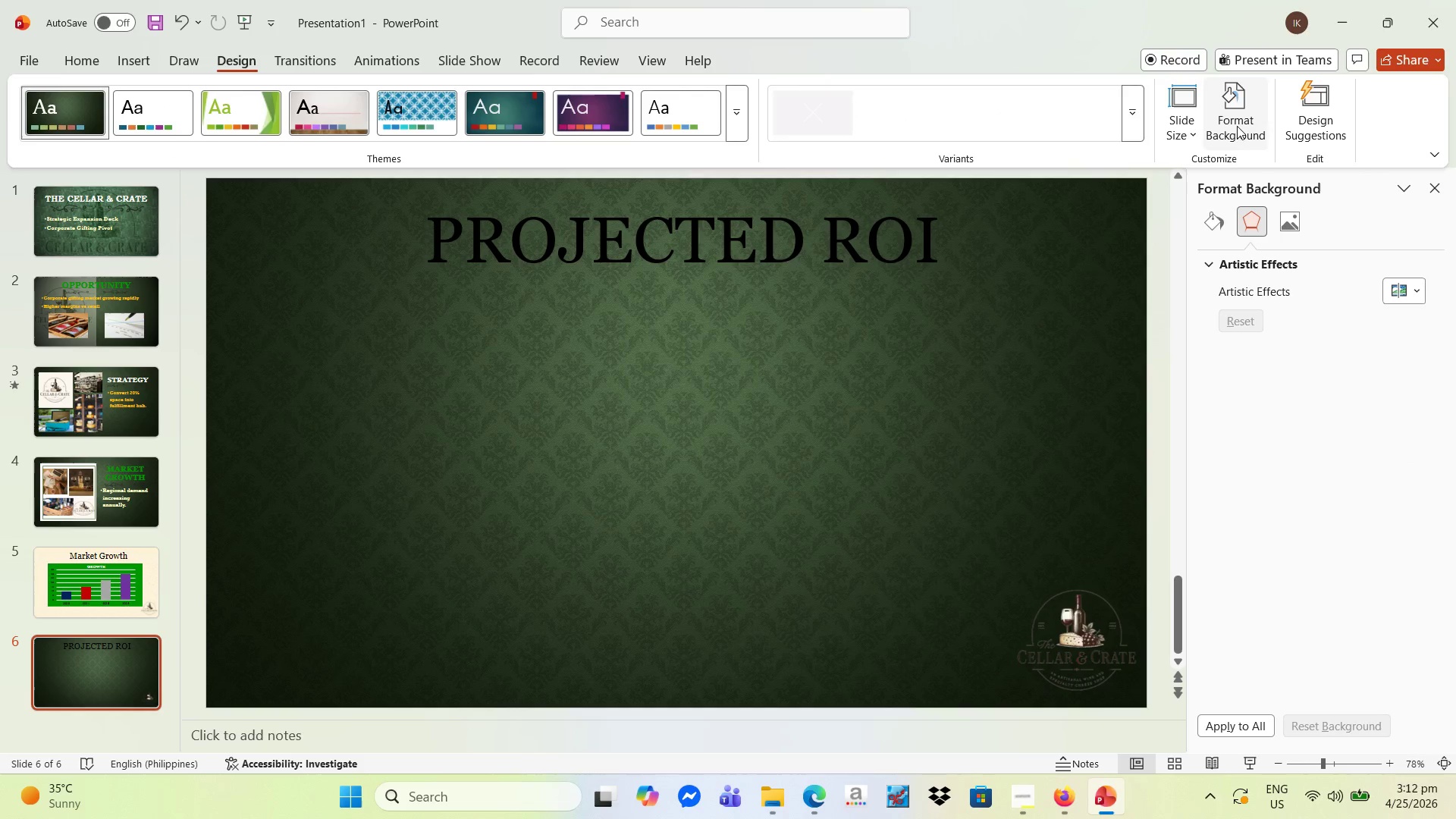 
wait(7.41)
 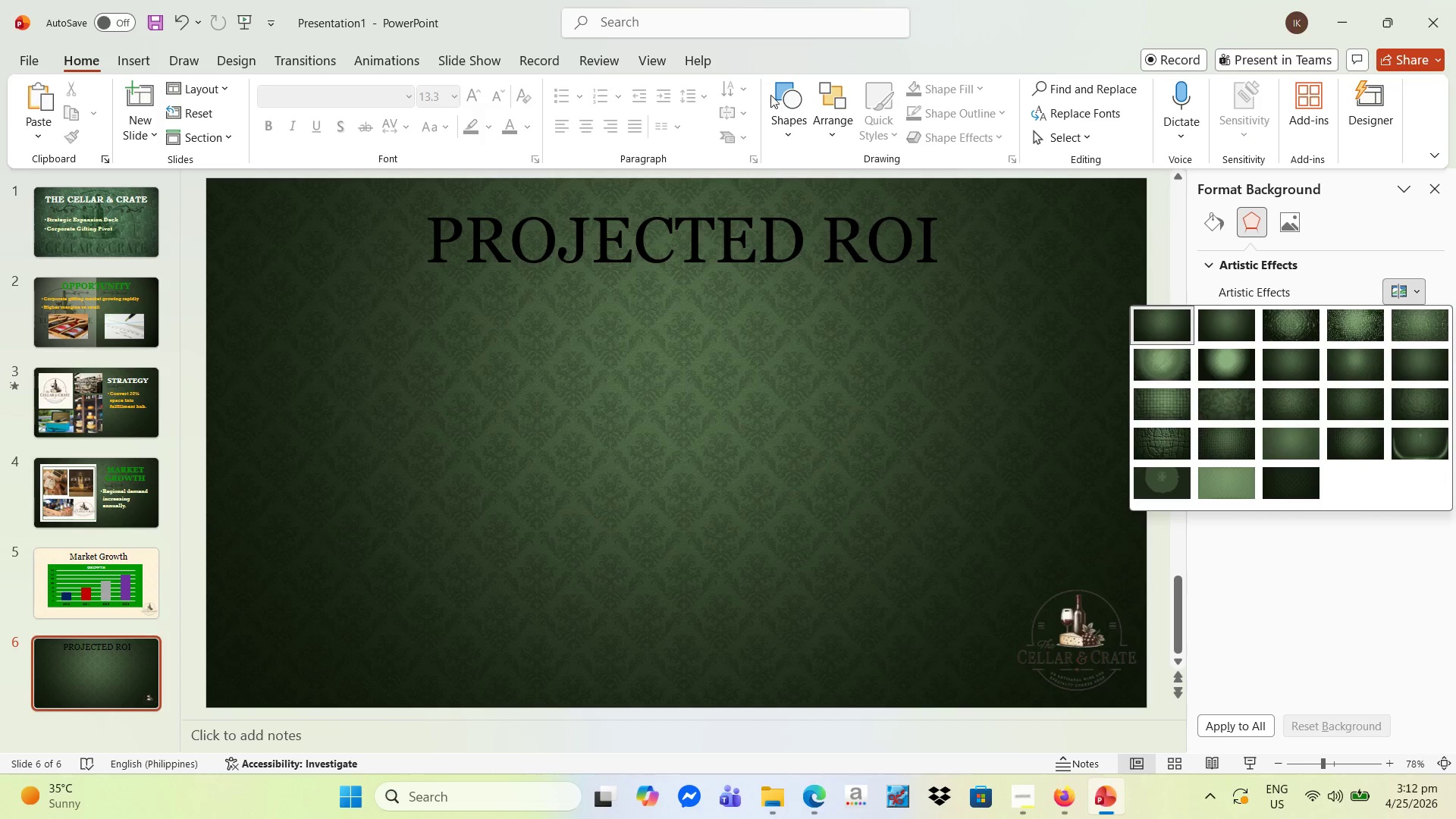 
mouse_move([1302, 126])
 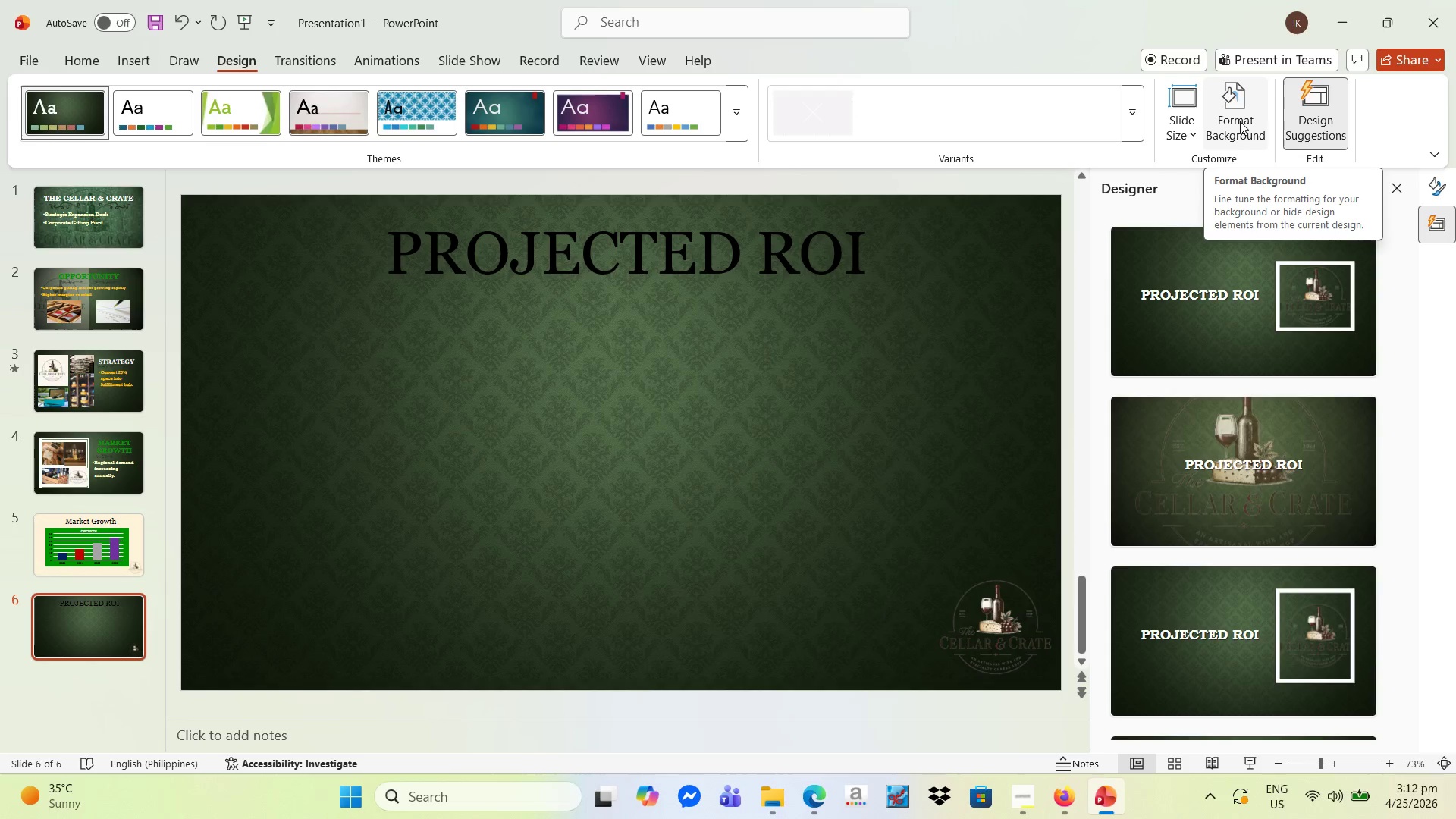 
left_click([1239, 121])
 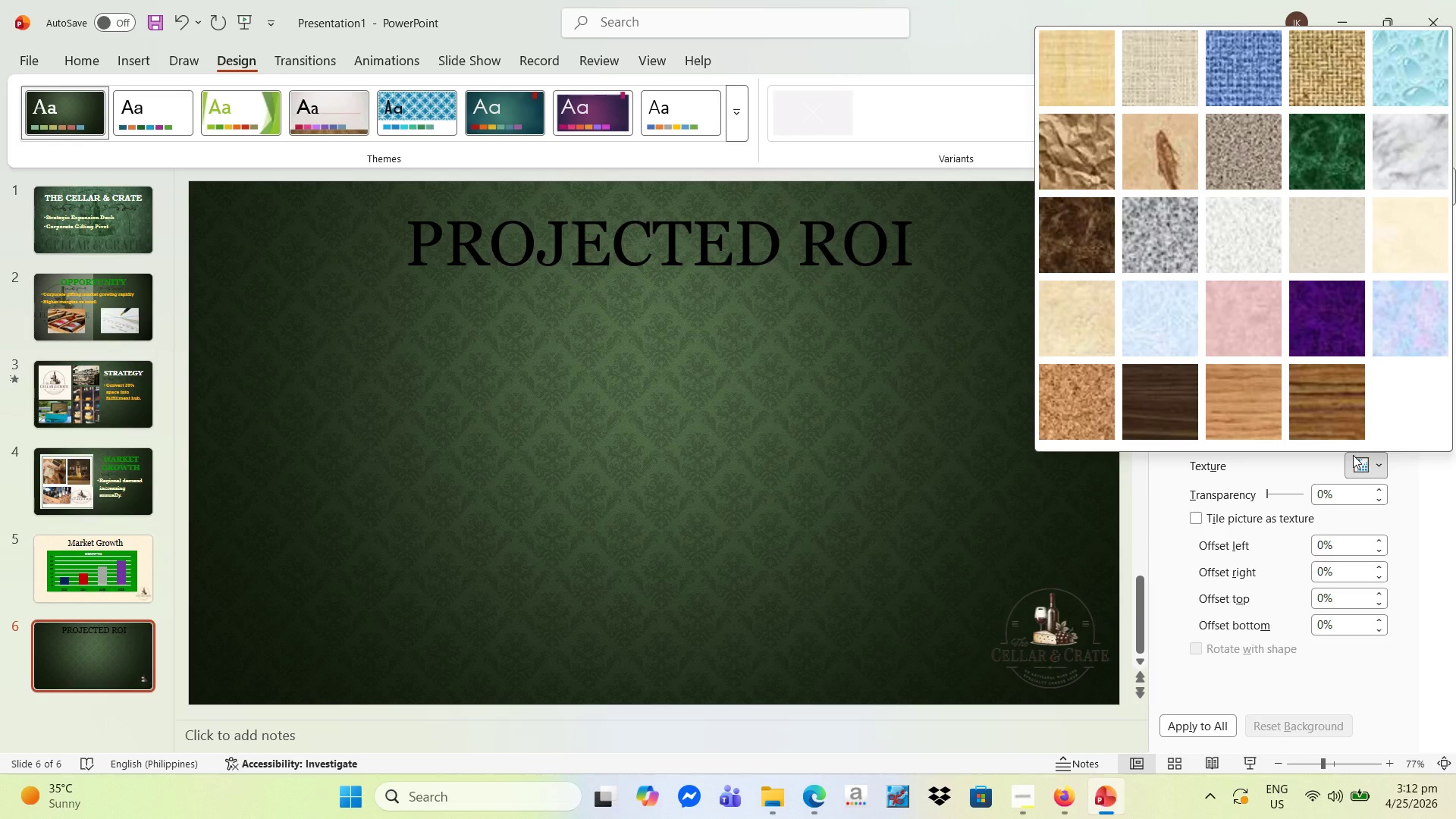 
mouse_move([1360, 438])
 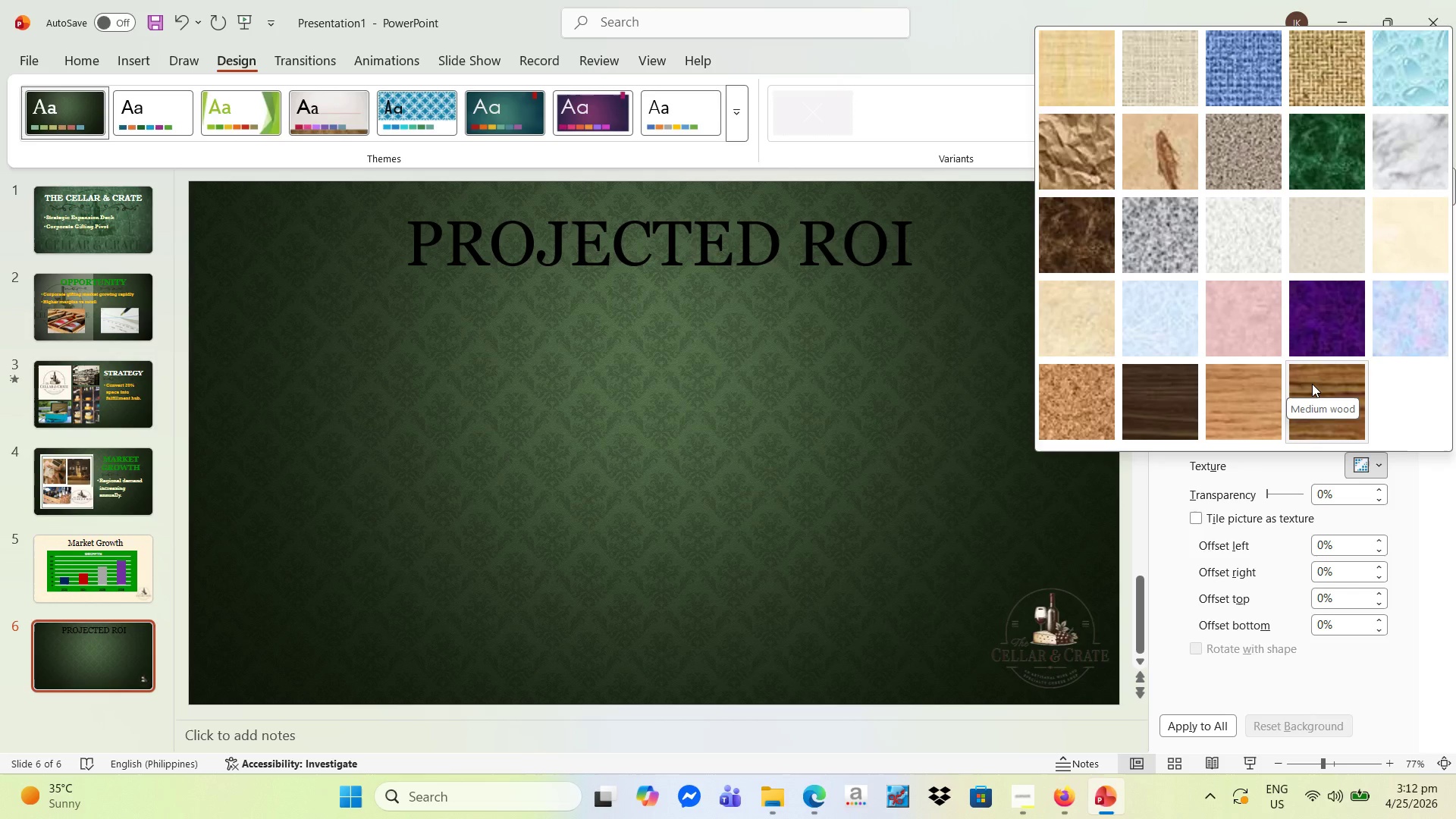 
wait(11.59)
 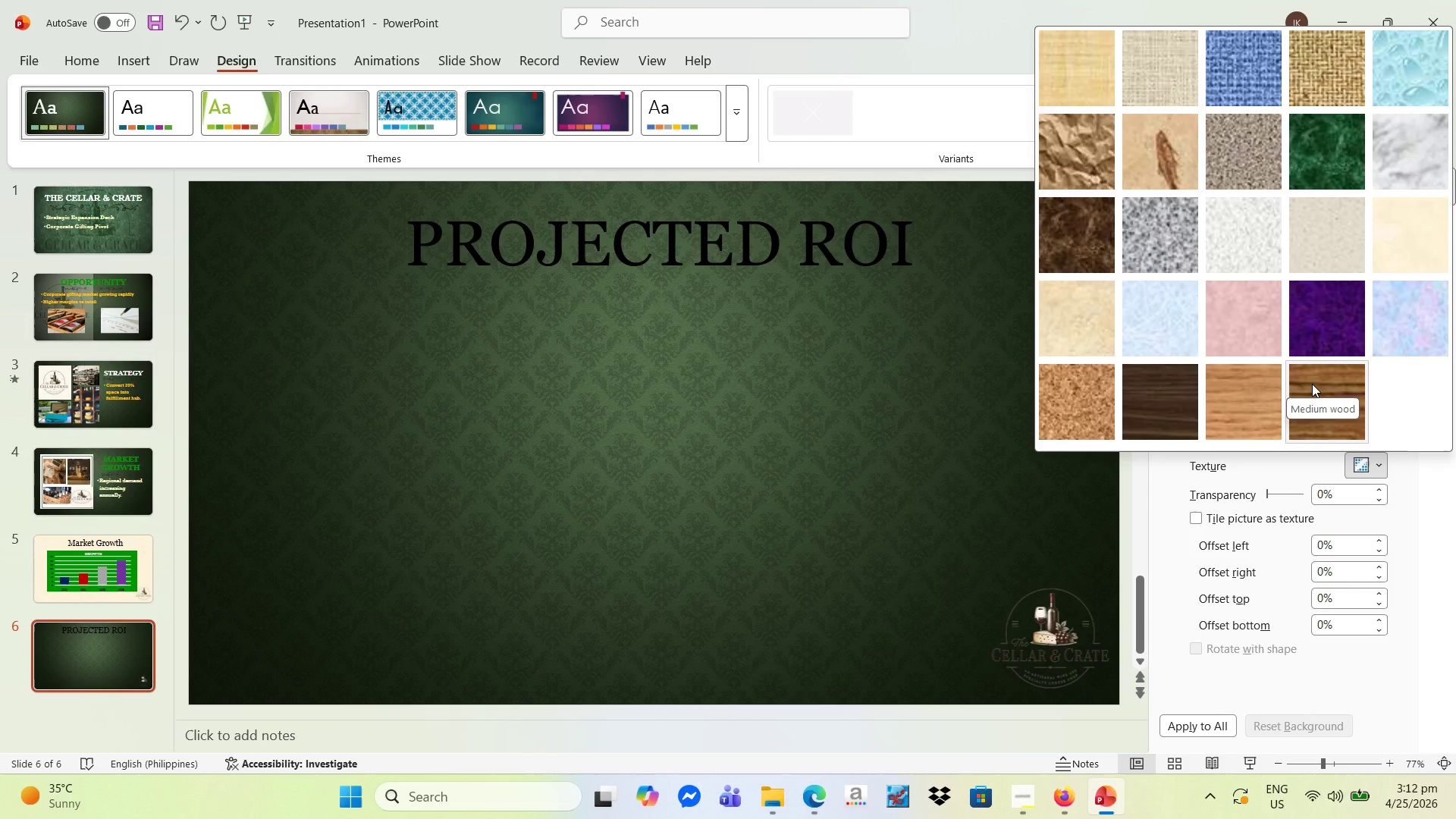 
mouse_move([1279, 404])
 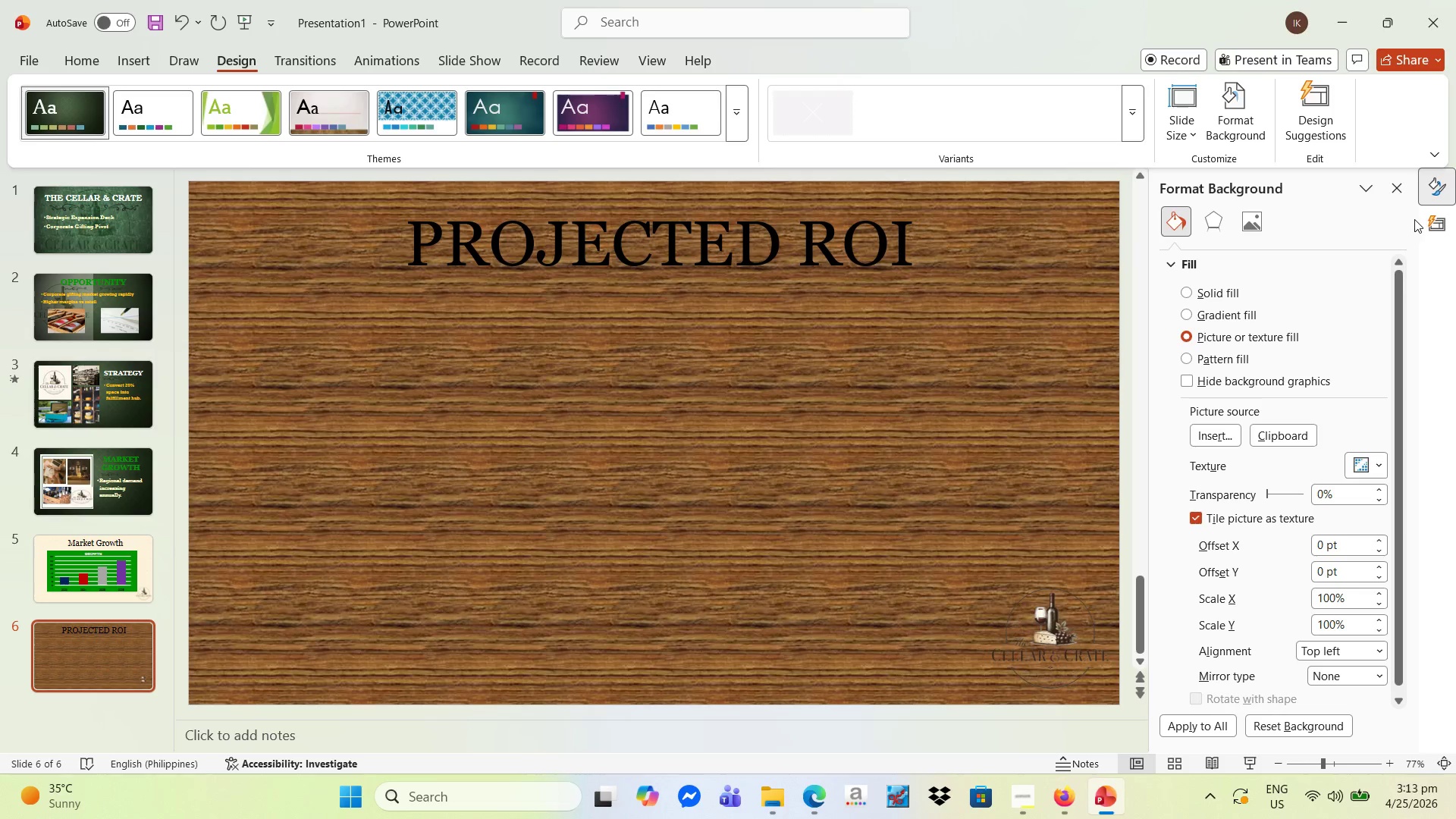 
wait(7.61)
 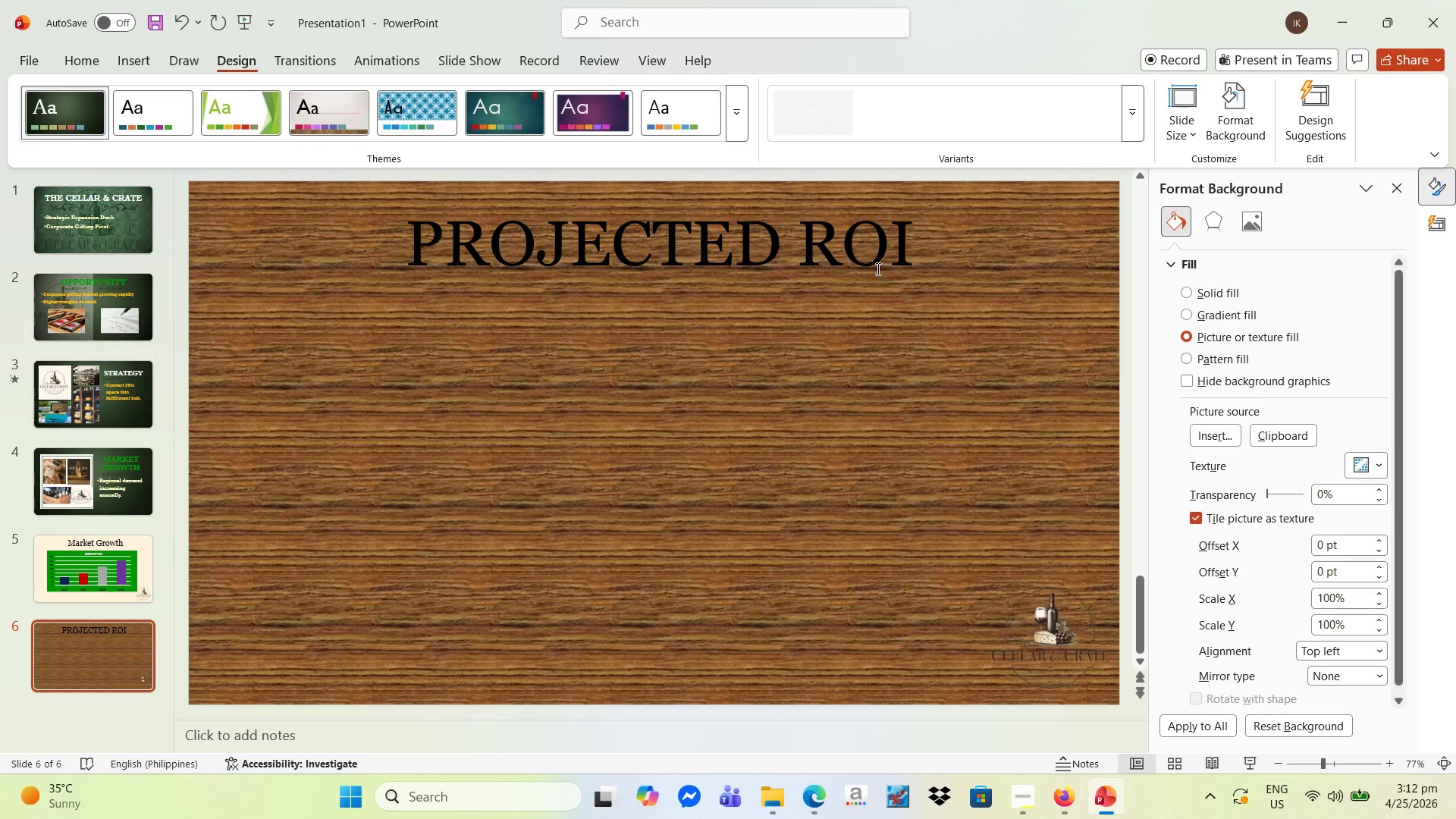 
left_click([1377, 468])
 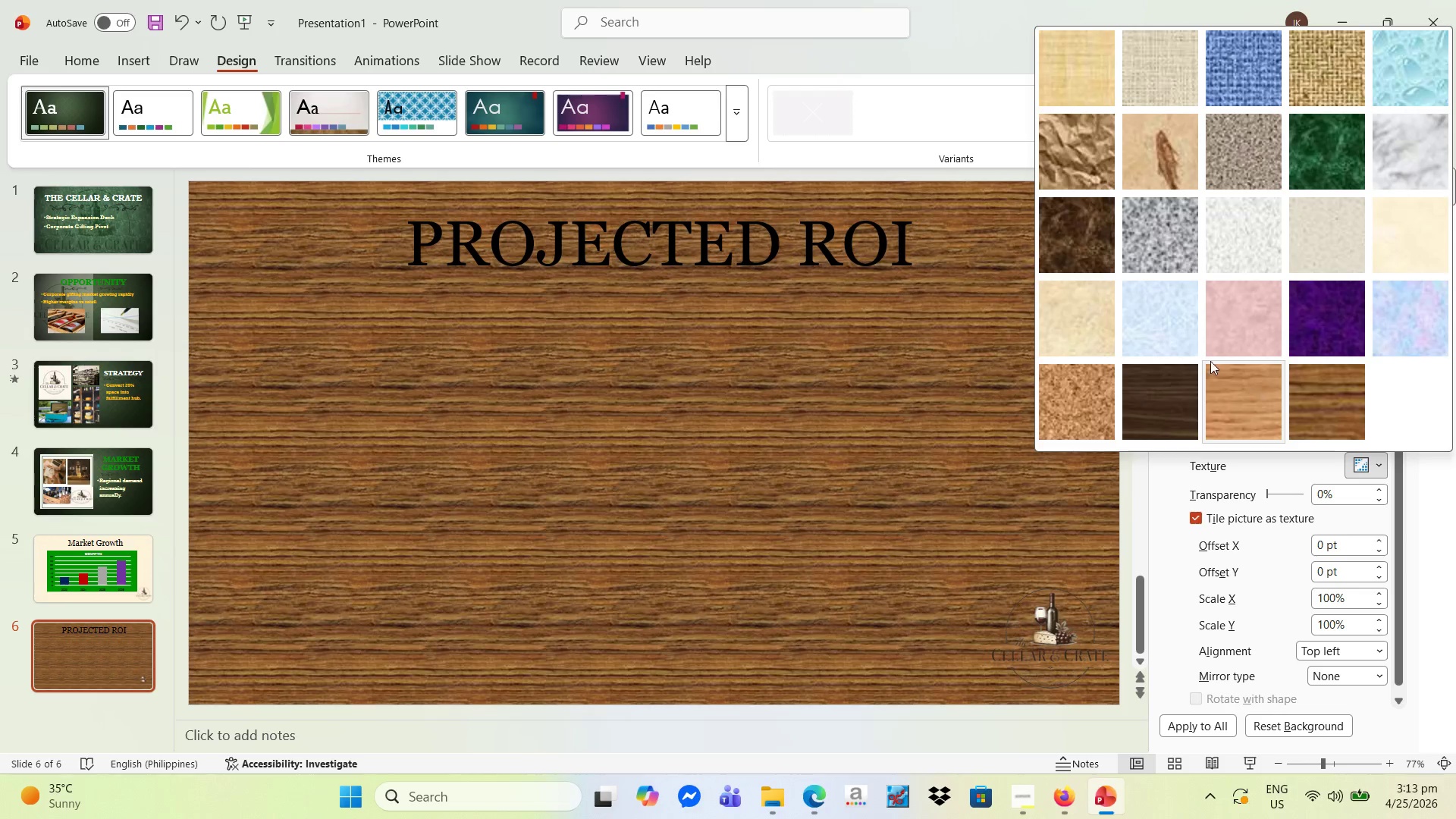 
left_click([1077, 317])
 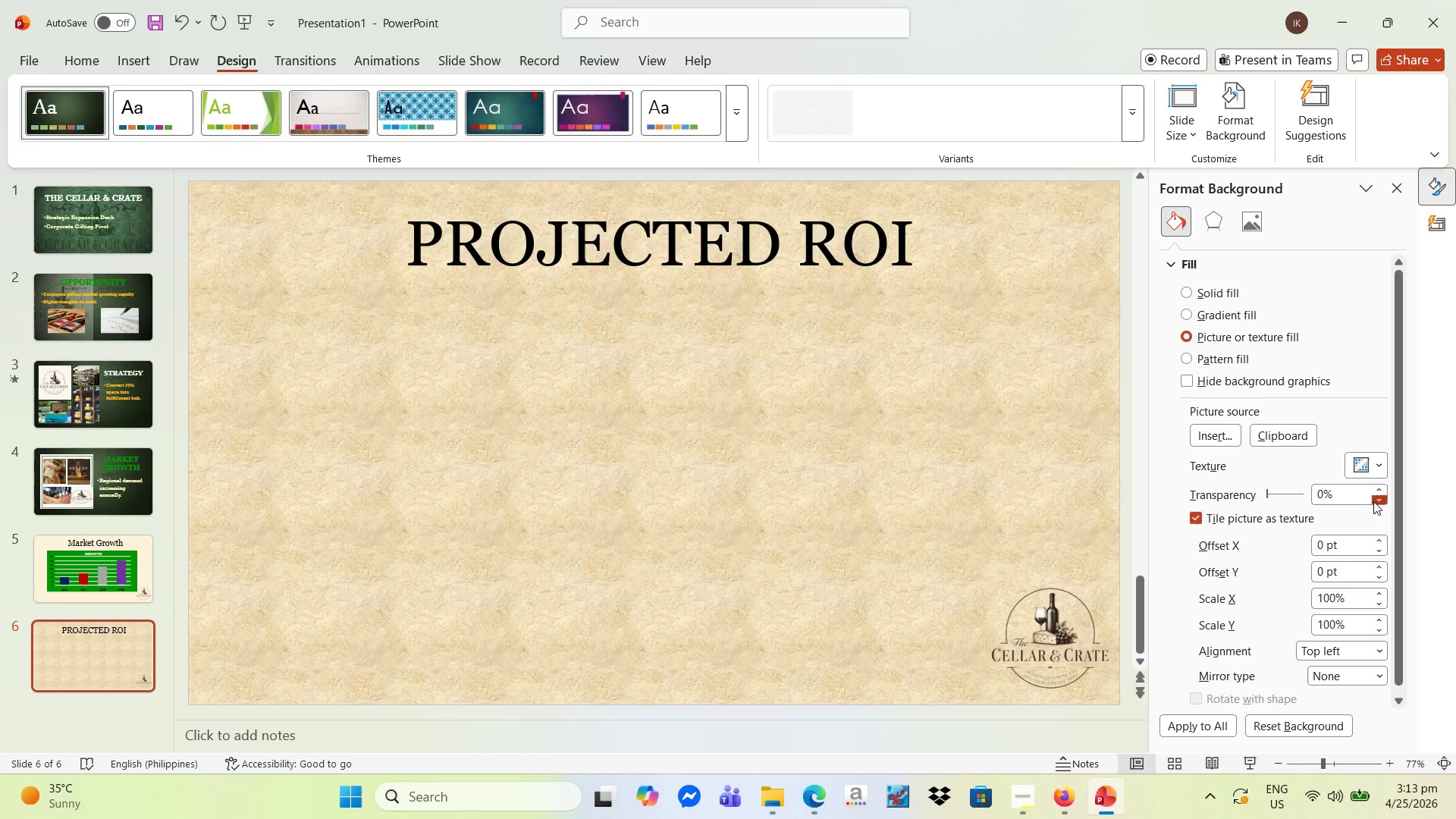 
left_click([1381, 464])
 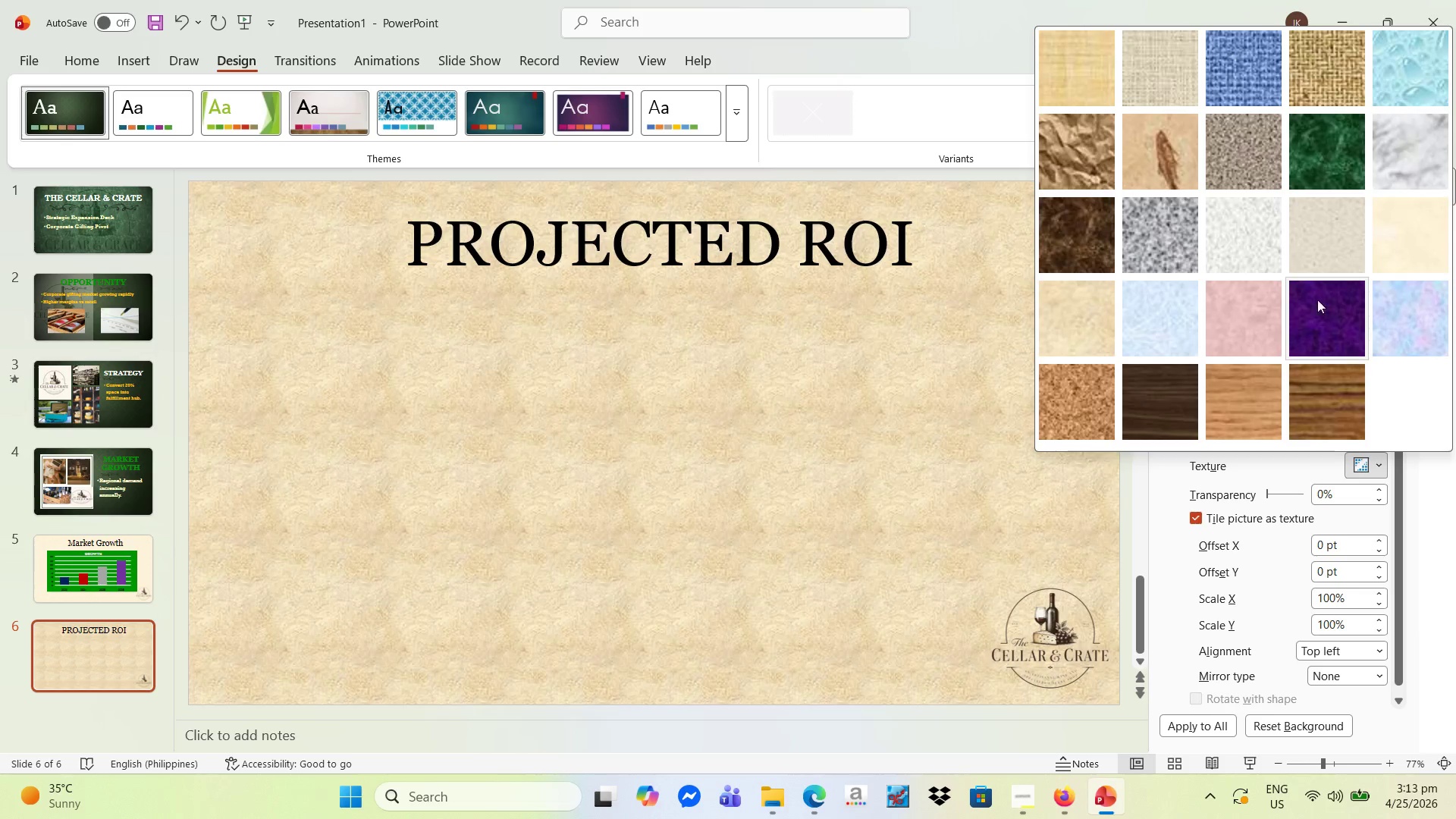 
mouse_move([1320, 166])
 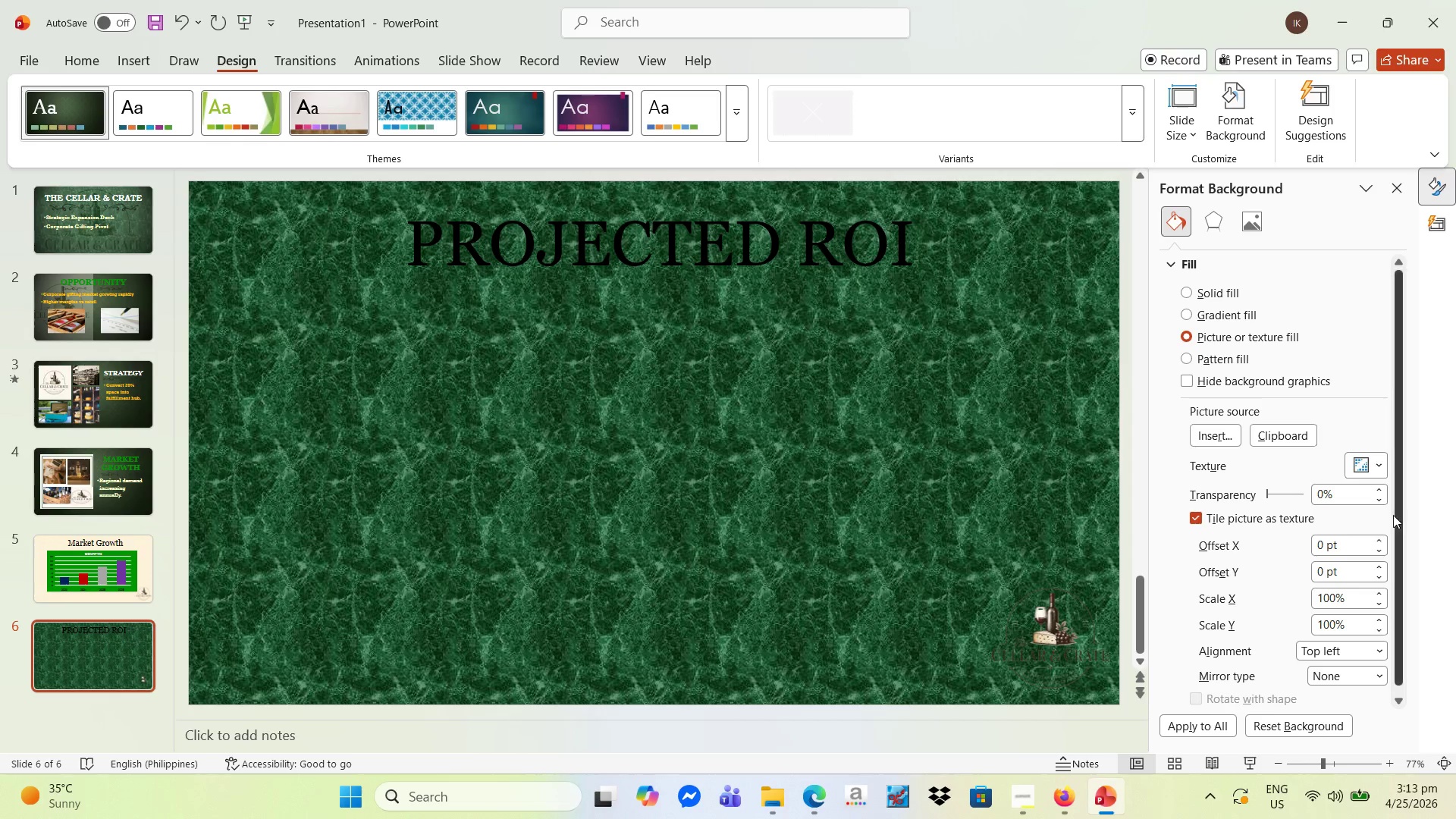 
wait(6.34)
 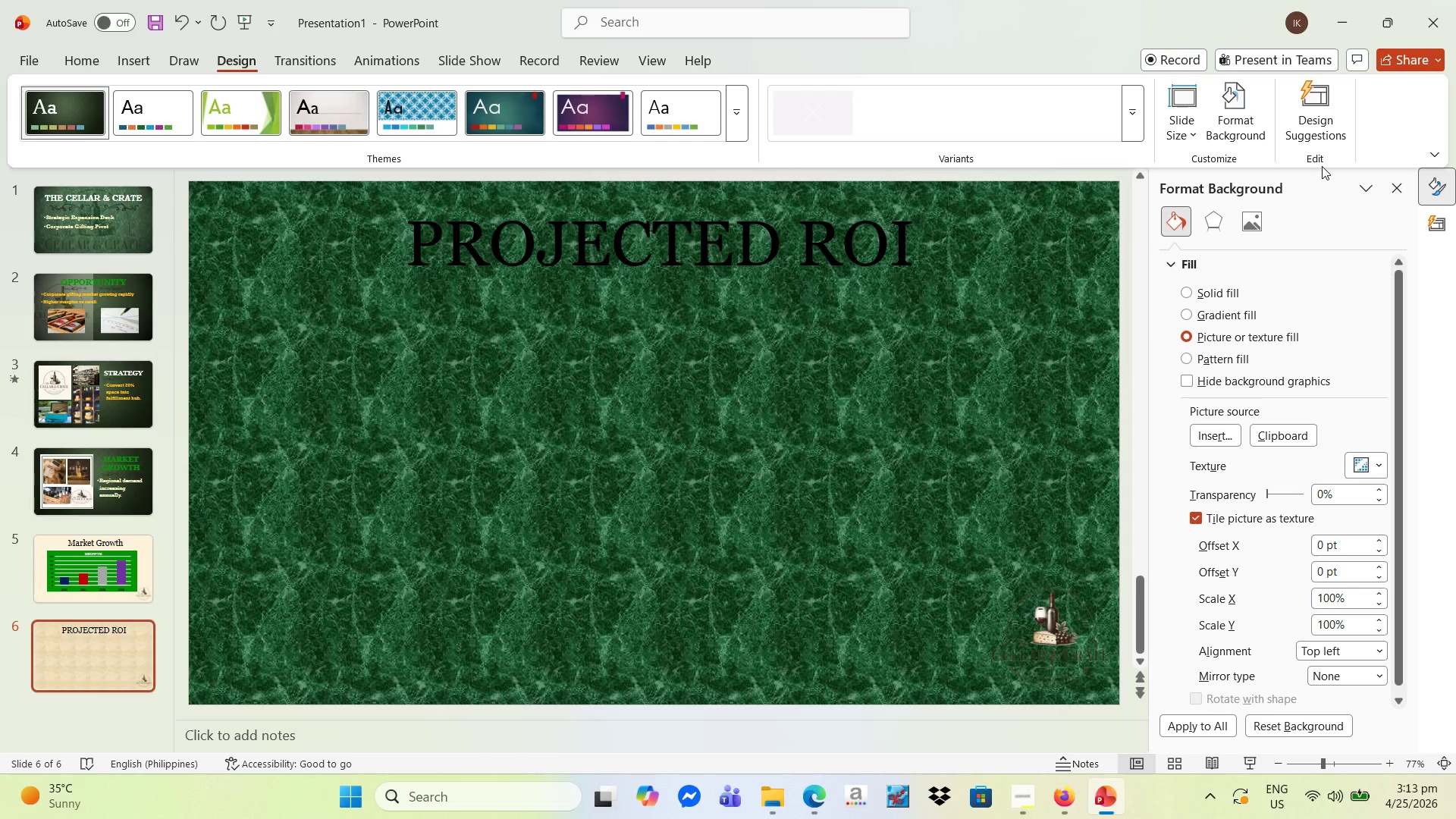 
left_click([1278, 494])
 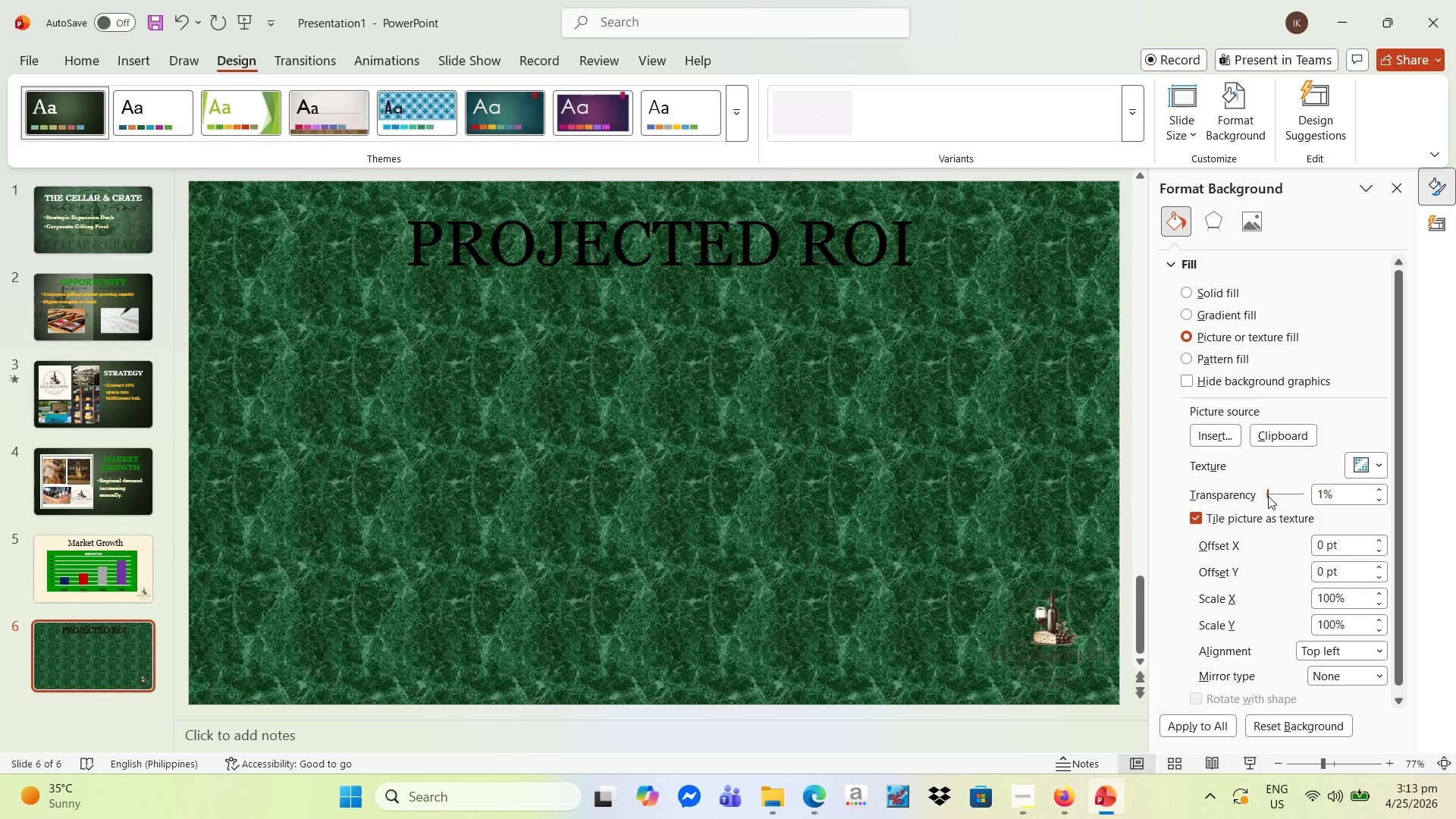 
left_click_drag(start_coordinate=[1268, 496], to_coordinate=[1277, 498])
 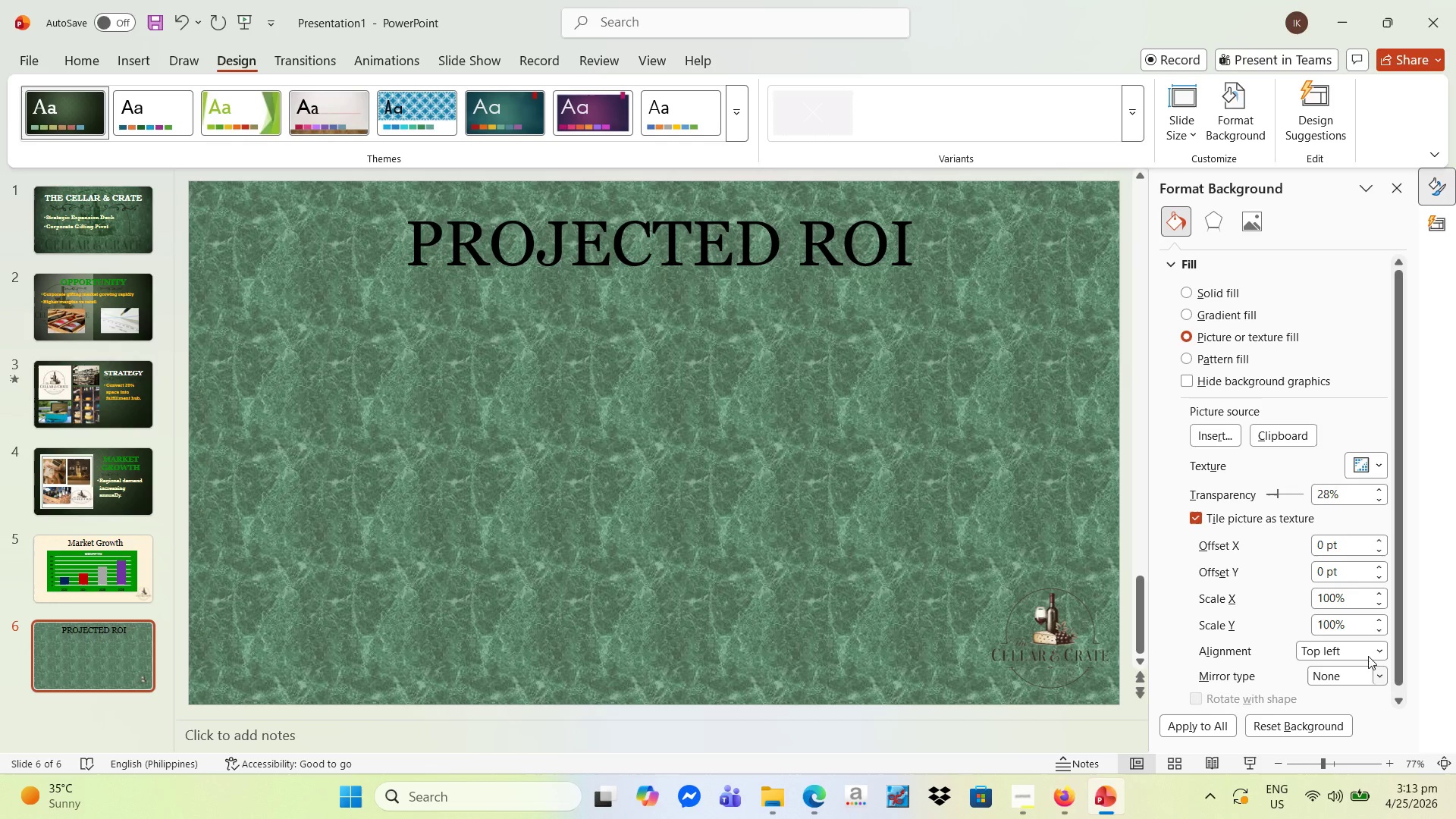 
left_click([1369, 468])
 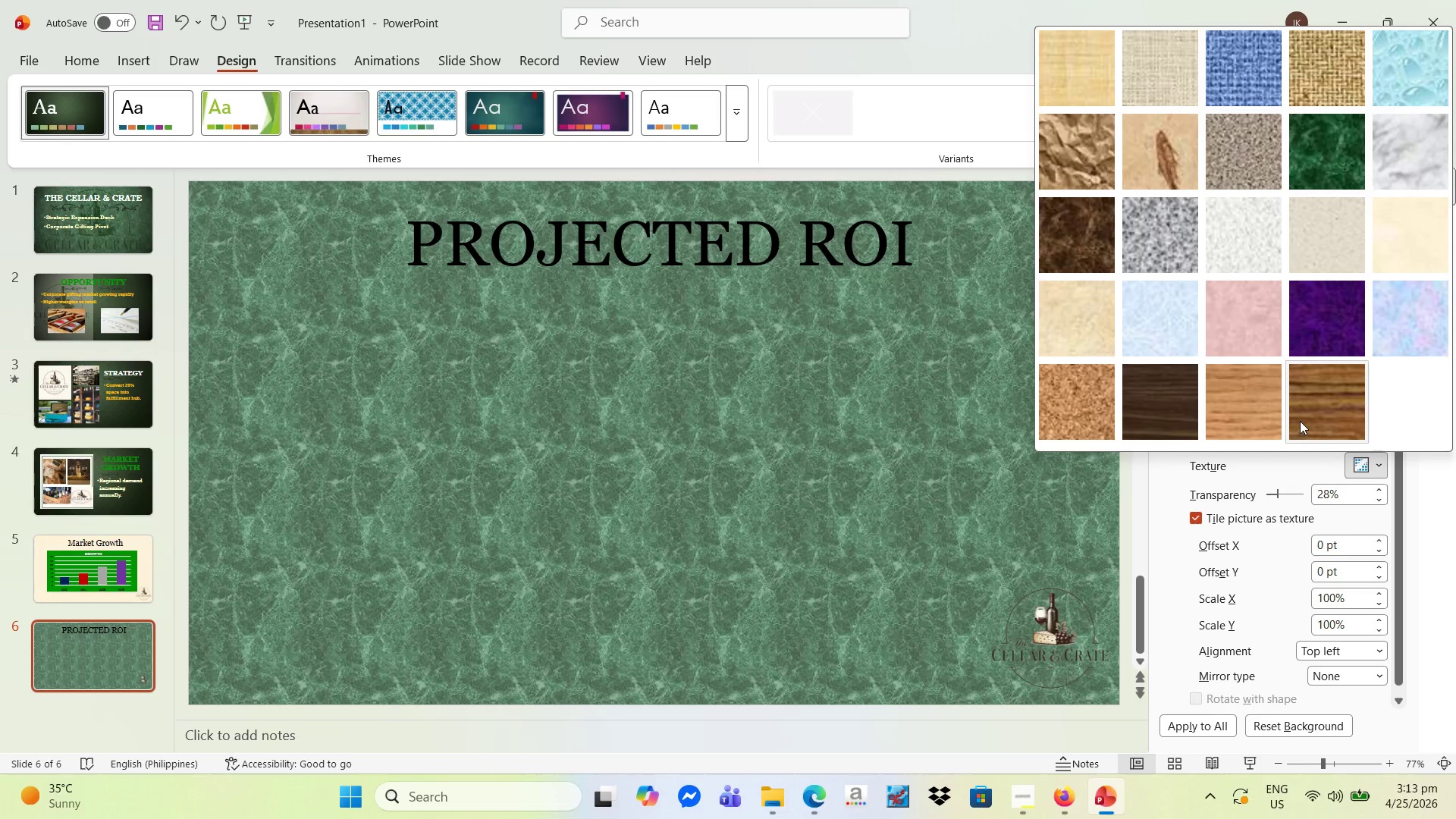 
left_click([1235, 409])
 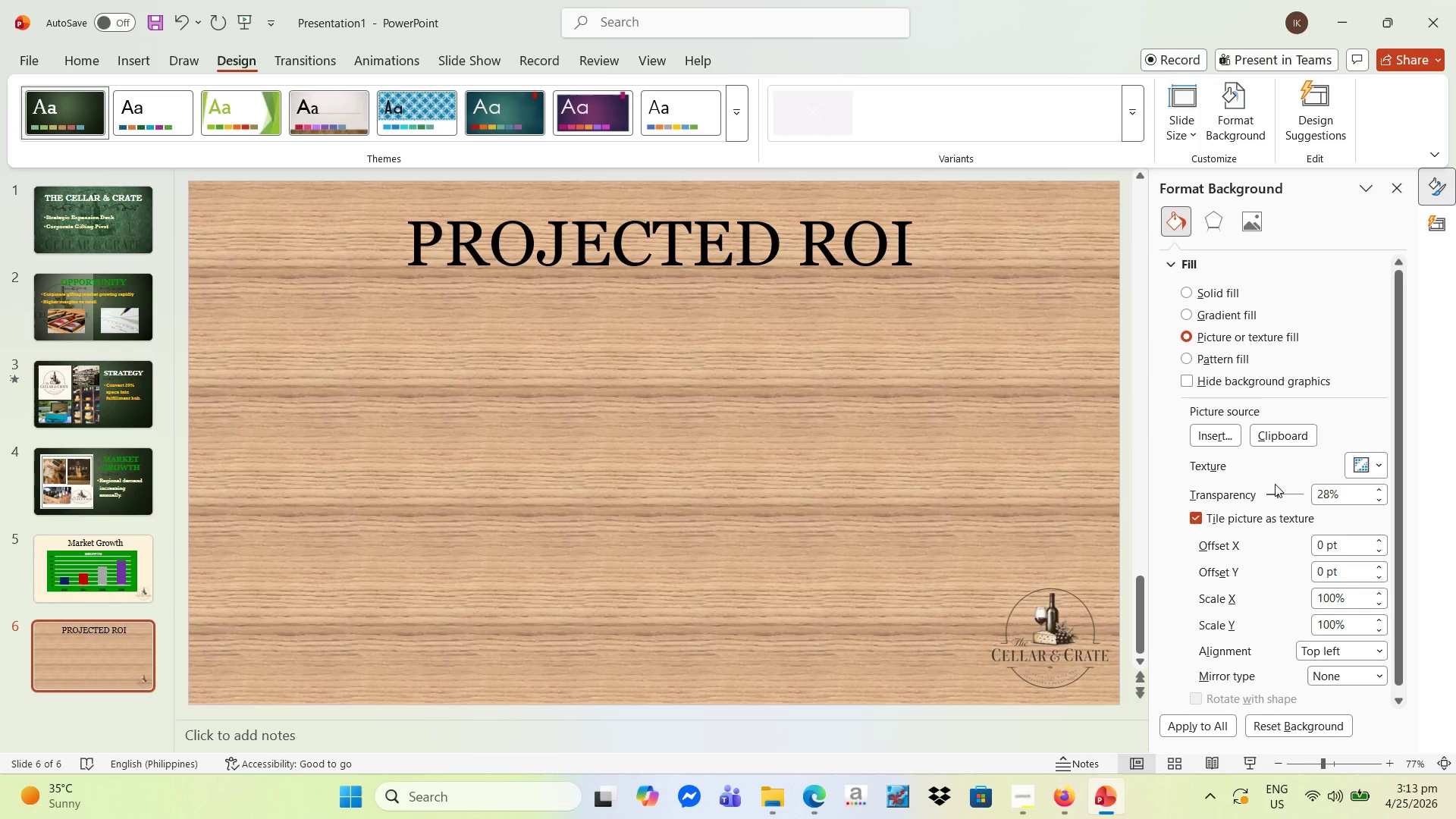 
left_click_drag(start_coordinate=[1276, 492], to_coordinate=[1279, 489])
 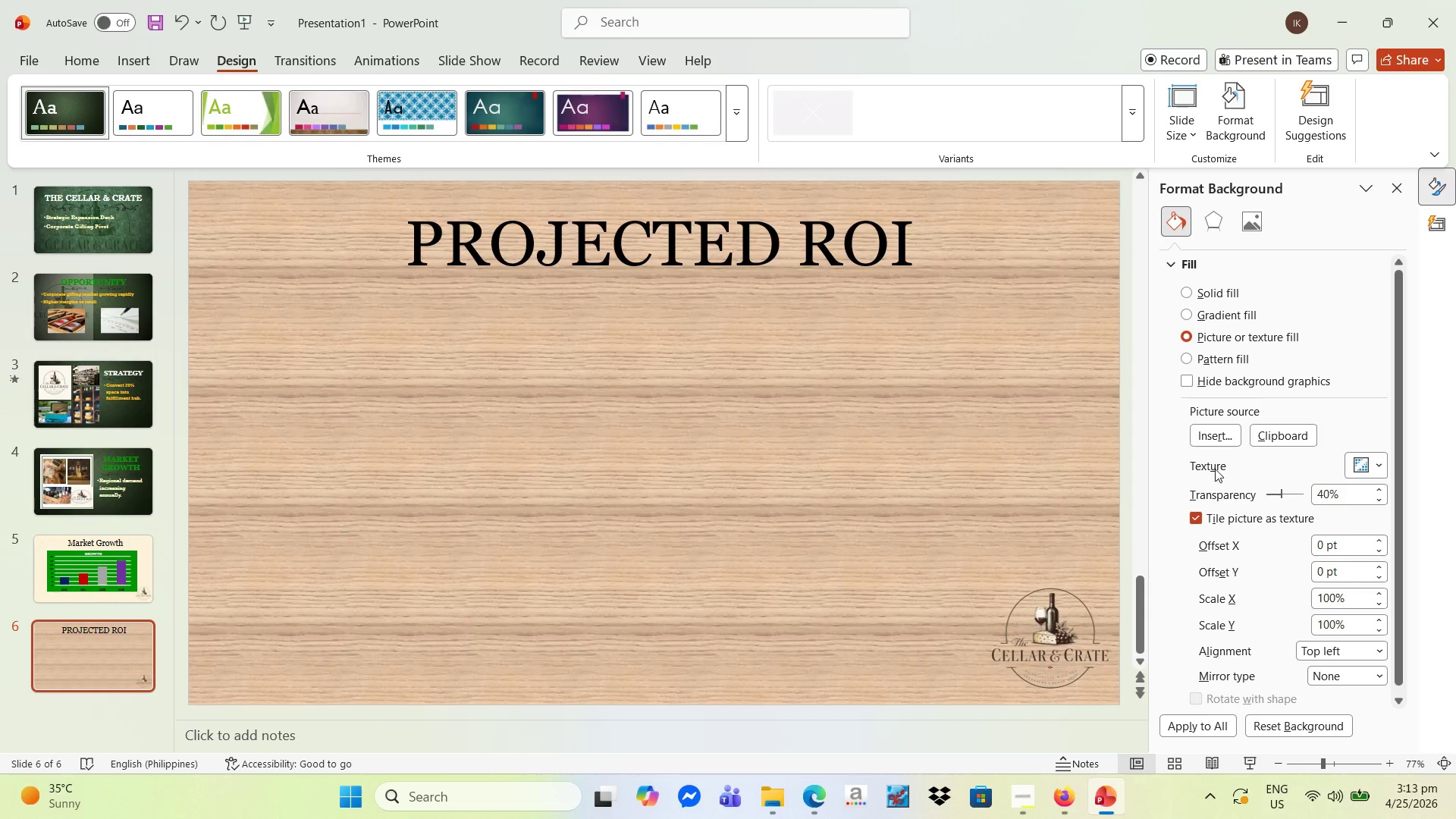 
wait(12.45)
 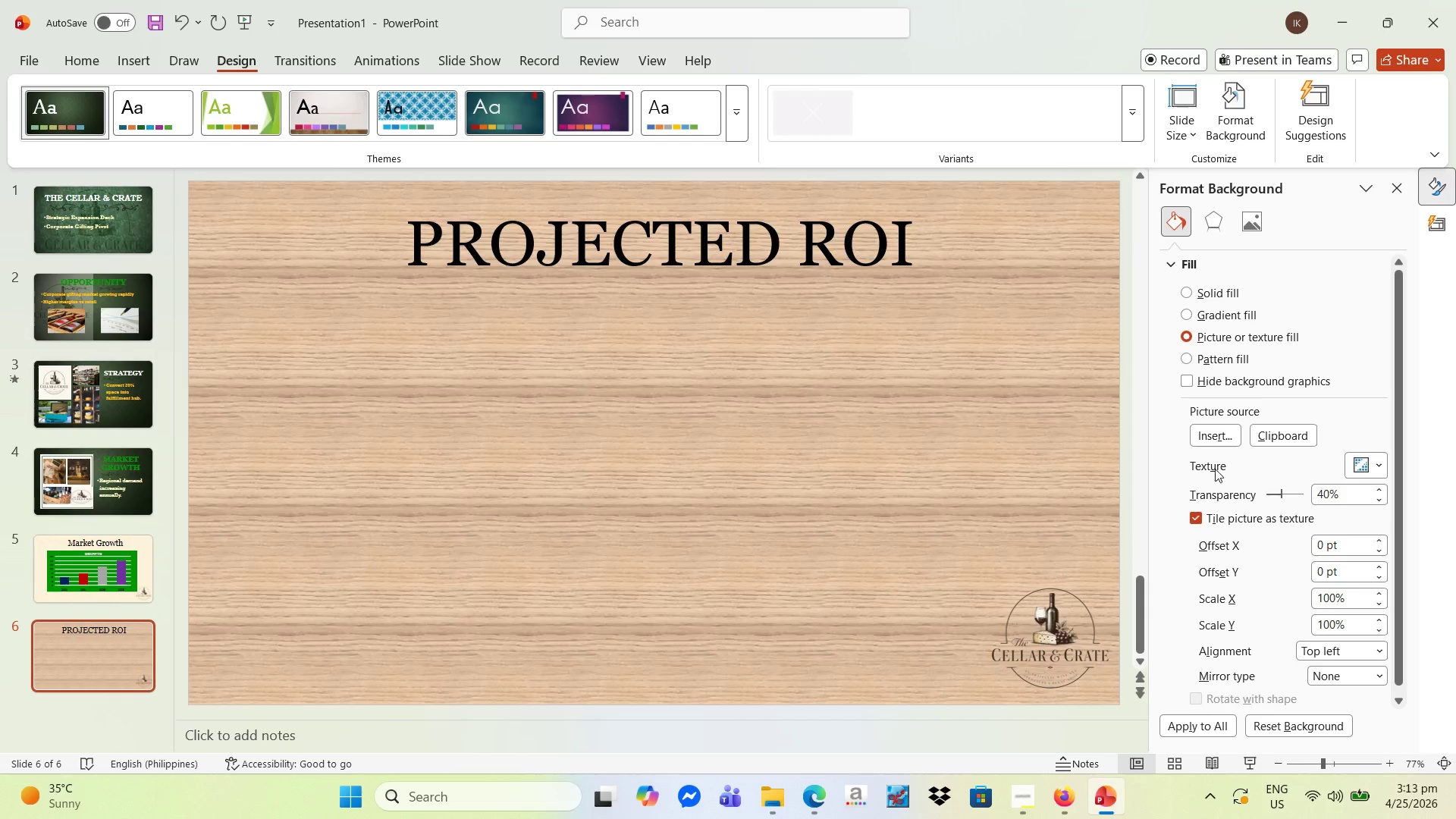 
left_click([1287, 494])
 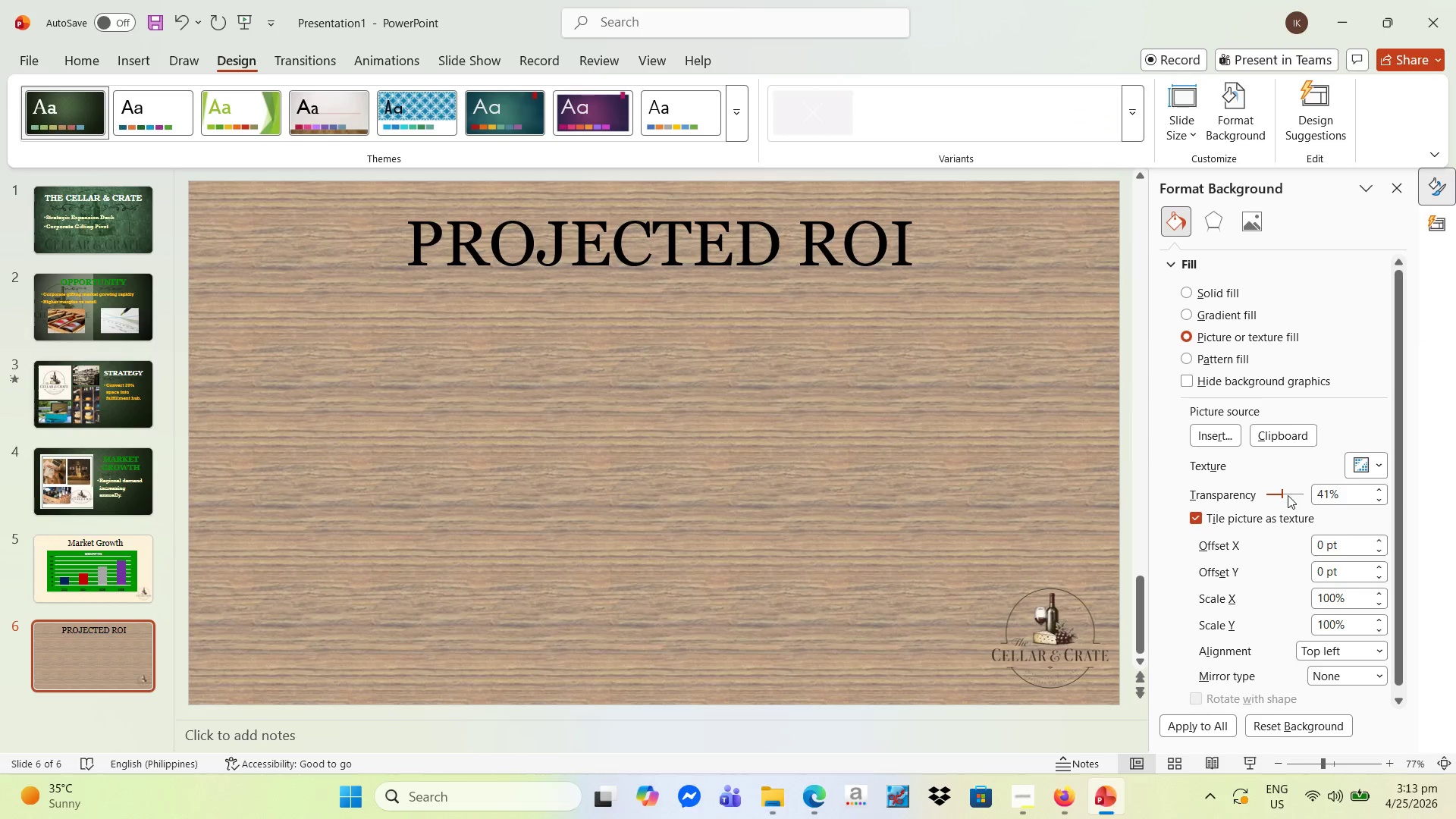 
left_click([1289, 495])
 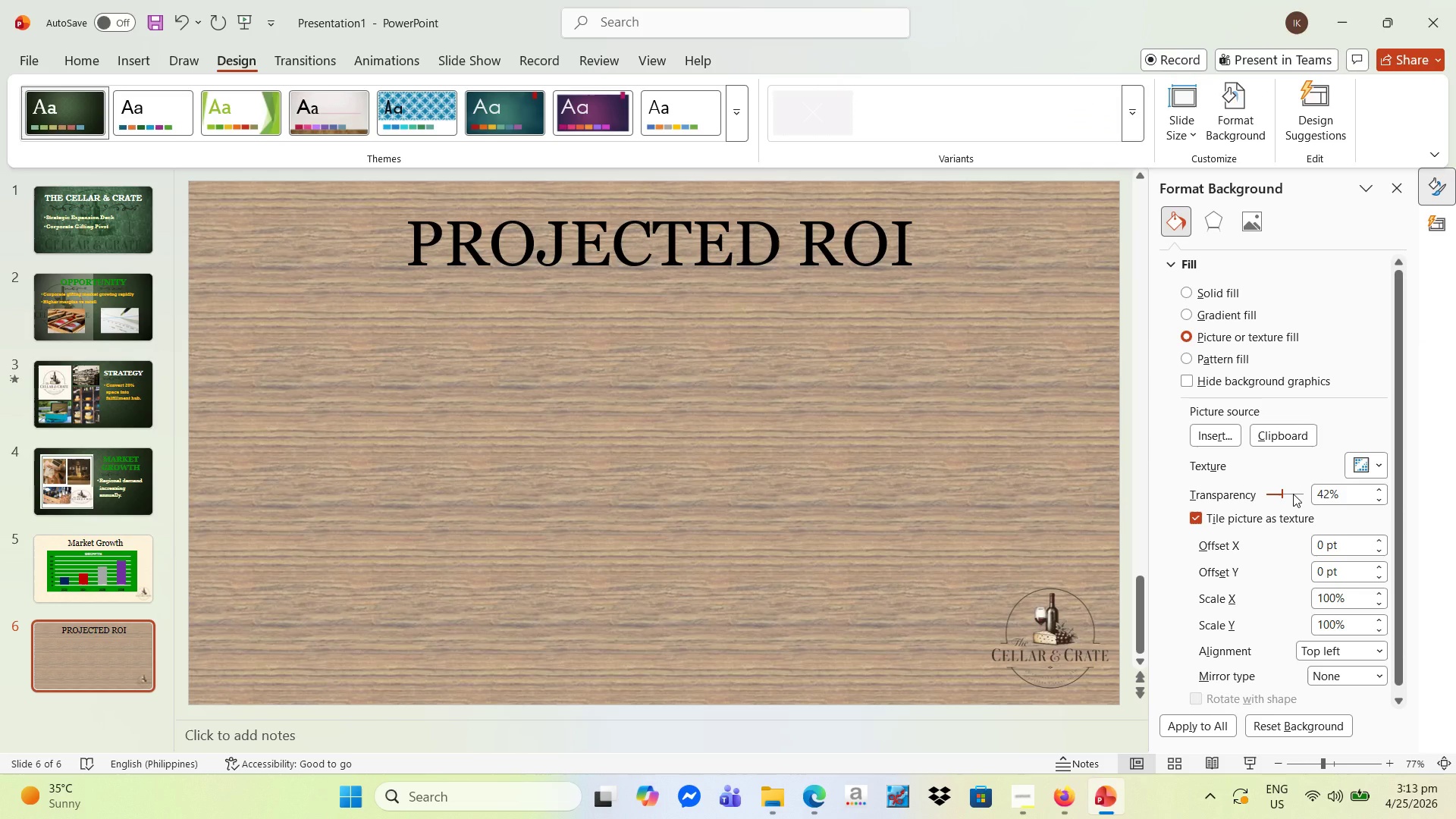 
left_click([1293, 494])
 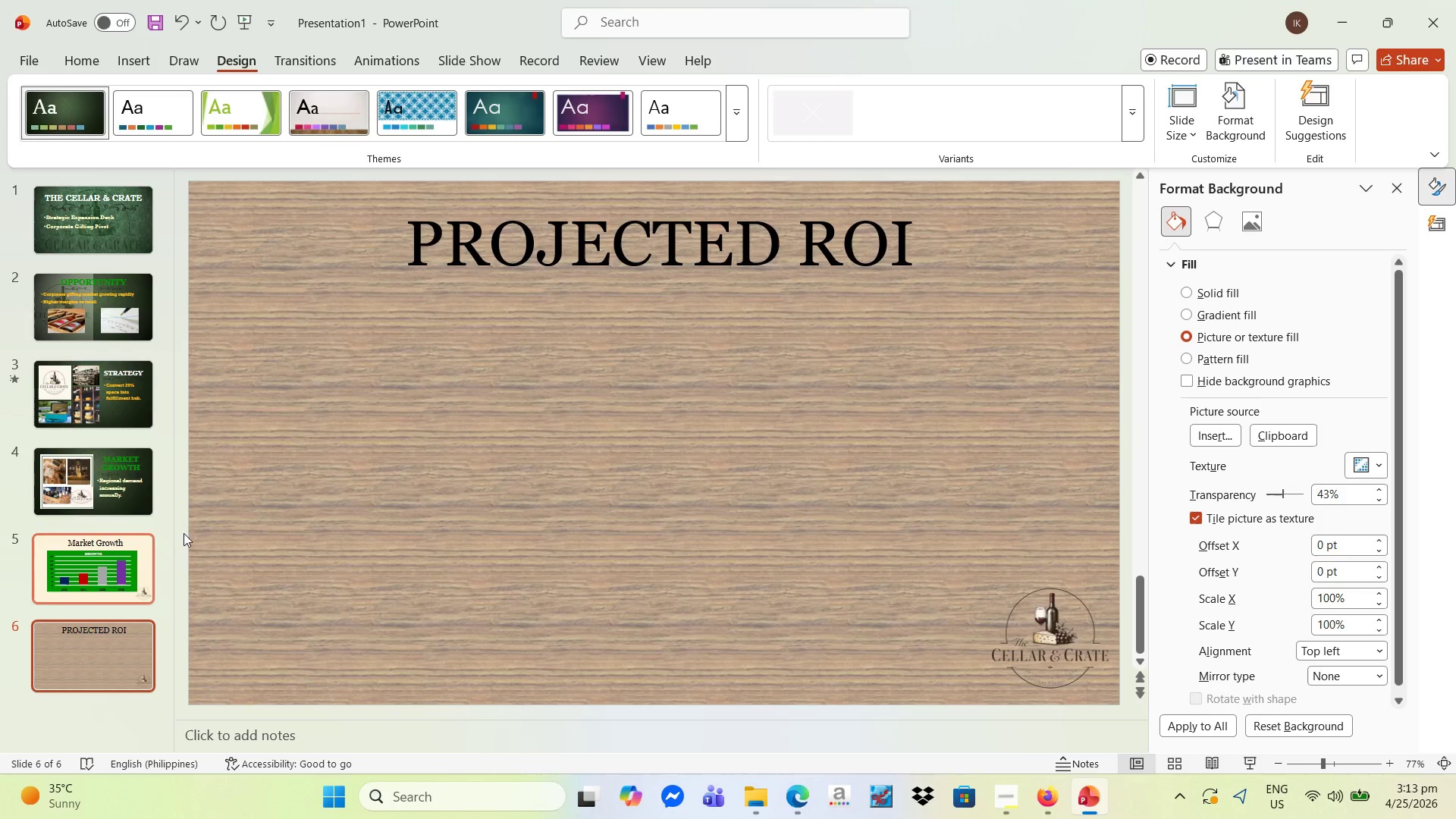 
mouse_move([86, 477])
 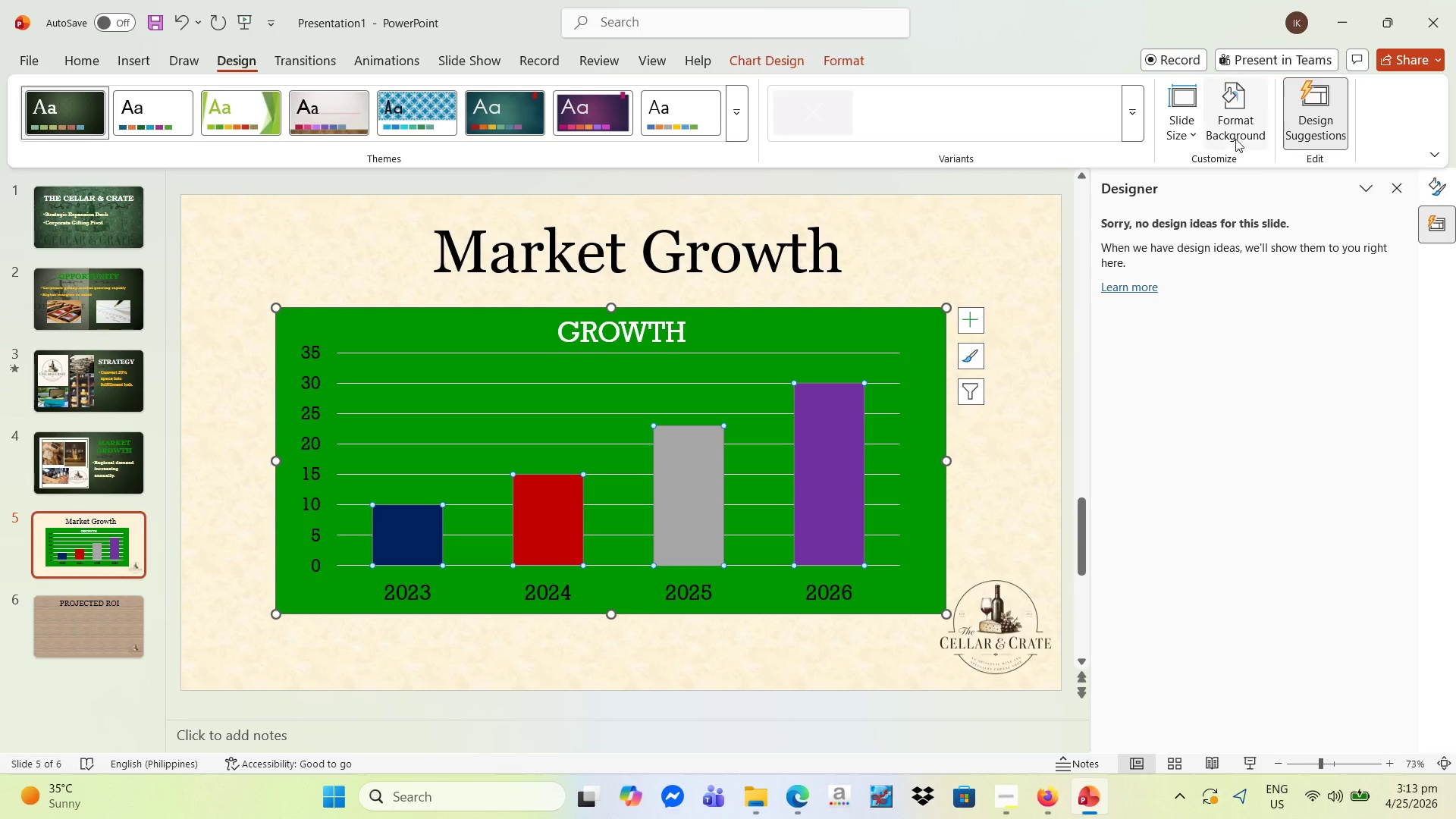 
wait(5.52)
 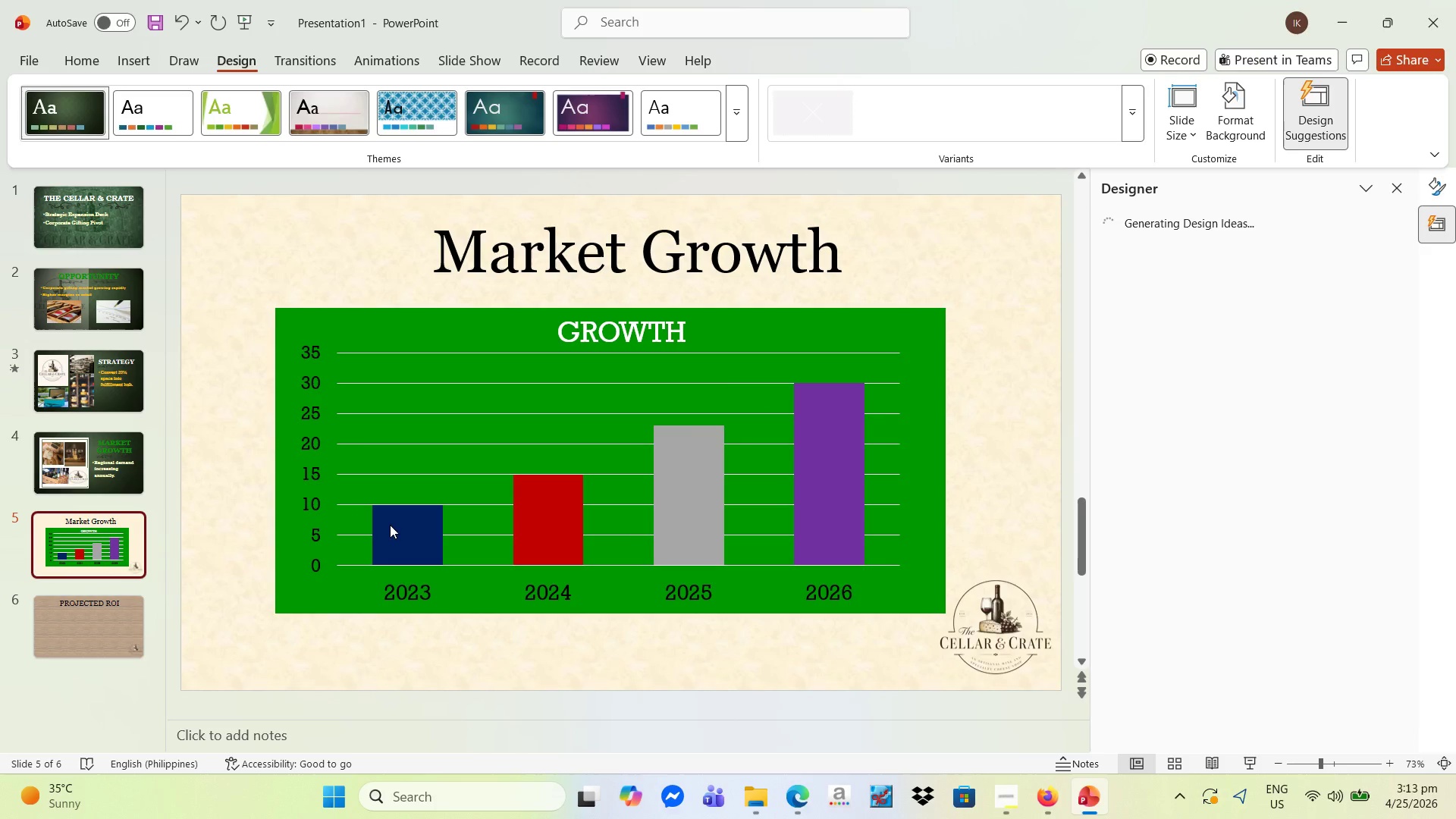 
left_click([428, 551])
 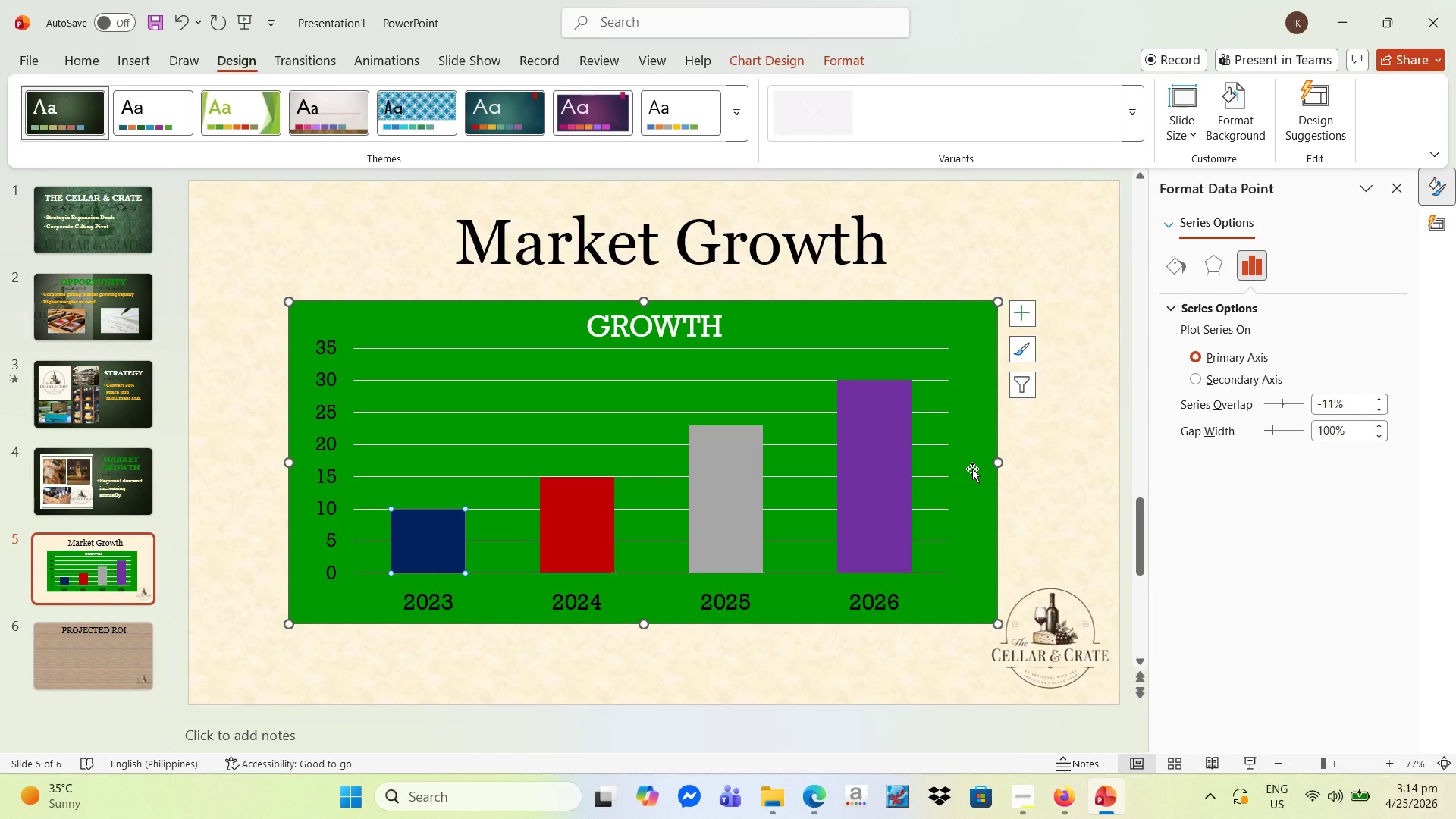 
left_click([972, 469])
 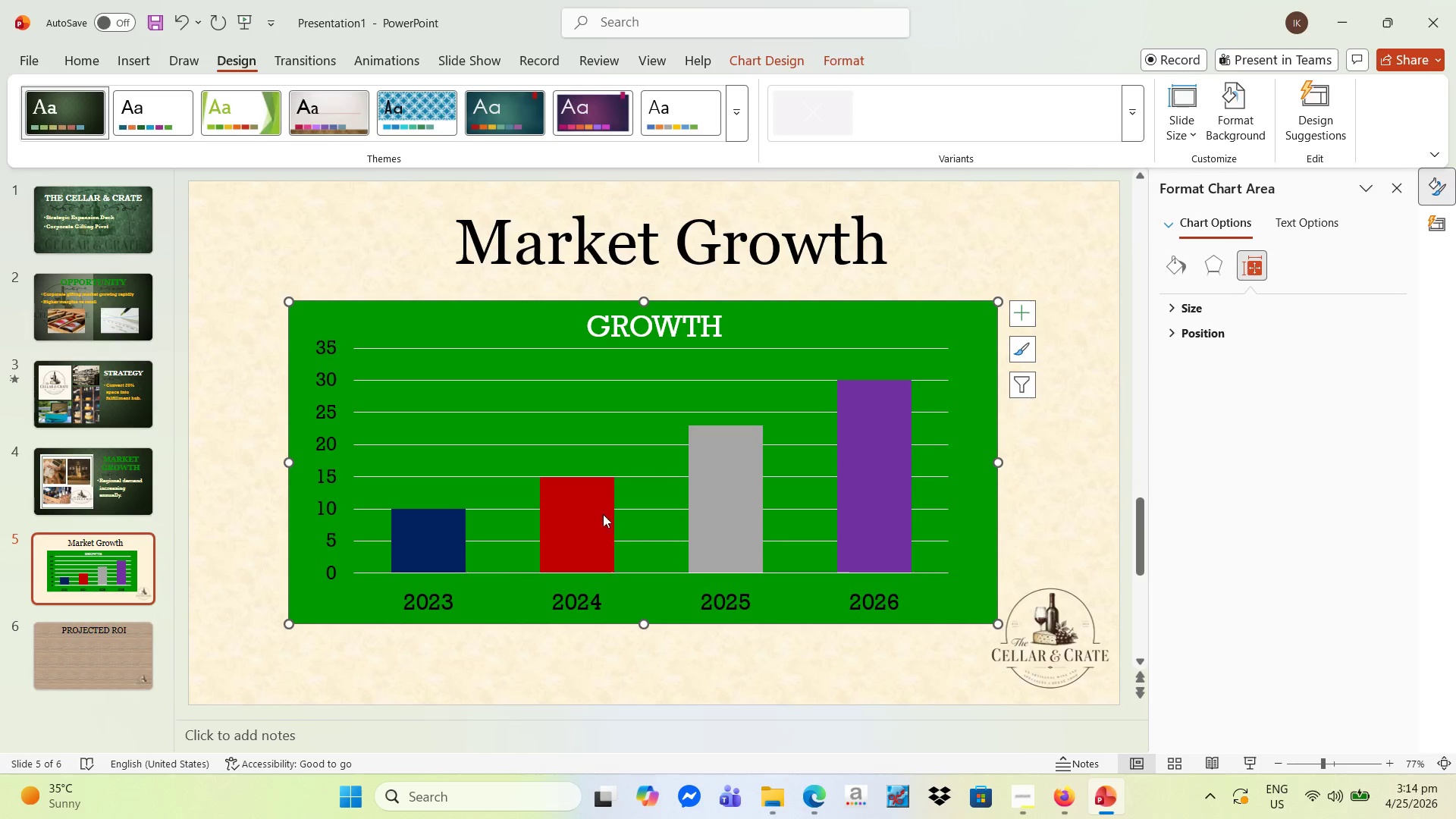 
mouse_move([546, 524])
 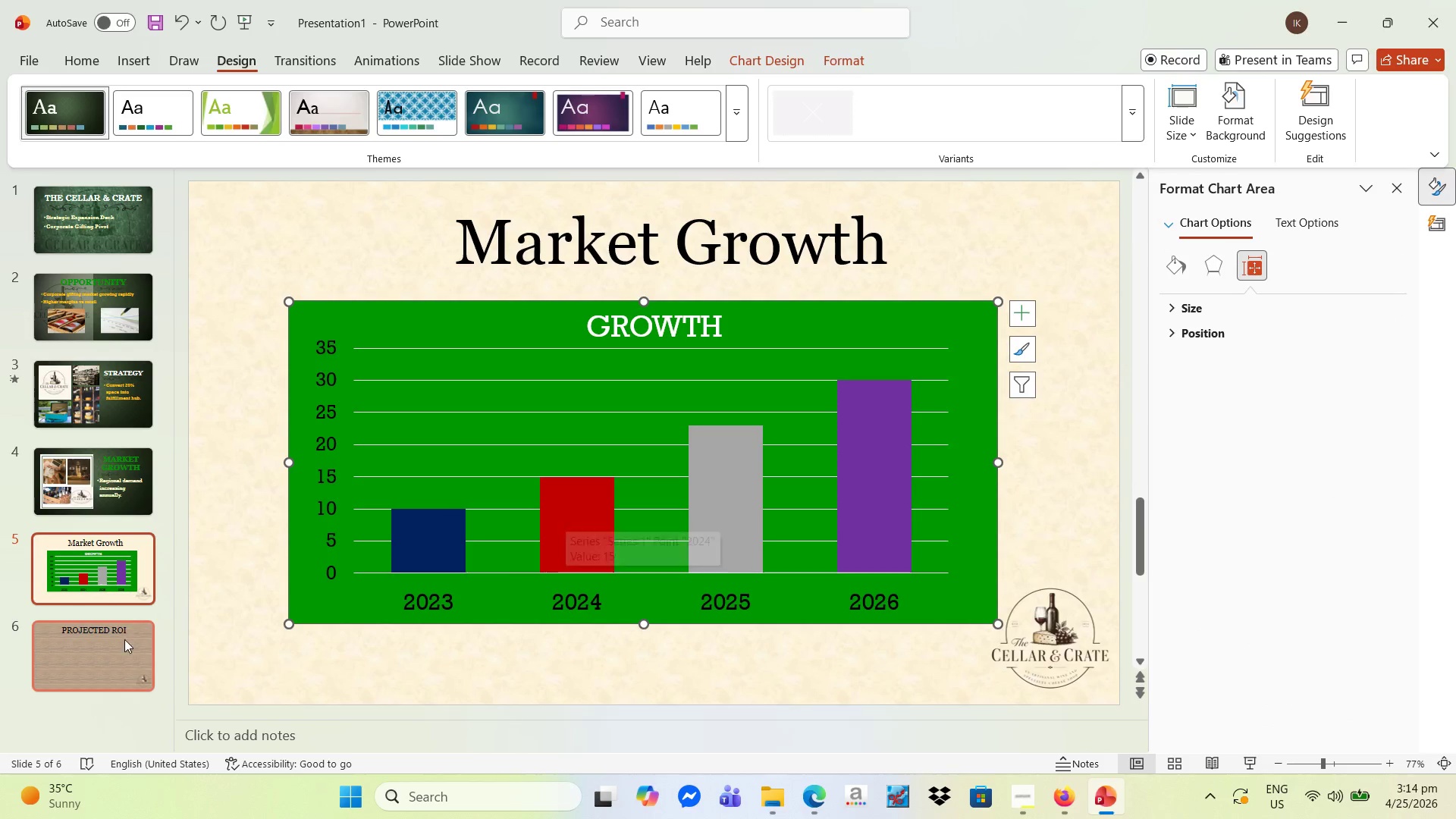 
left_click([108, 651])
 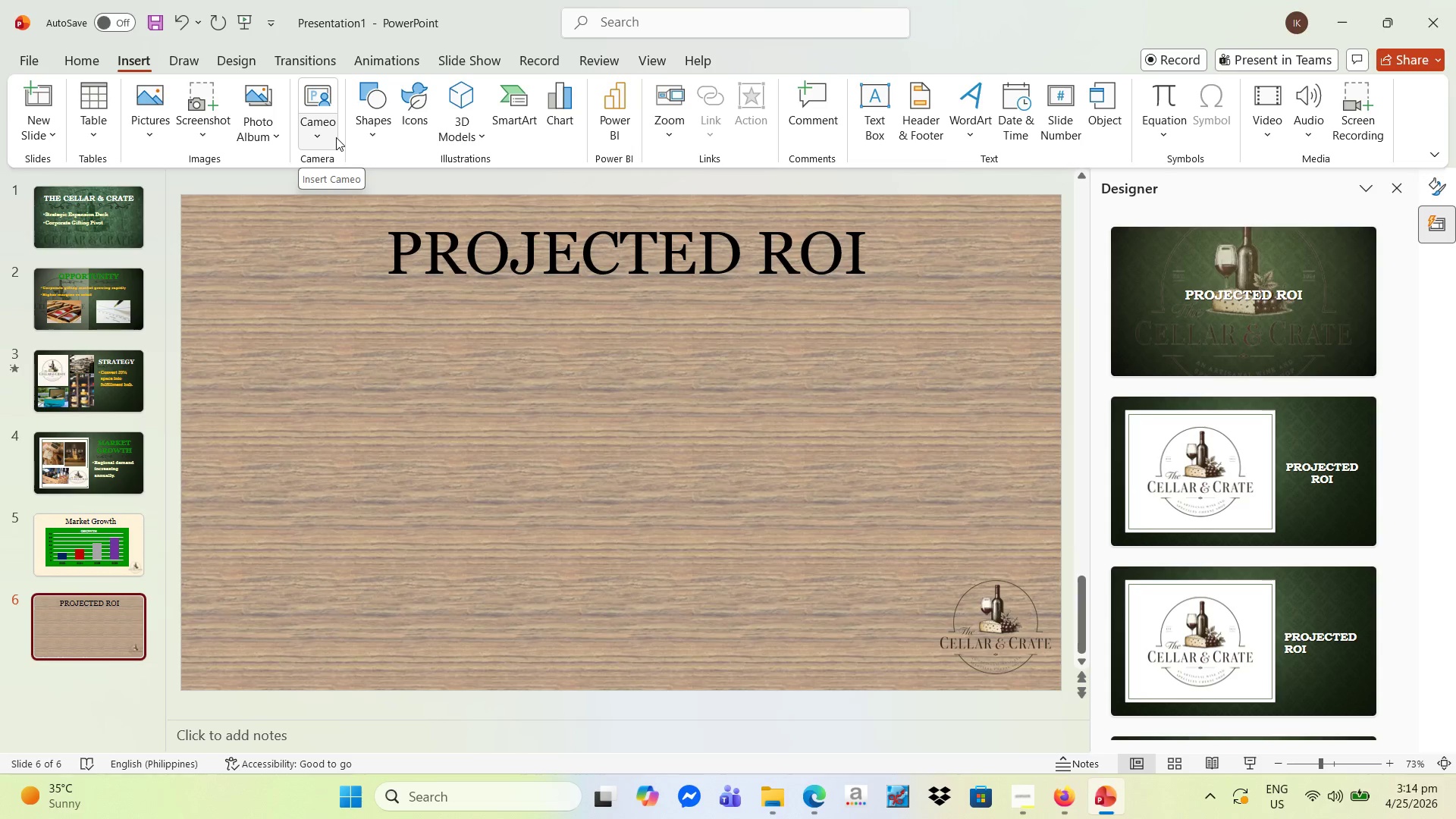 
wait(6.12)
 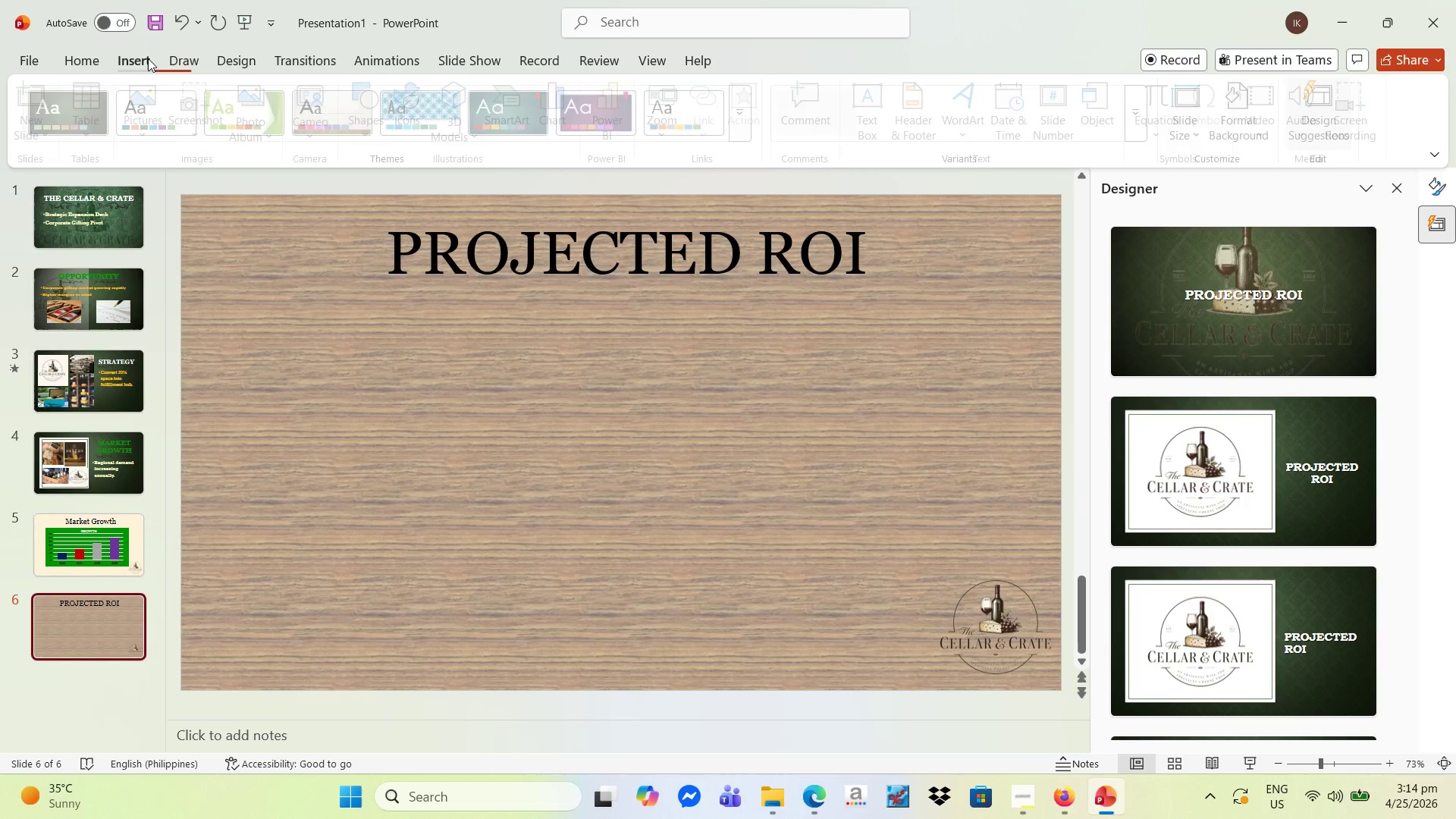 
mouse_move([563, 104])
 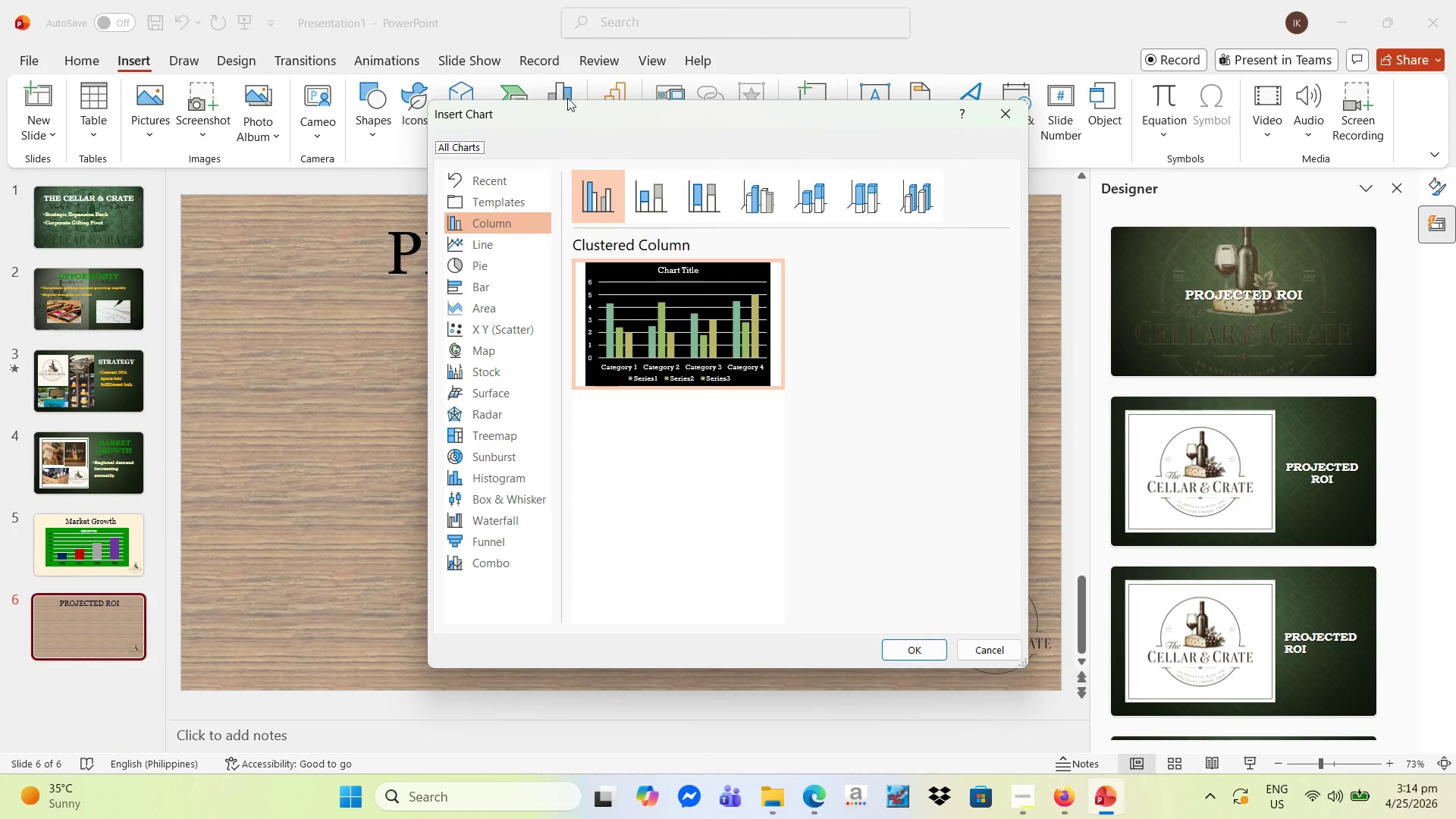 
mouse_move([560, 121])
 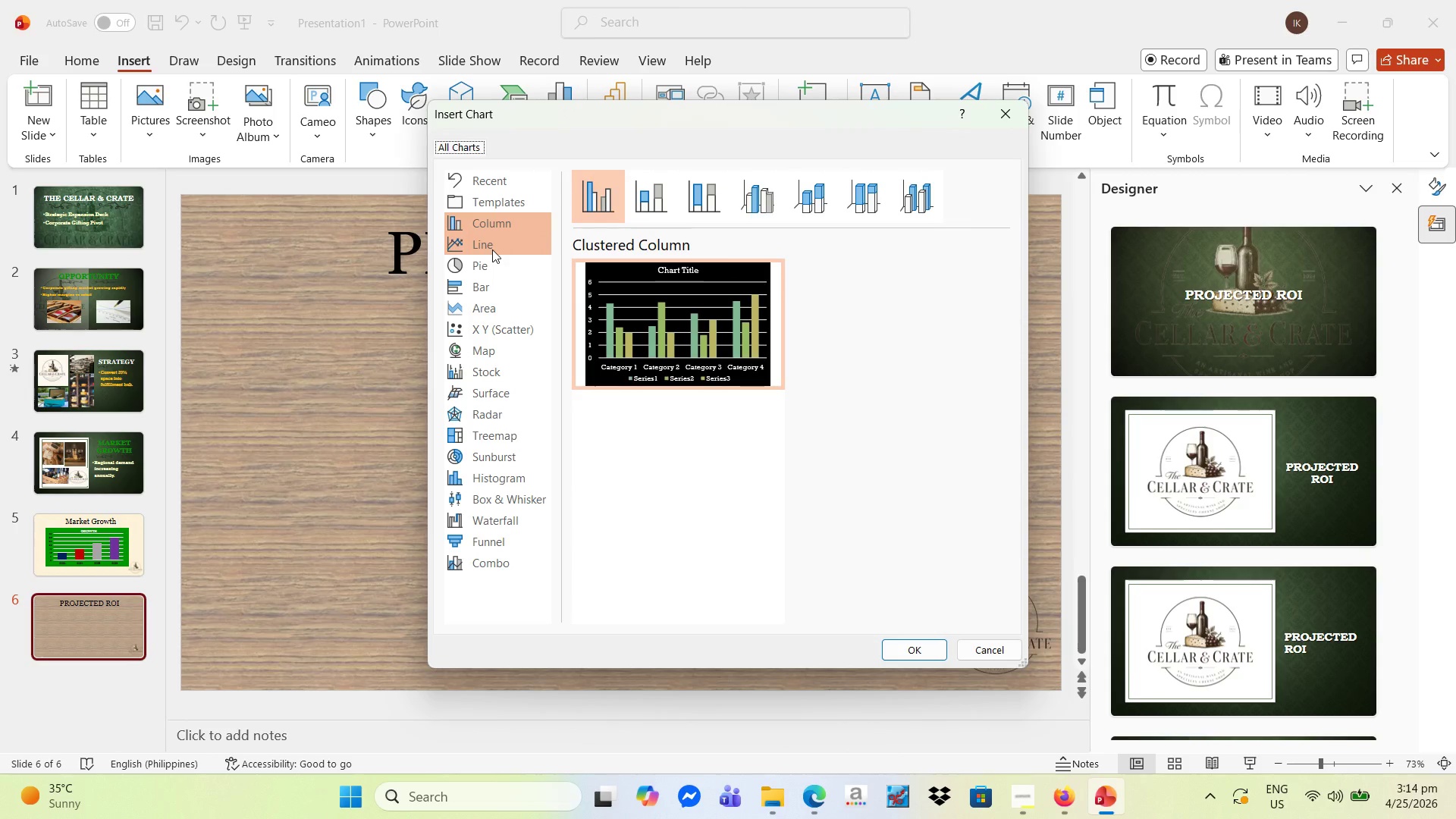 
left_click([492, 247])
 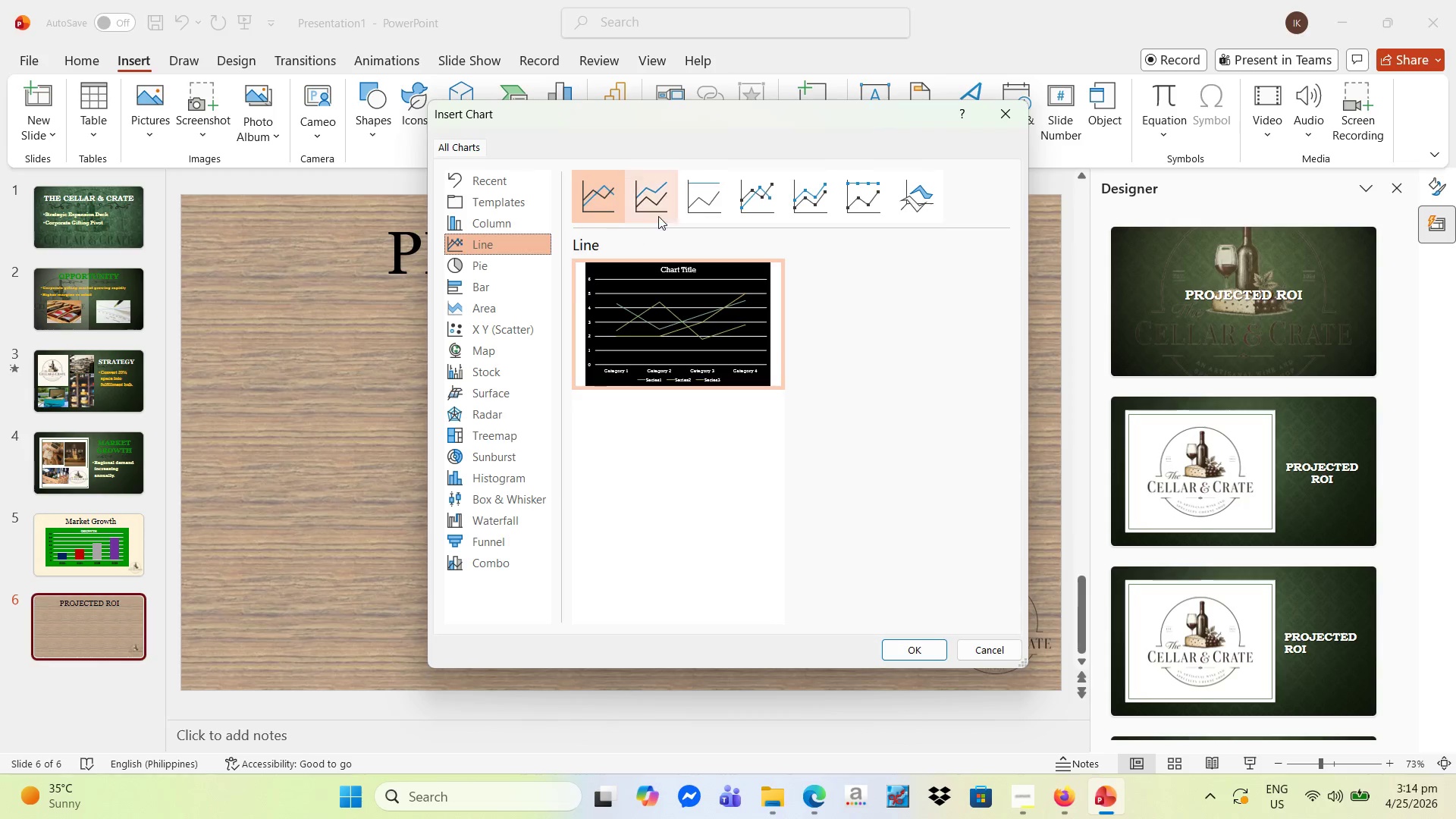 
wait(8.36)
 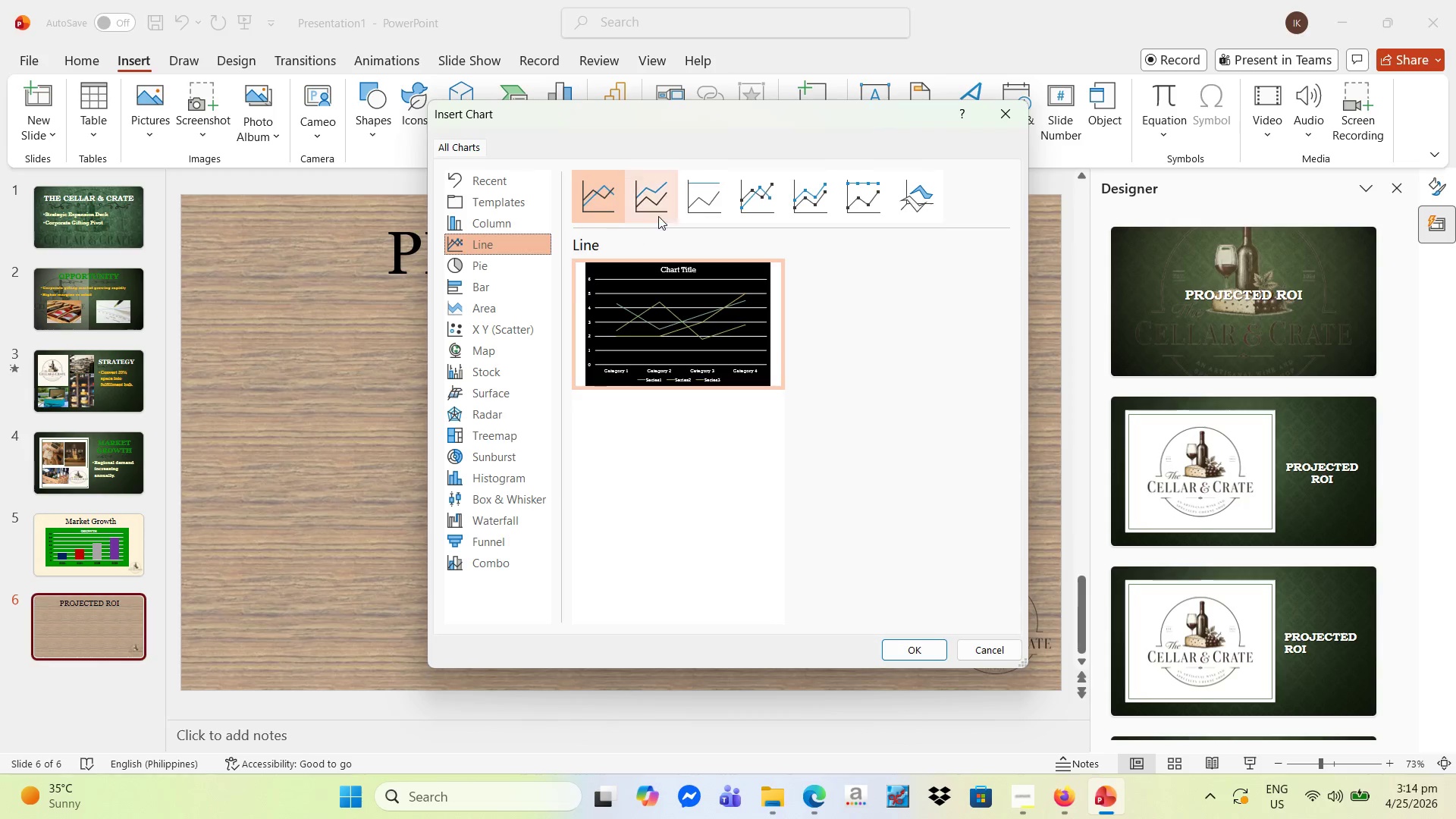 
left_click([607, 196])
 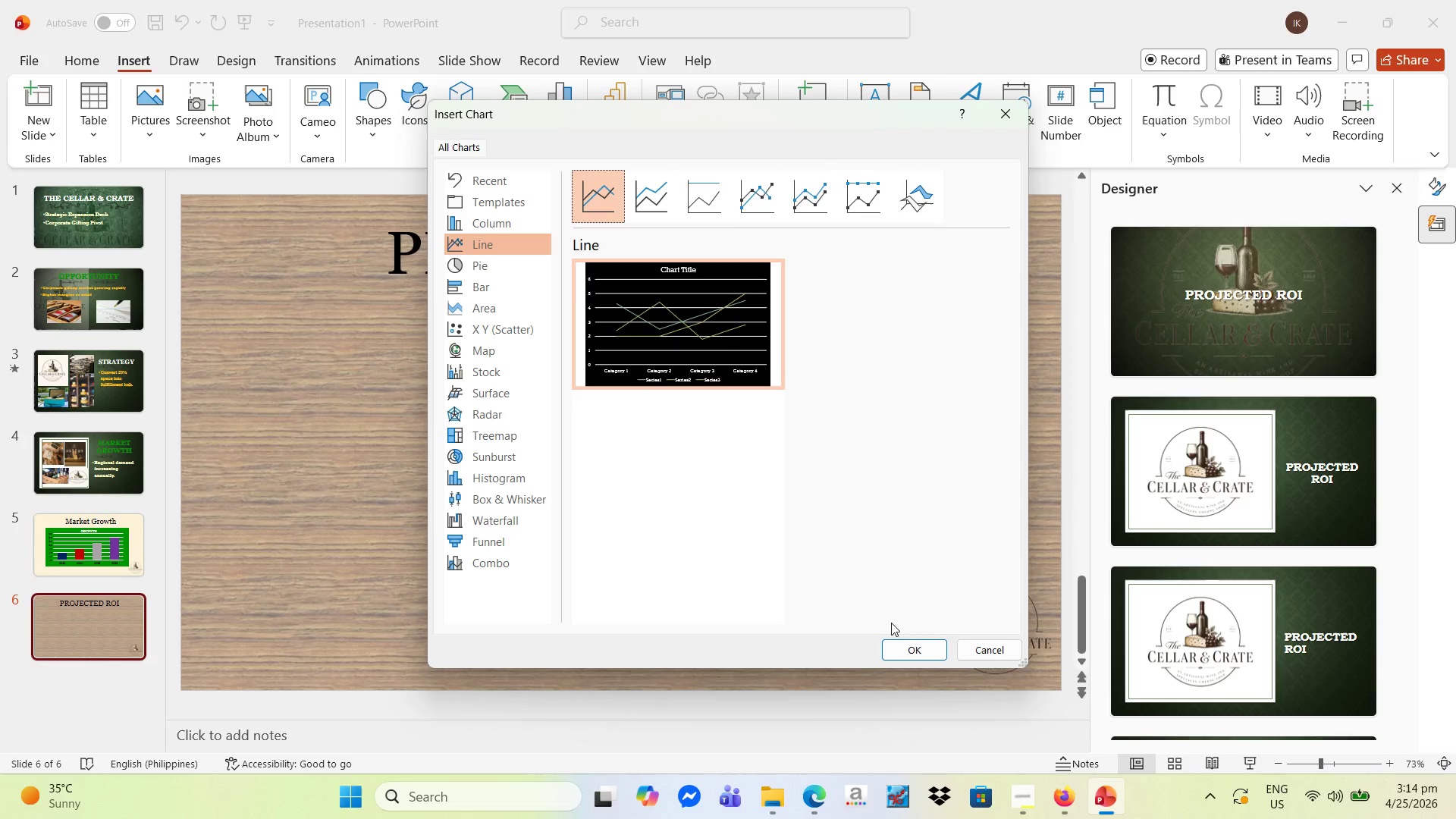 
wait(8.03)
 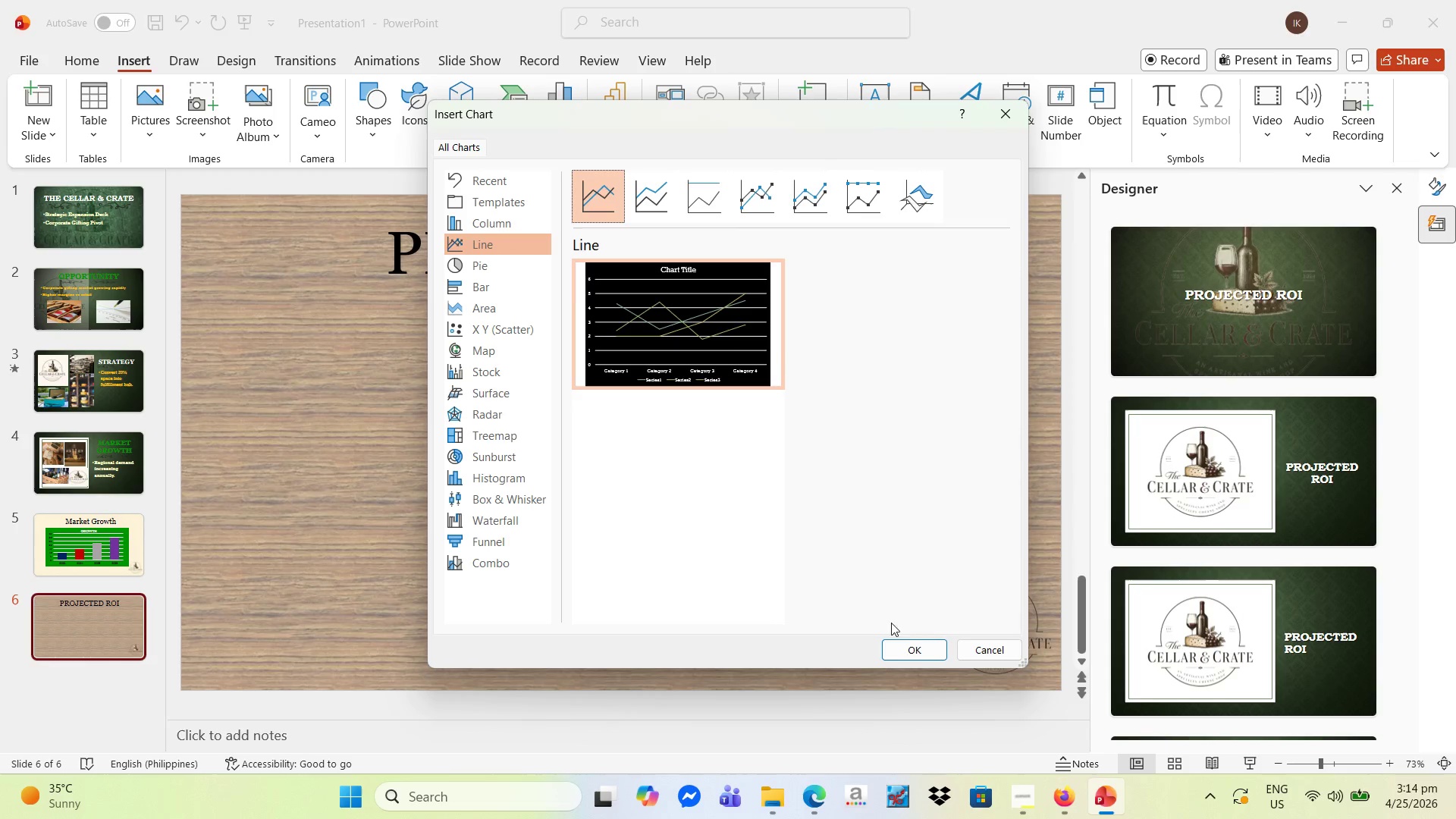 
left_click([959, 256])
 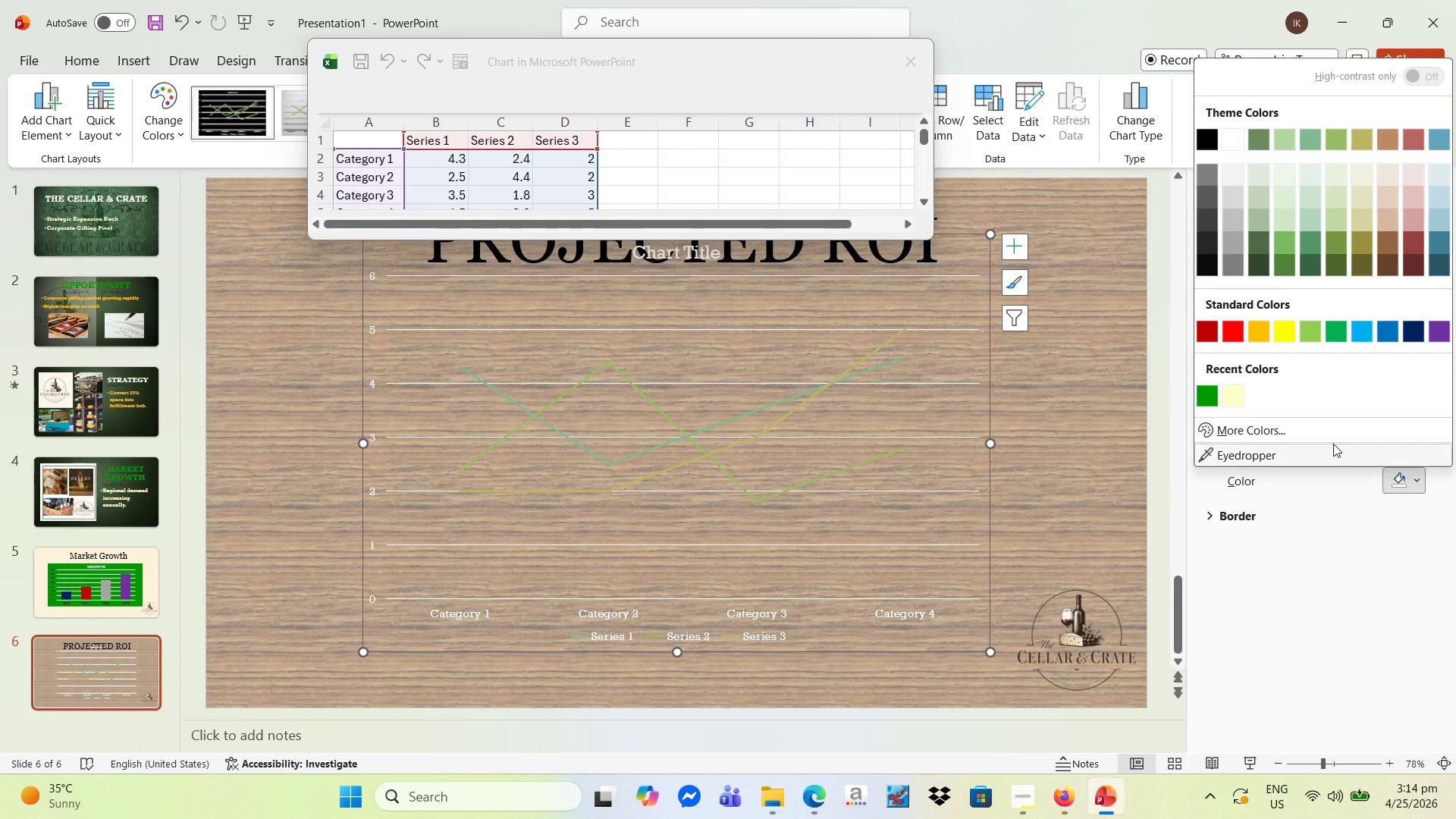 
wait(7.06)
 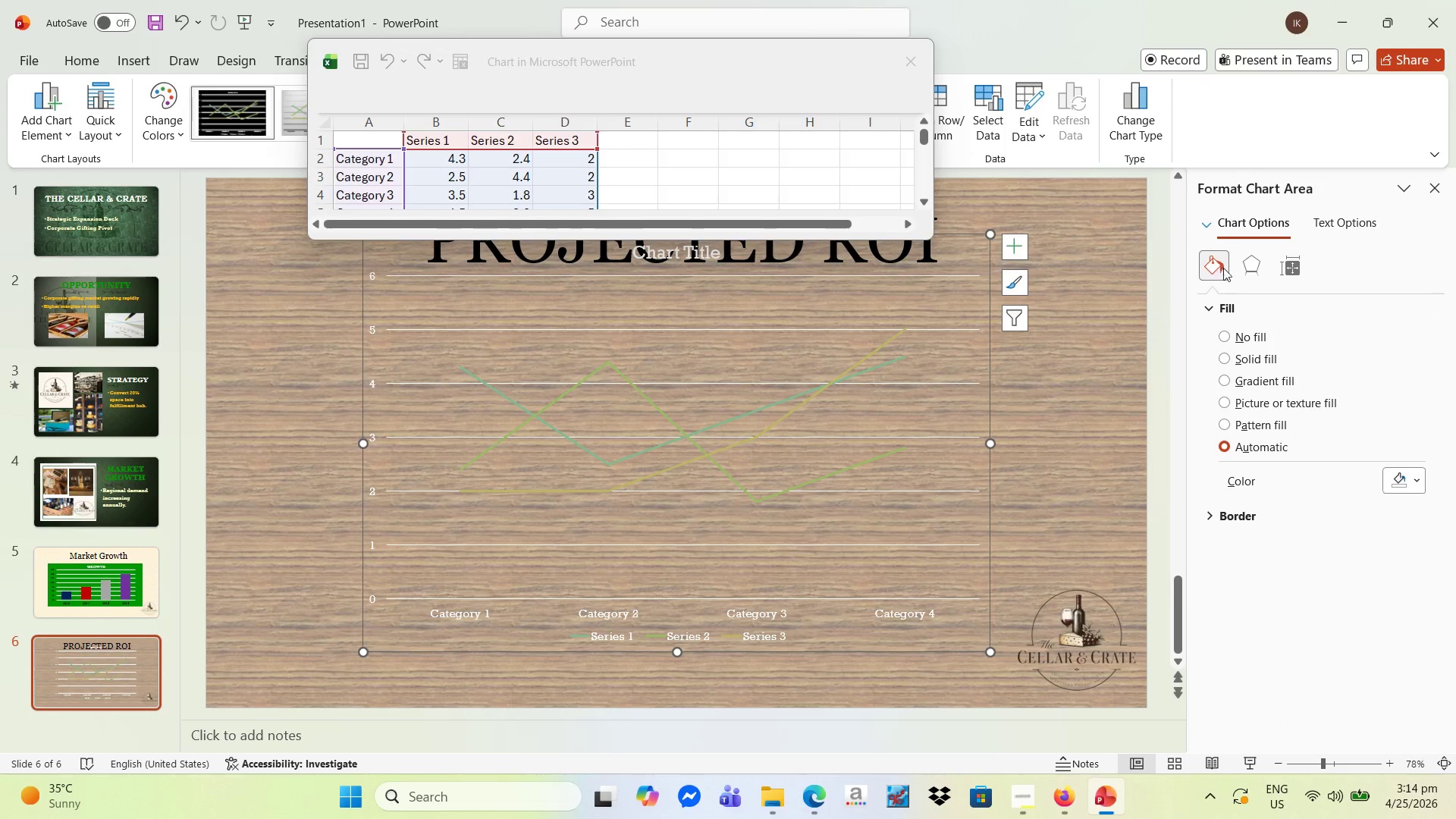 
left_click([1234, 391])
 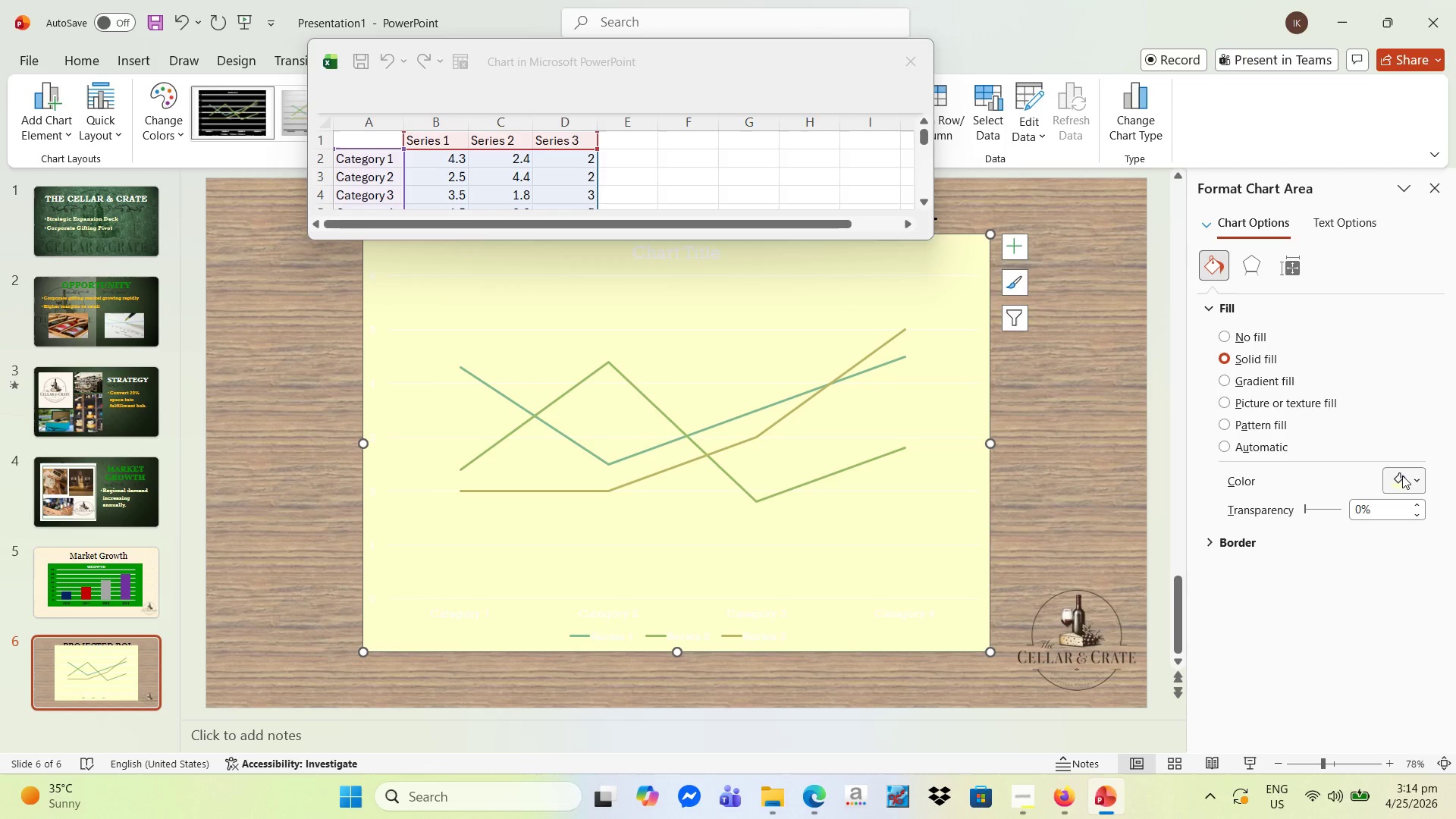 
mouse_move([1397, 469])
 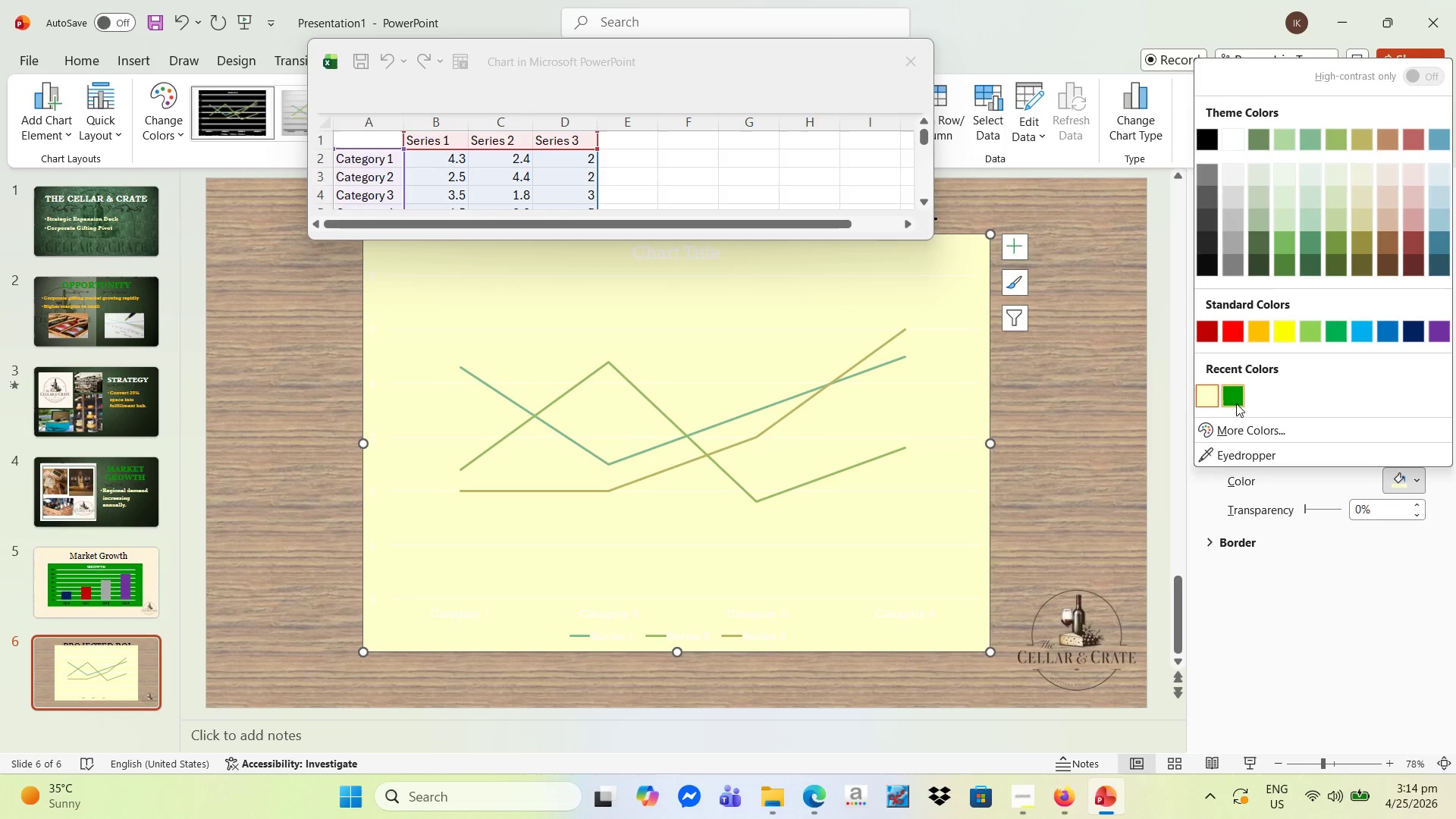 
left_click([1236, 401])
 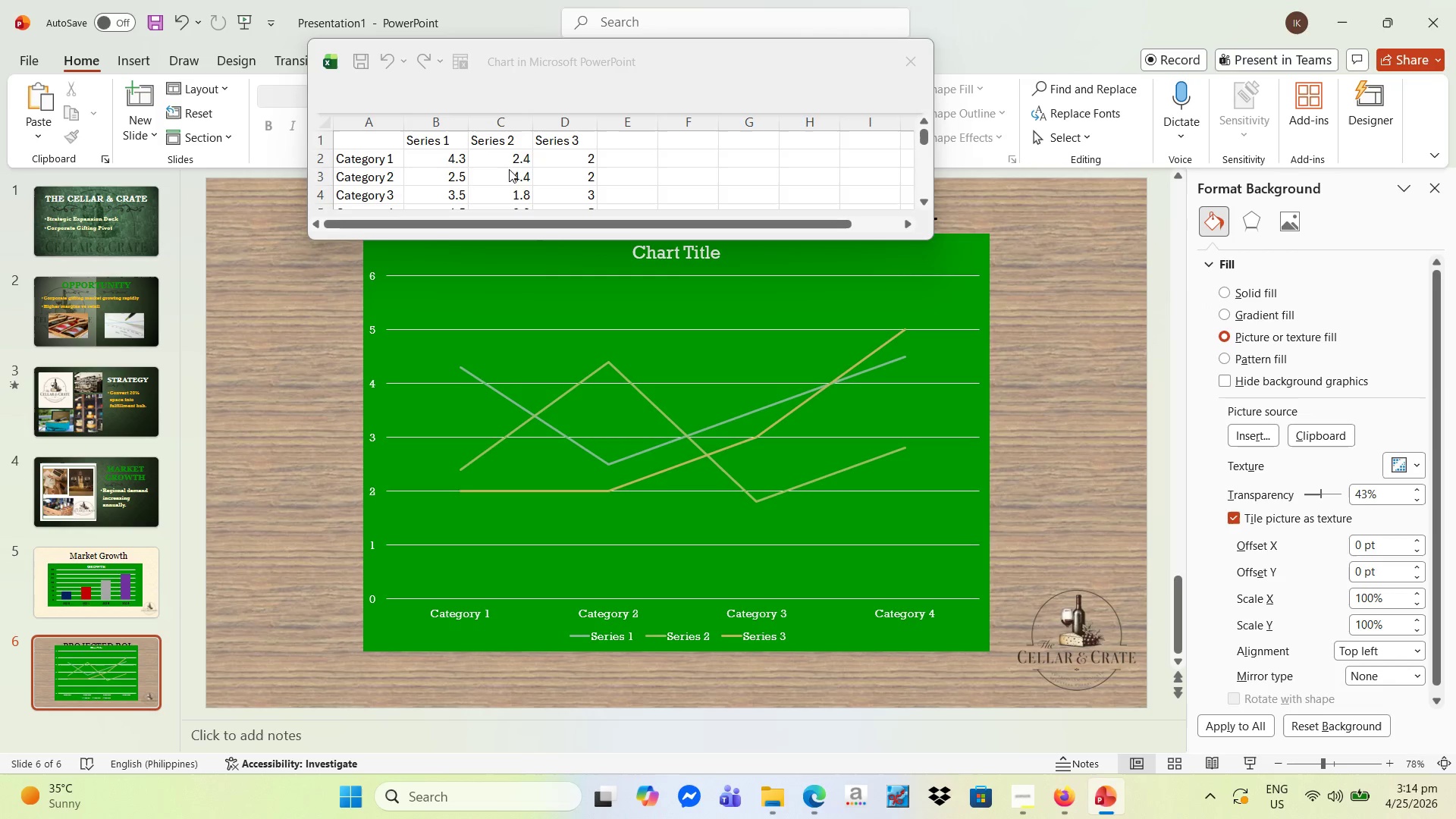 
wait(6.7)
 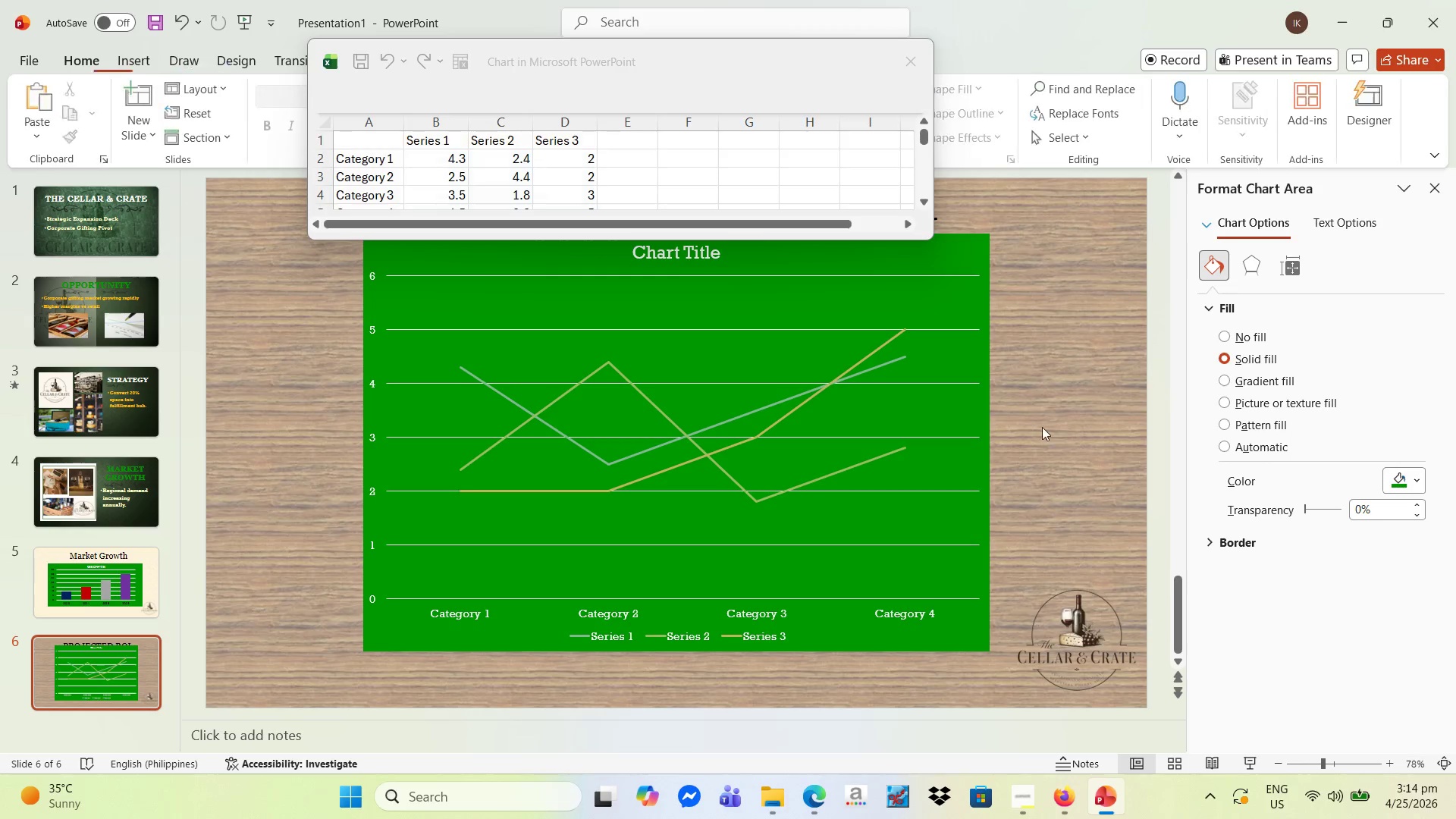 
key(Shift+ArrowRight)
 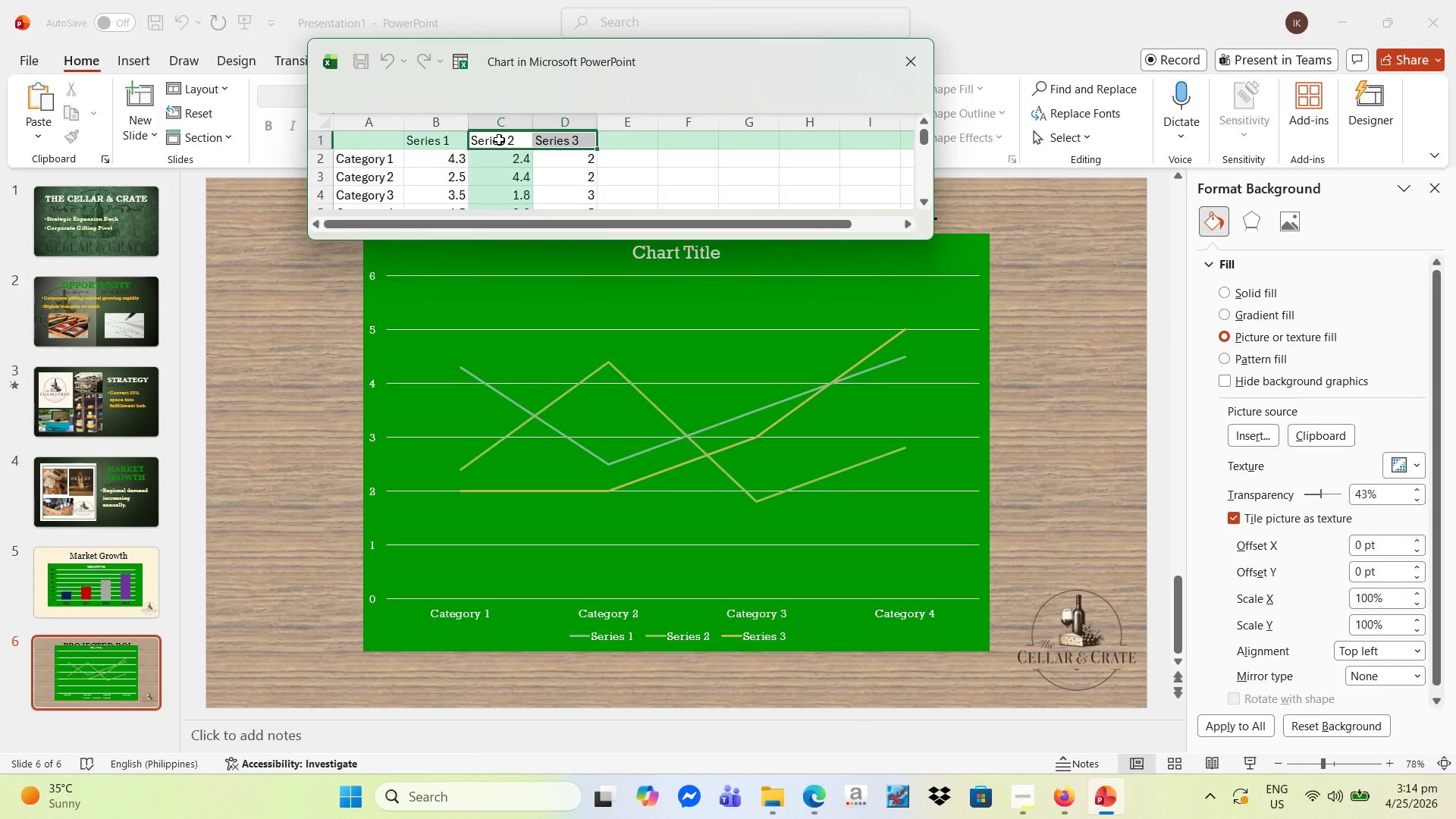 
key(Shift+ArrowDown)
 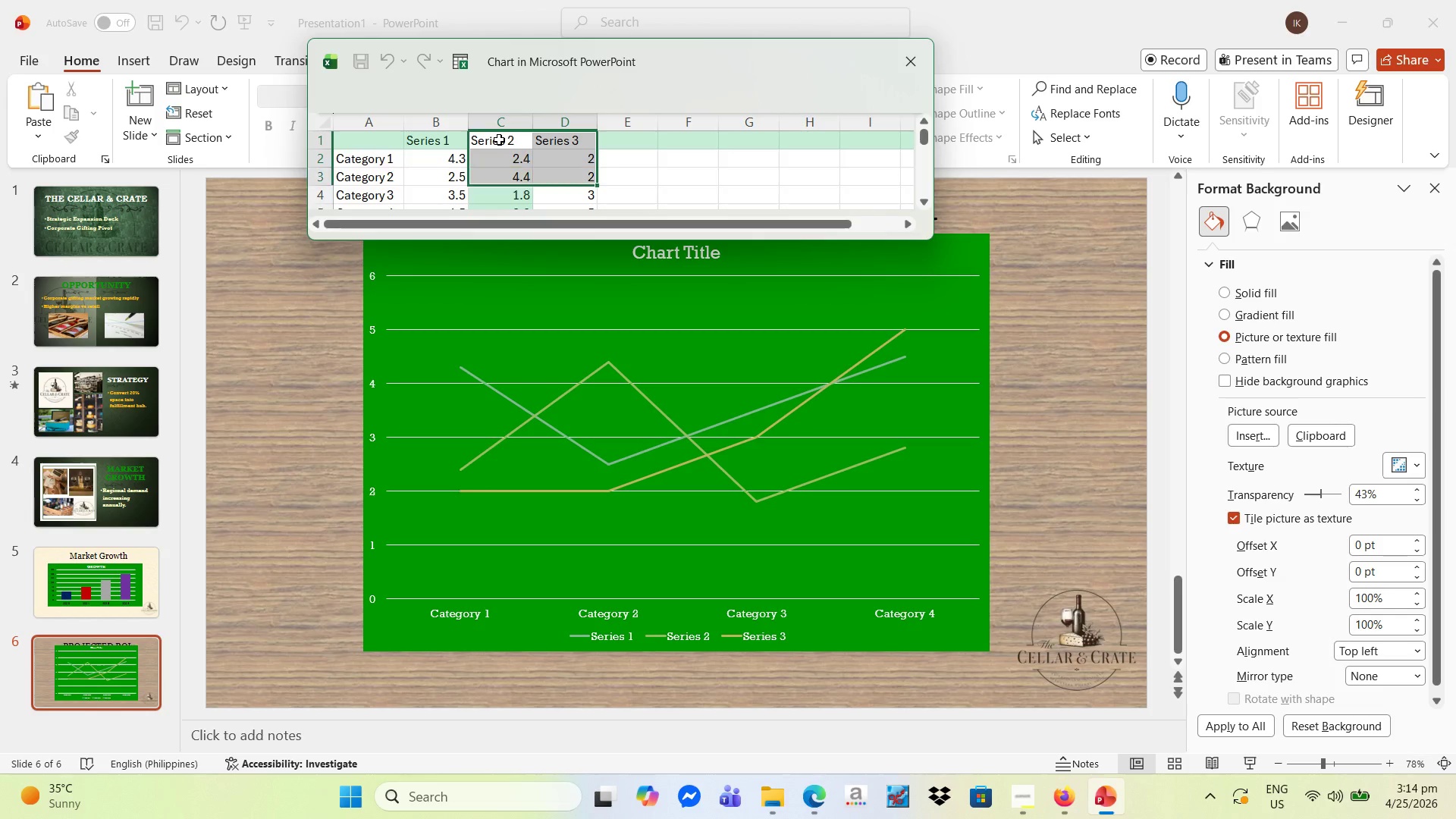 
key(Shift+ArrowDown)
 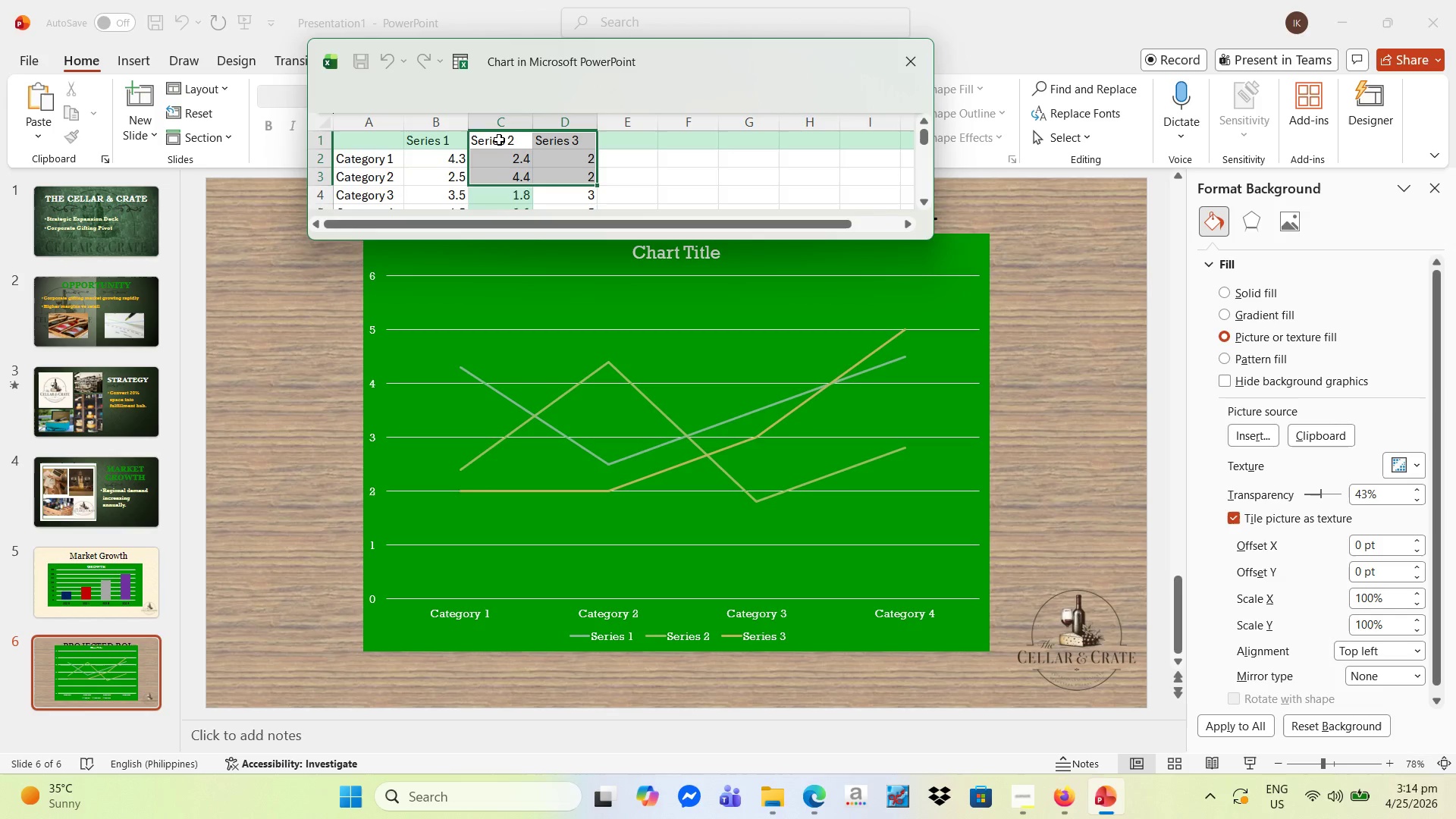 
key(Shift+ArrowDown)
 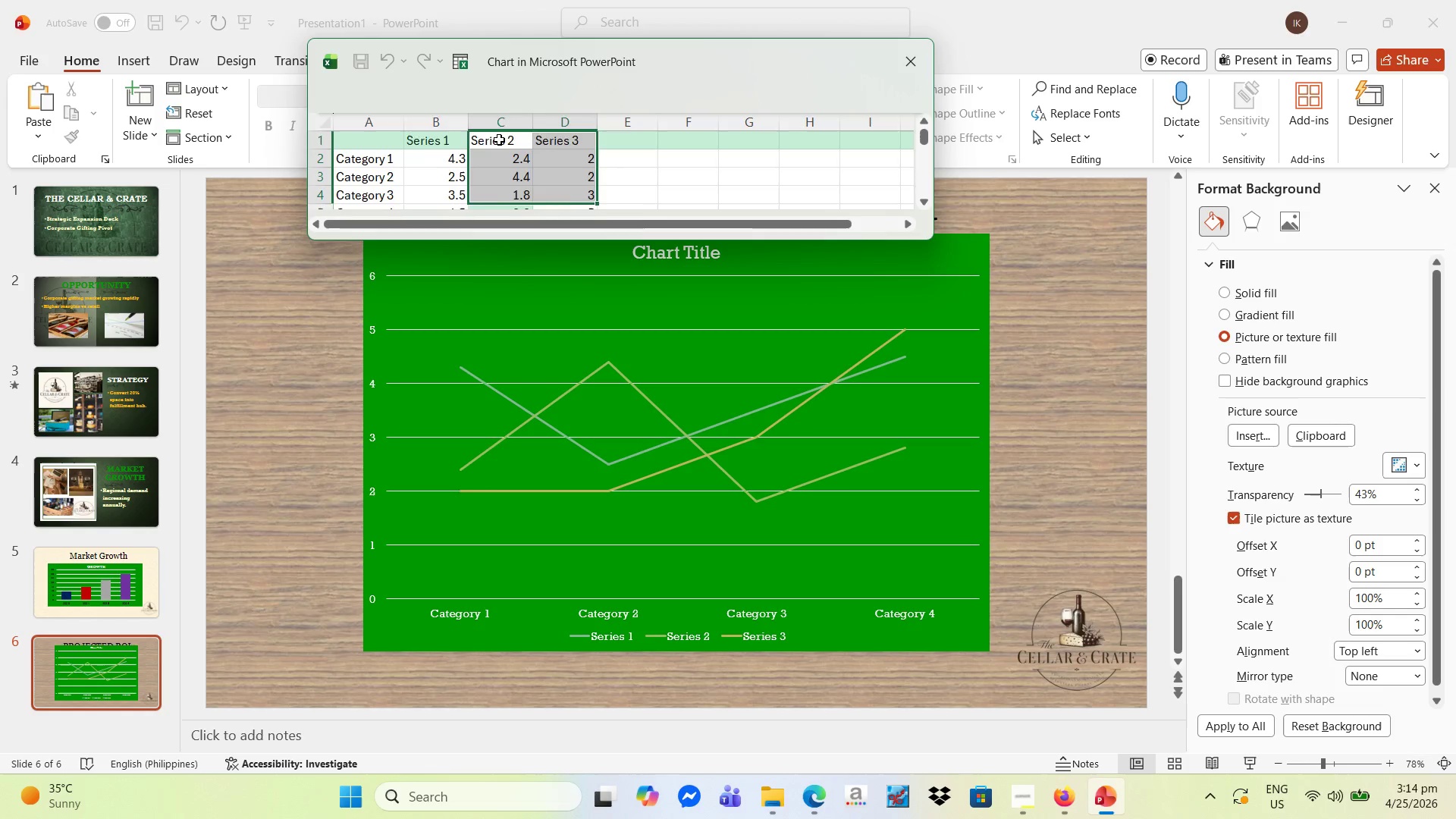 
key(Shift+ArrowDown)
 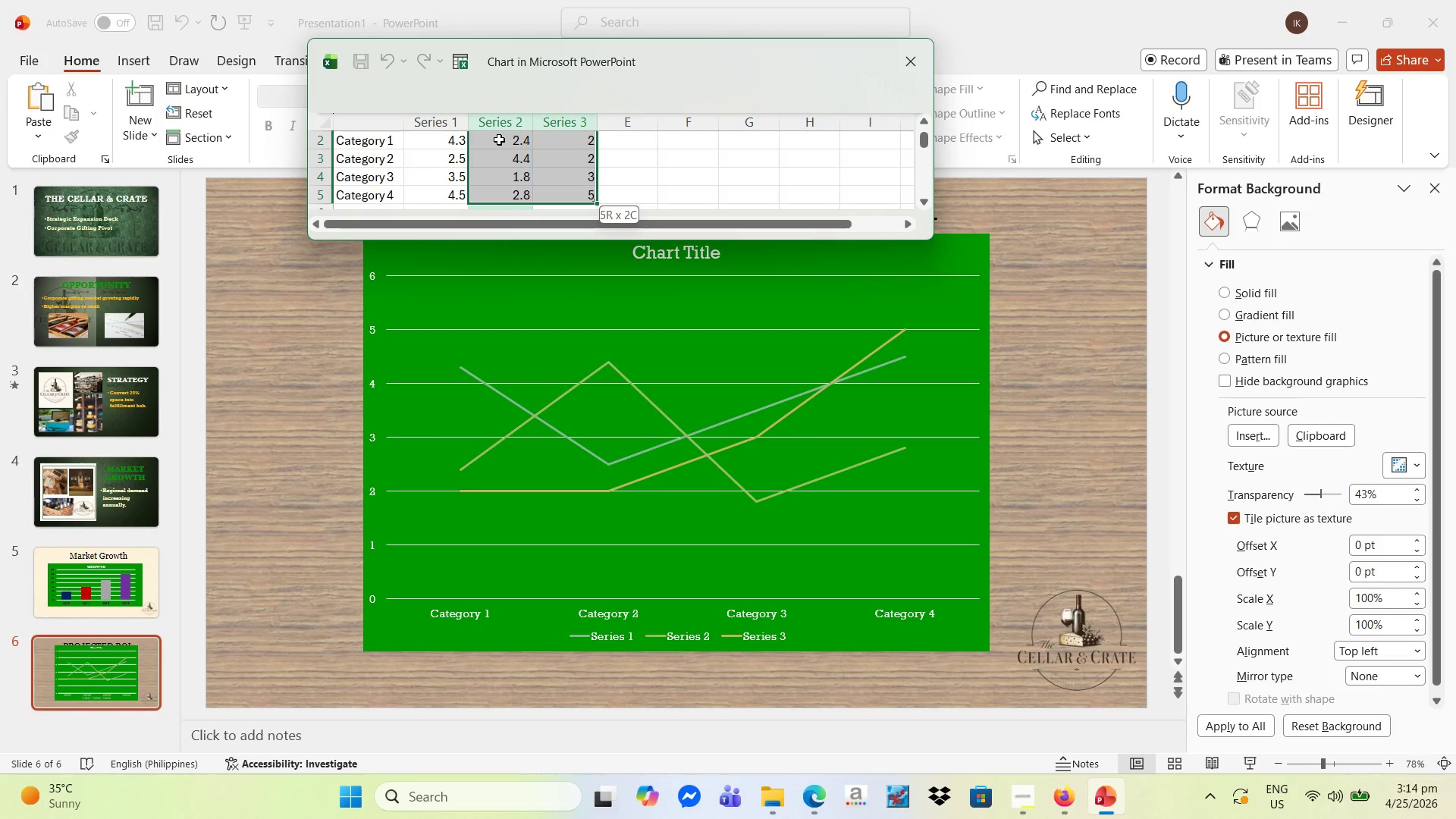 
key(Shift+ArrowDown)
 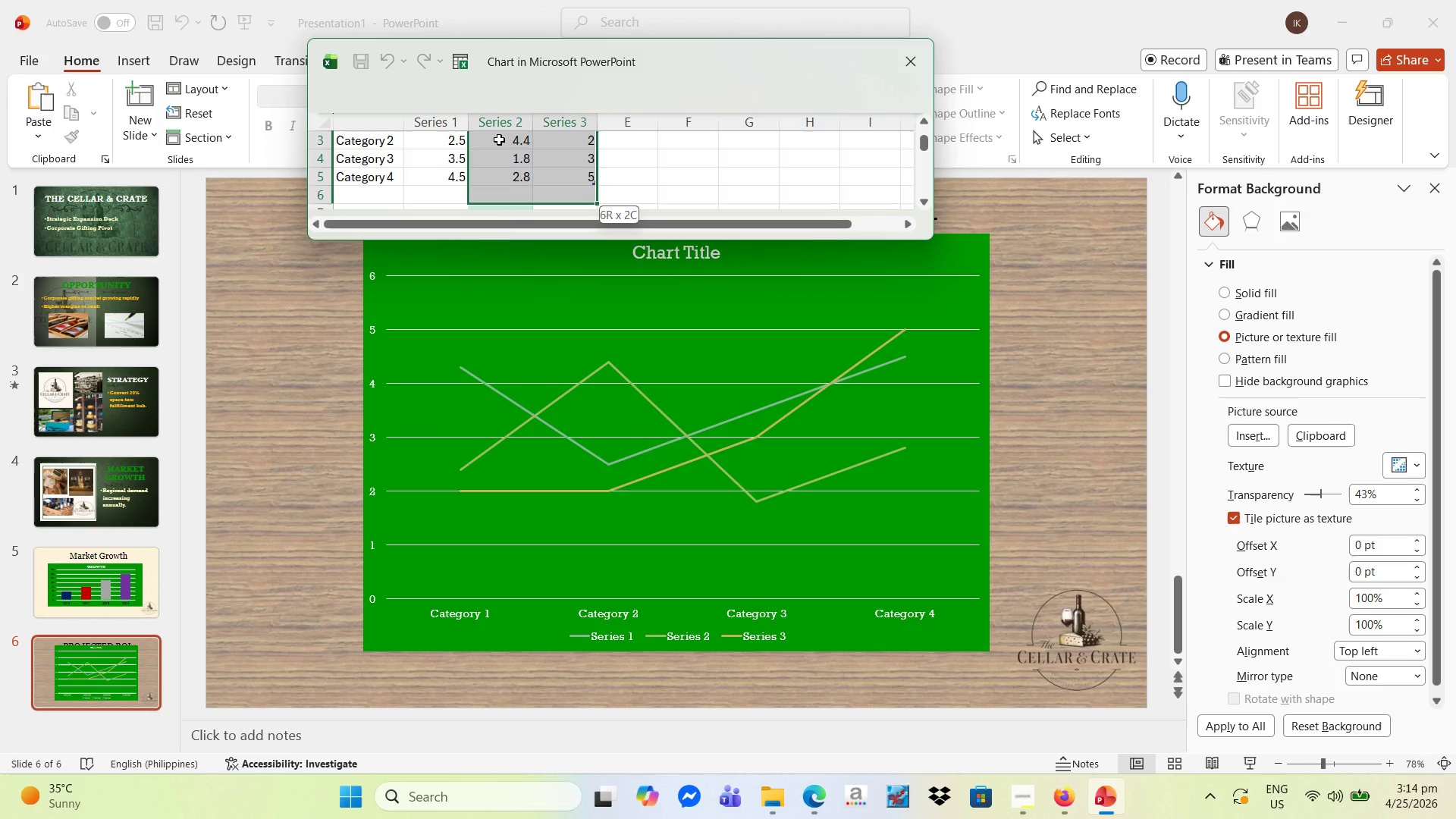 
key(Shift+ArrowUp)
 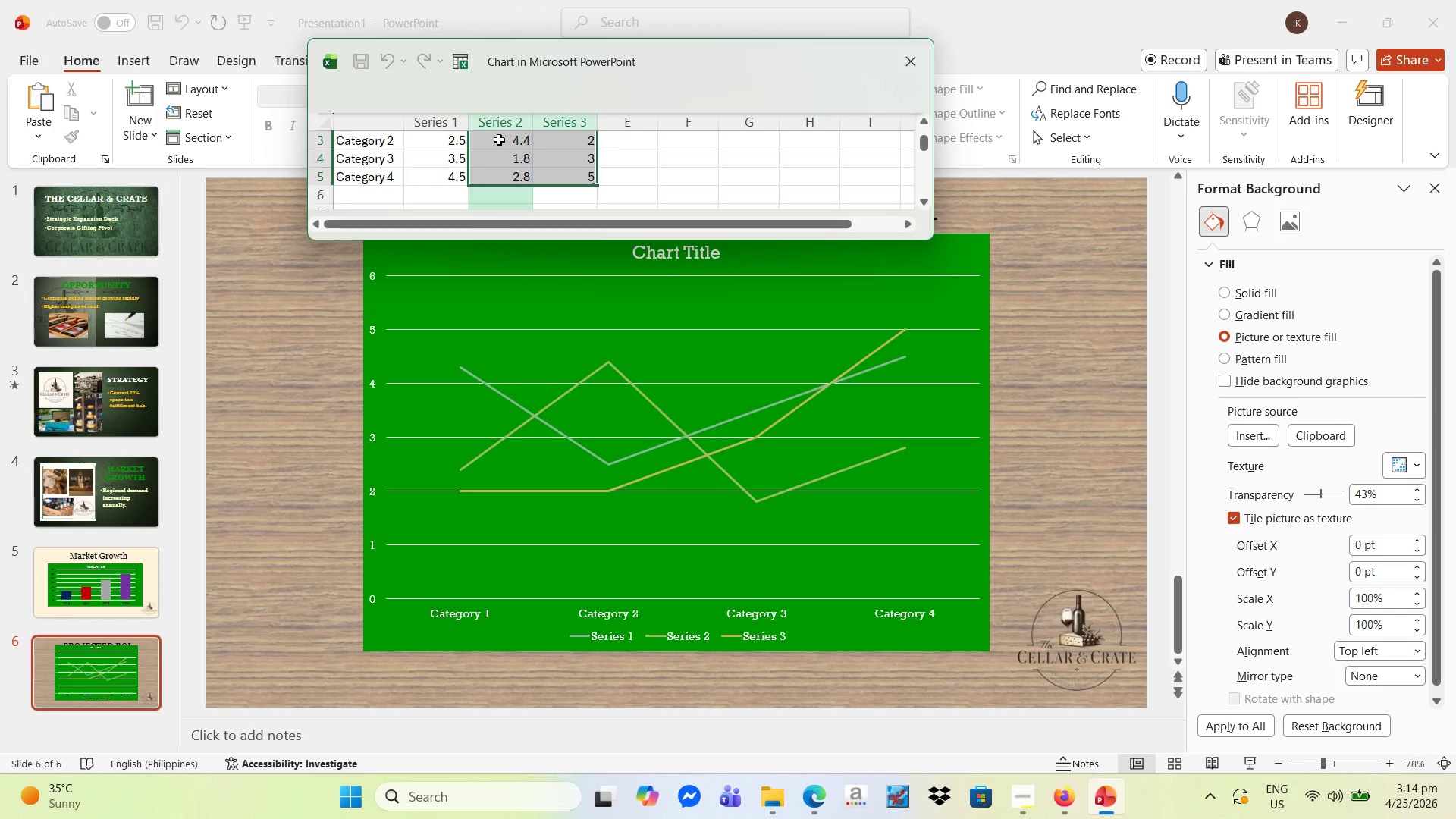 
key(Delete)
 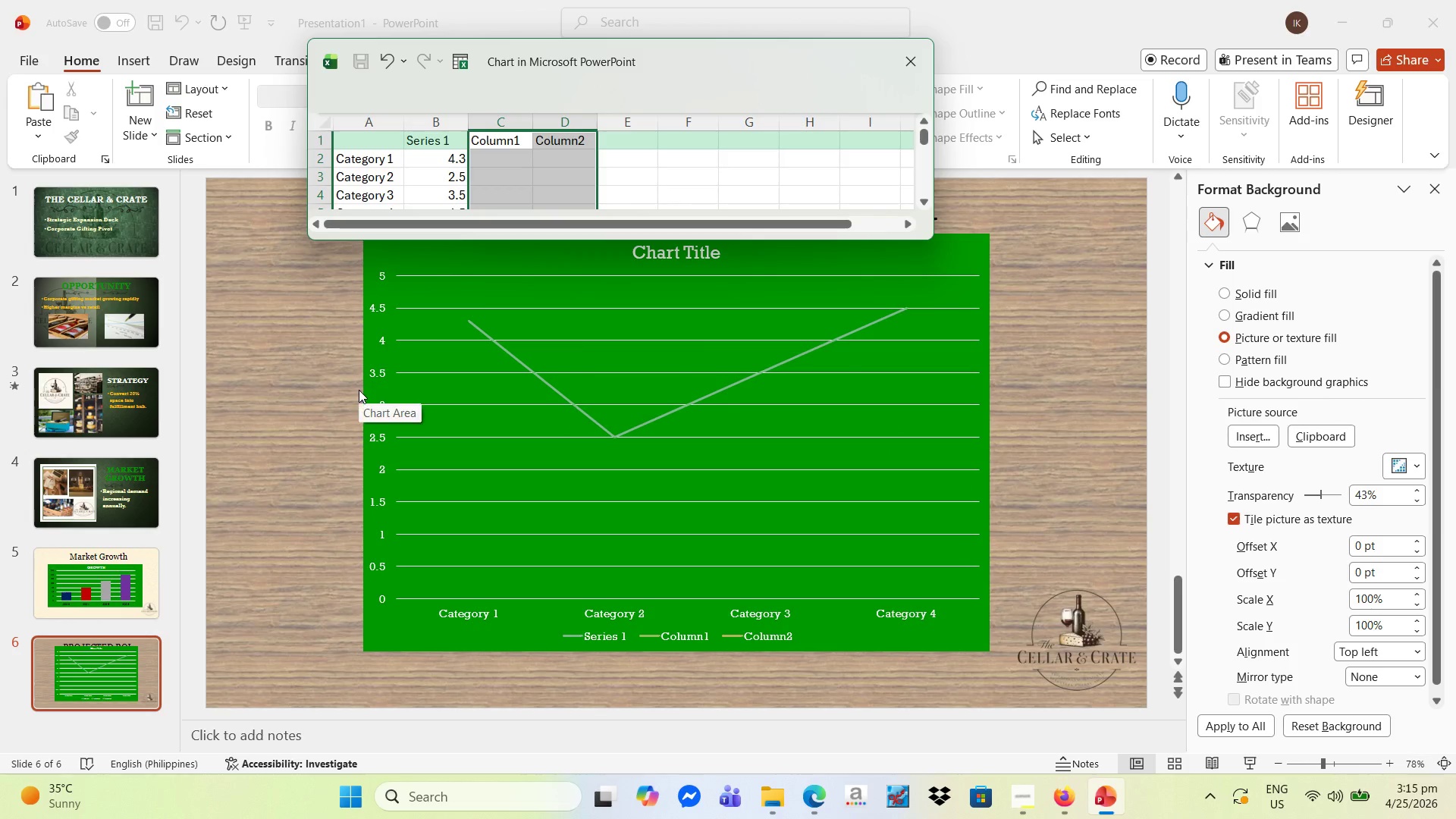 
left_click([366, 390])
 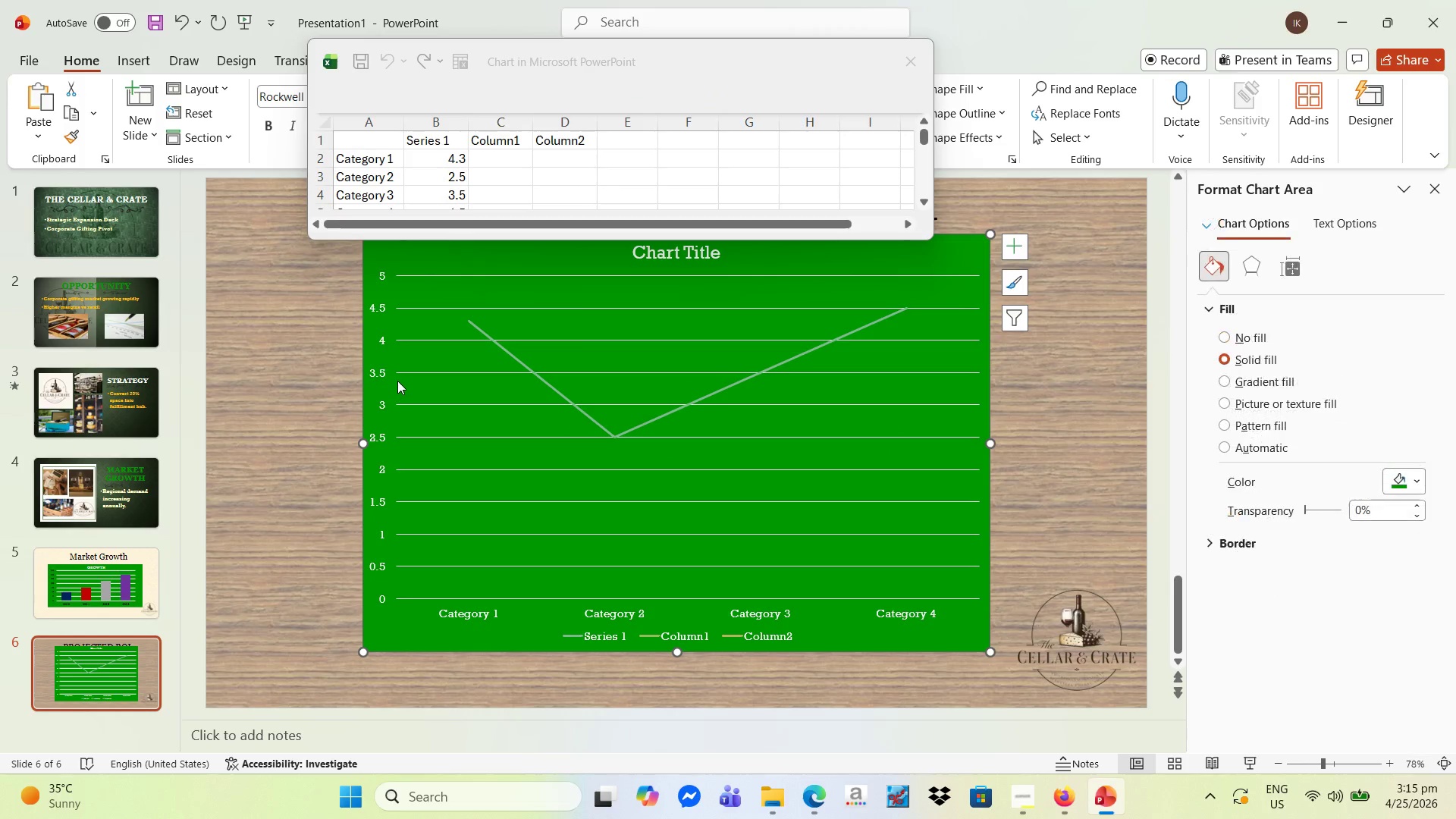 
double_click([398, 381])
 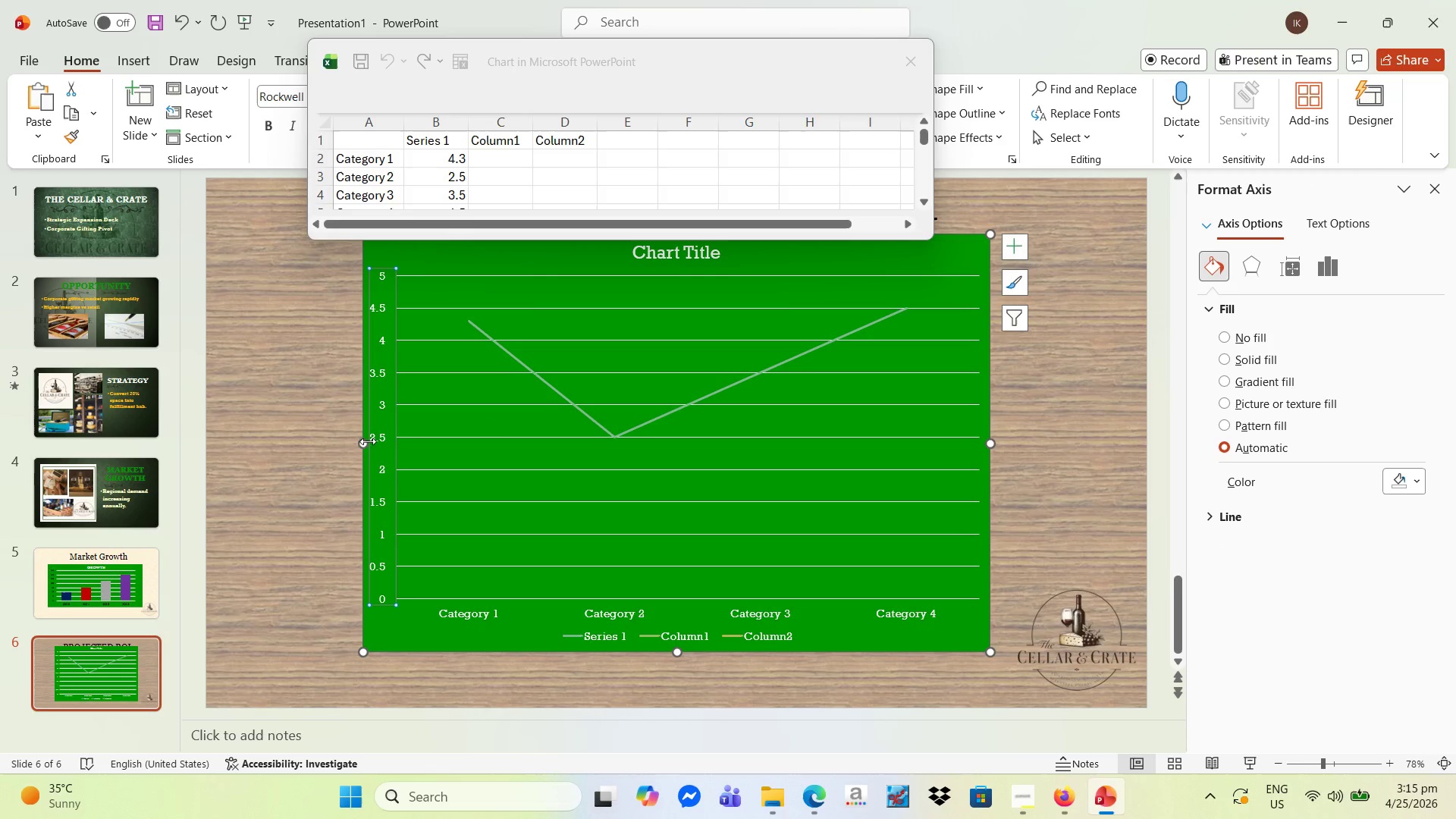 
left_click_drag(start_coordinate=[362, 439], to_coordinate=[333, 438])
 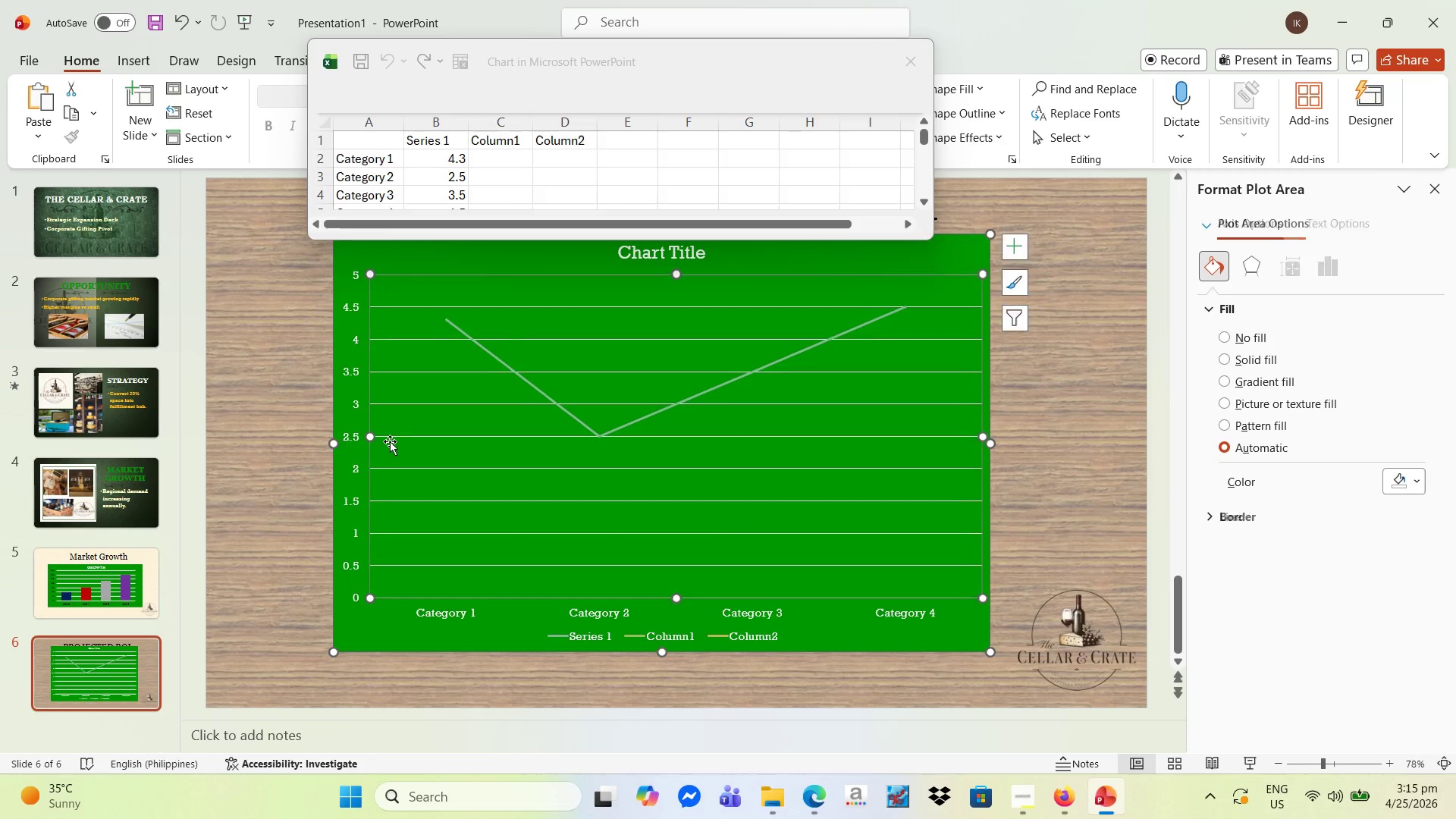 
left_click_drag(start_coordinate=[372, 435], to_coordinate=[398, 436])
 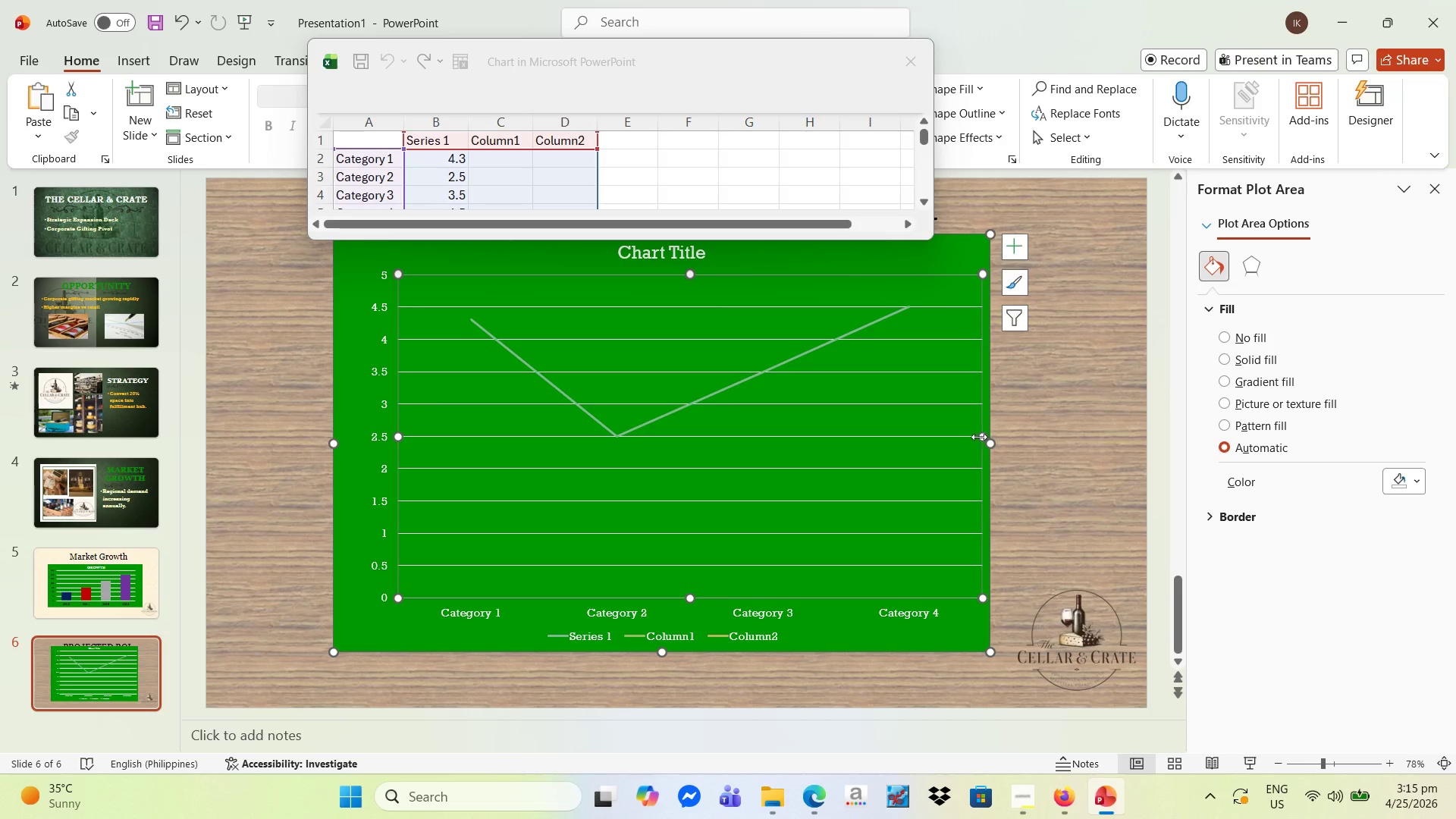 
left_click_drag(start_coordinate=[978, 437], to_coordinate=[939, 441])
 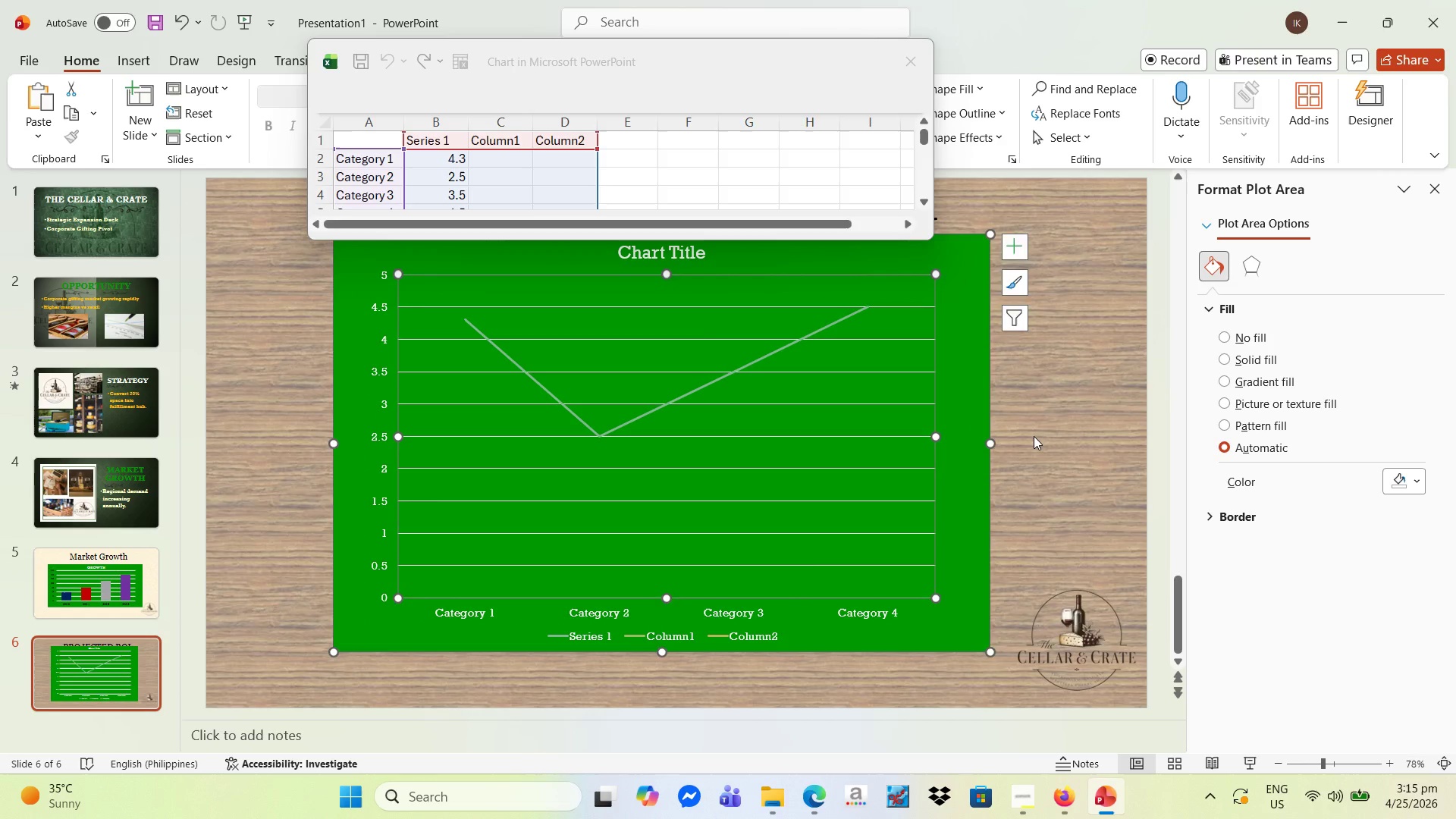 
left_click([1034, 436])
 